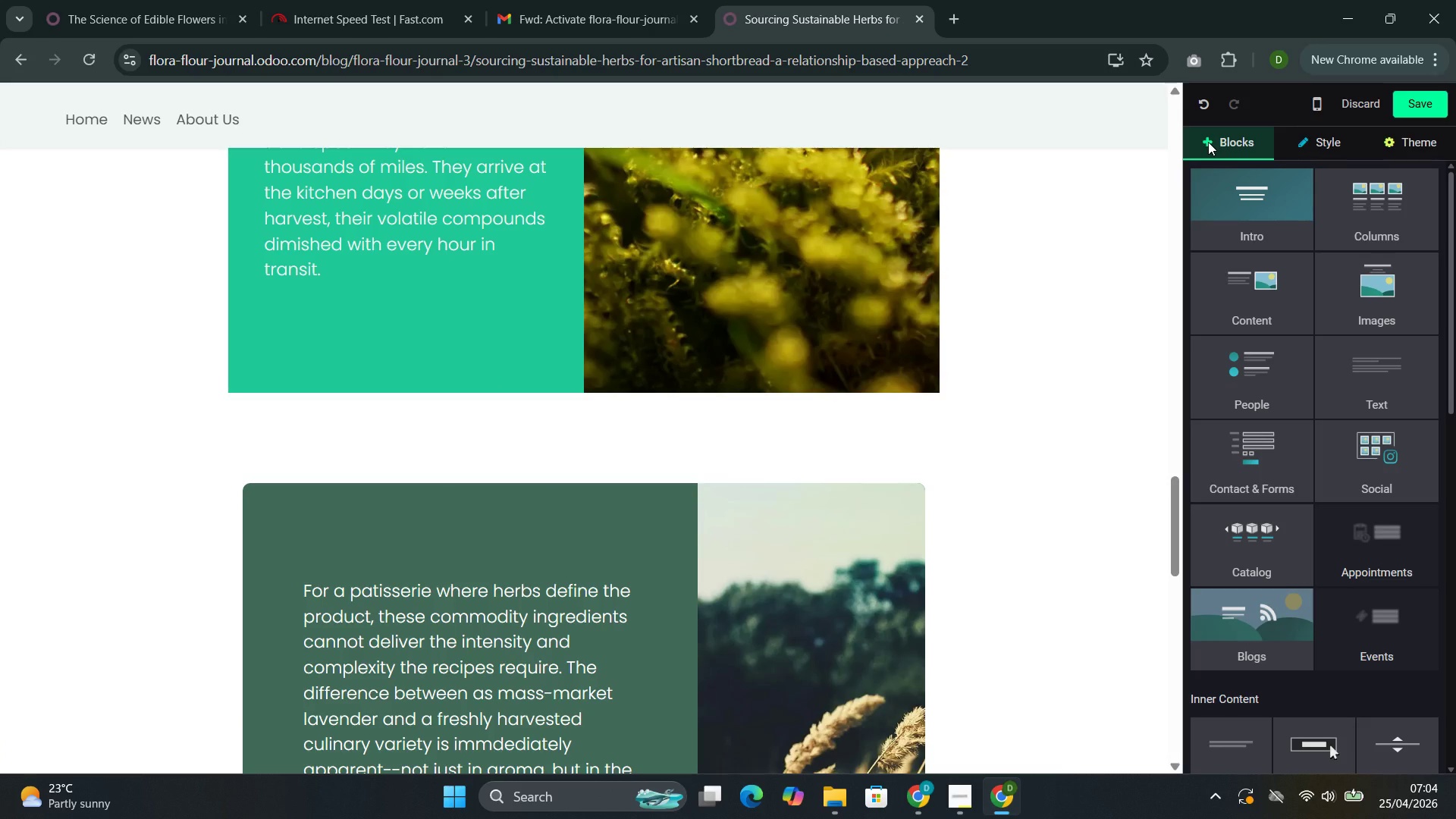 
wait(5.55)
 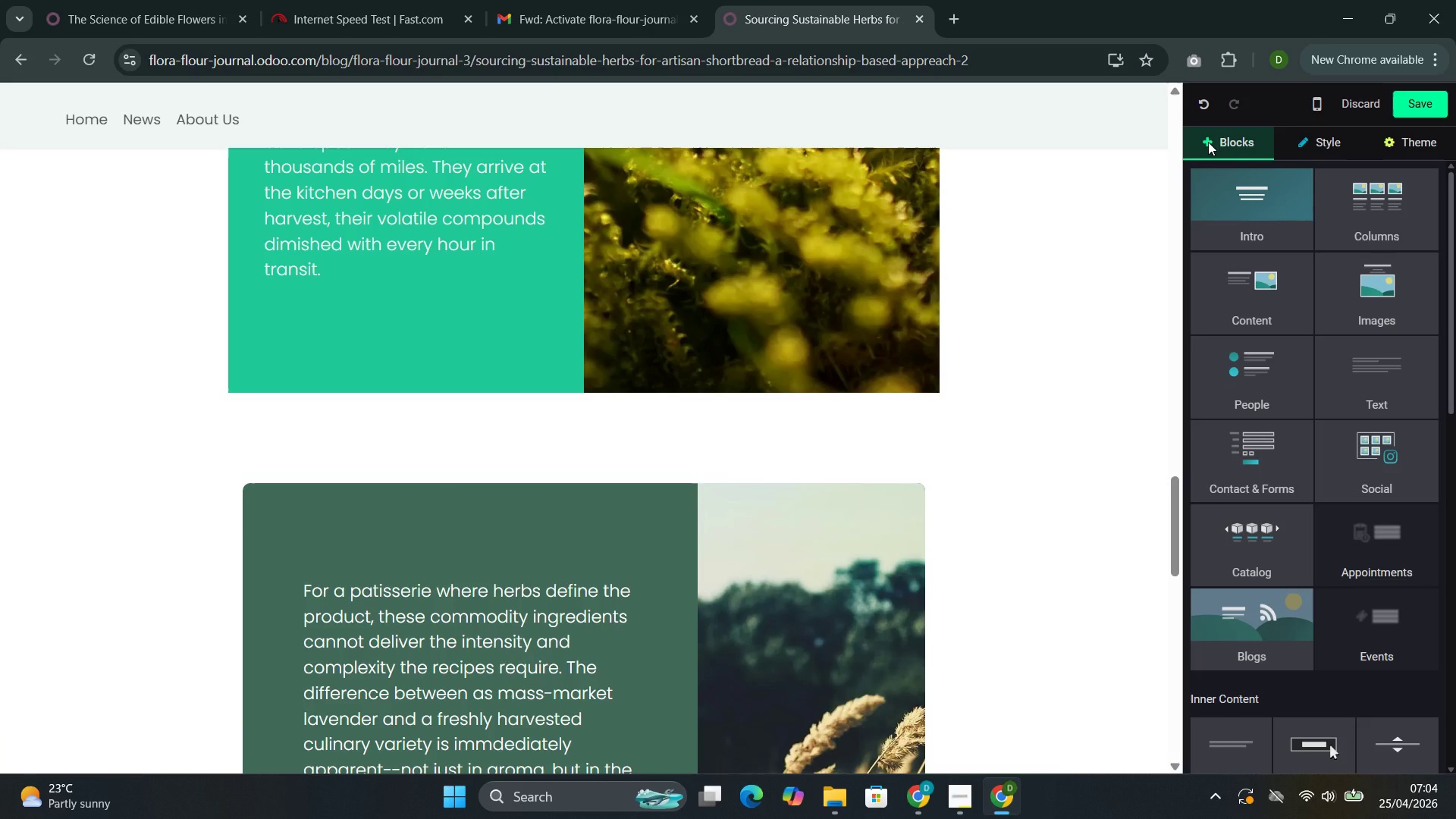 
left_click([1243, 275])
 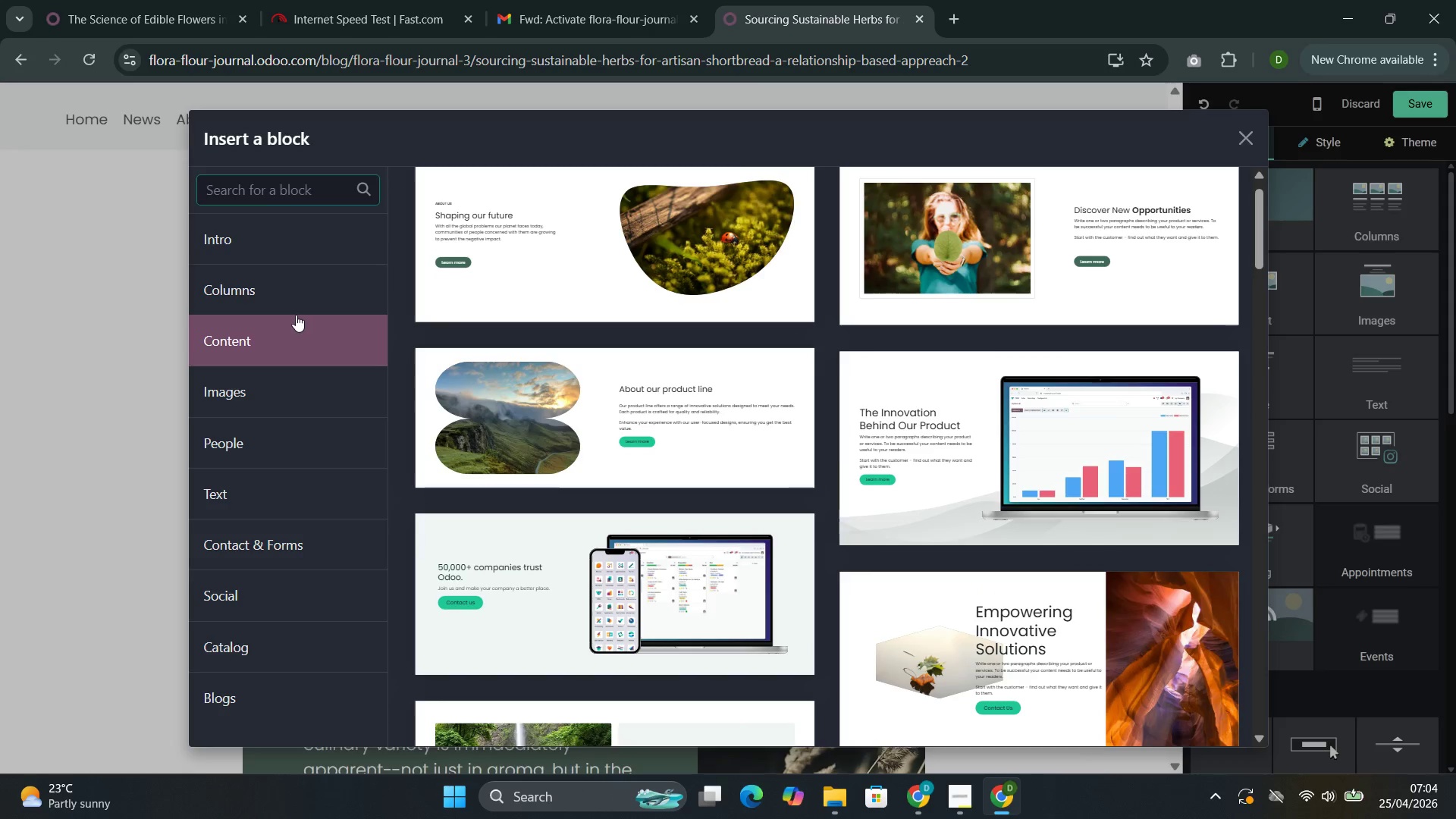 
left_click([295, 294])
 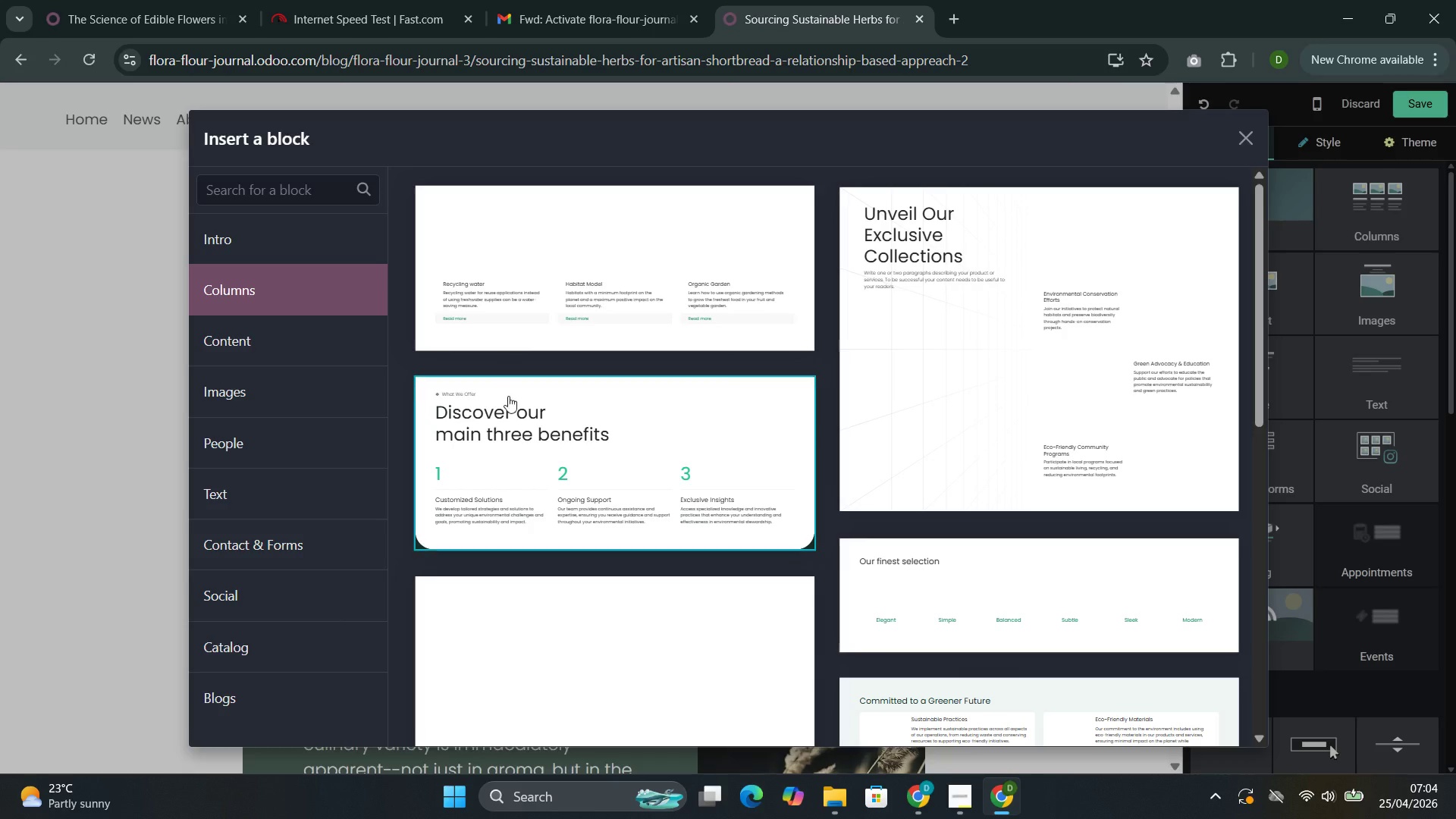 
left_click([515, 431])
 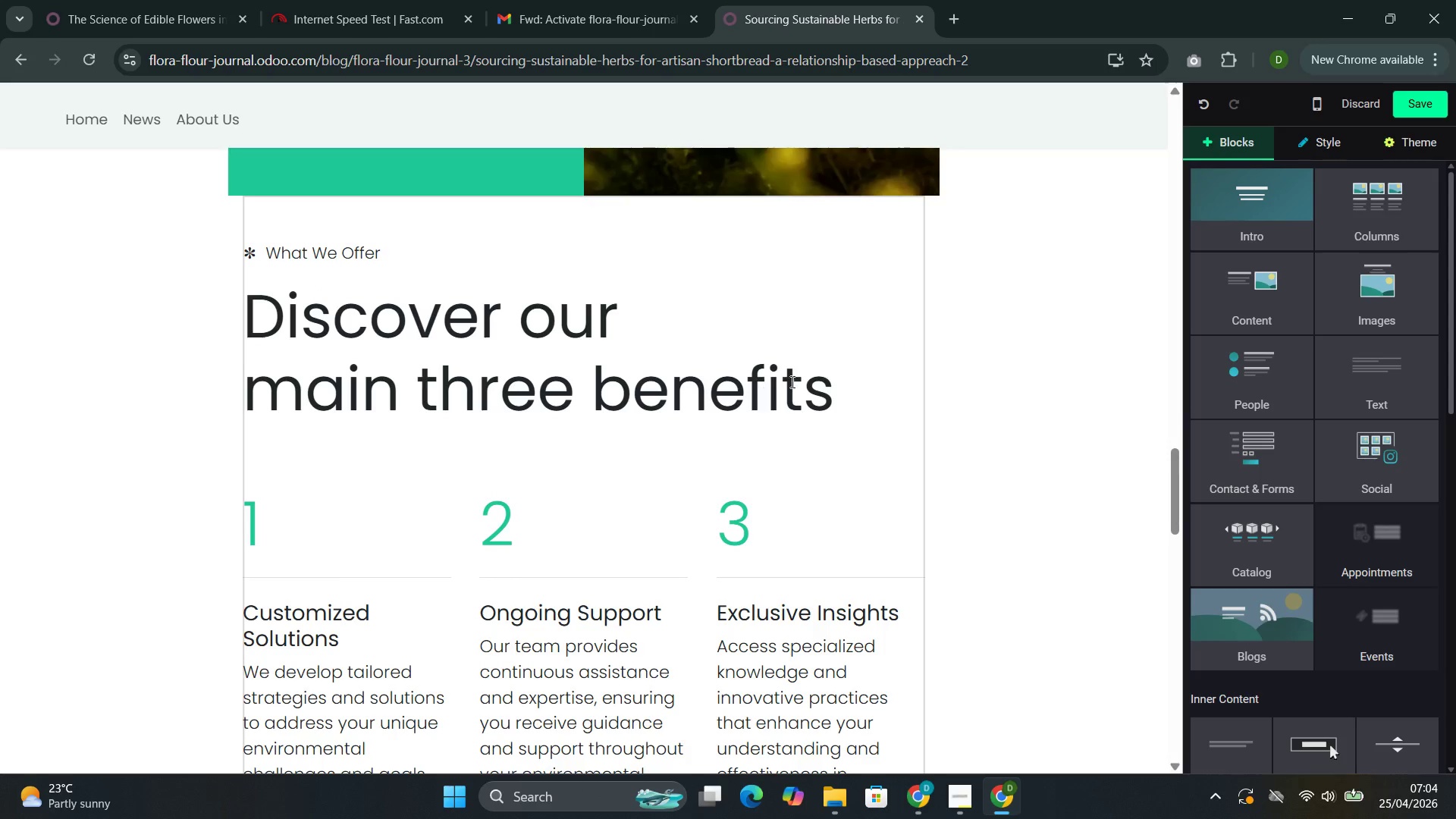 
left_click_drag(start_coordinate=[811, 397], to_coordinate=[253, 316])
 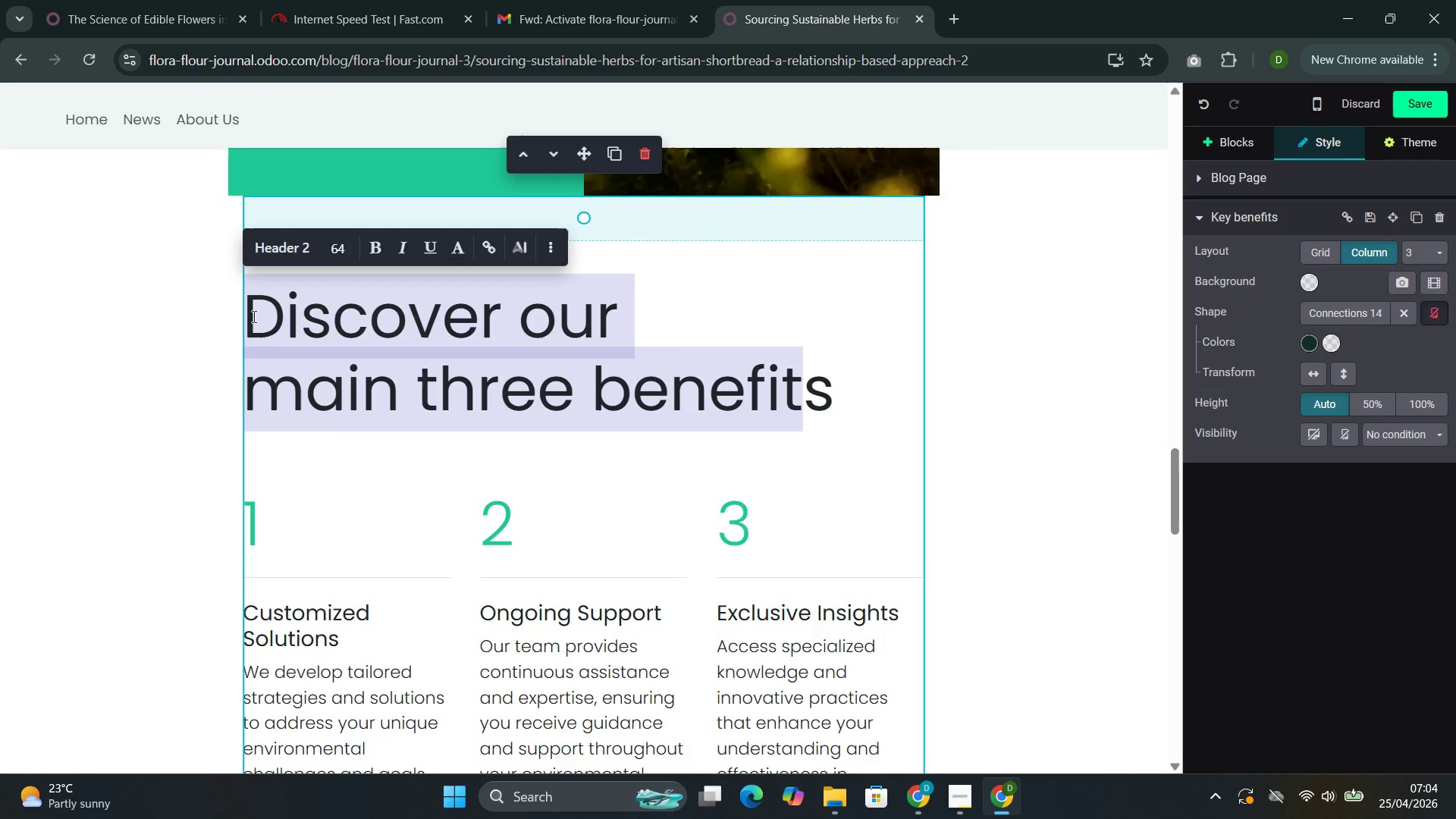 
type(our Pro)
 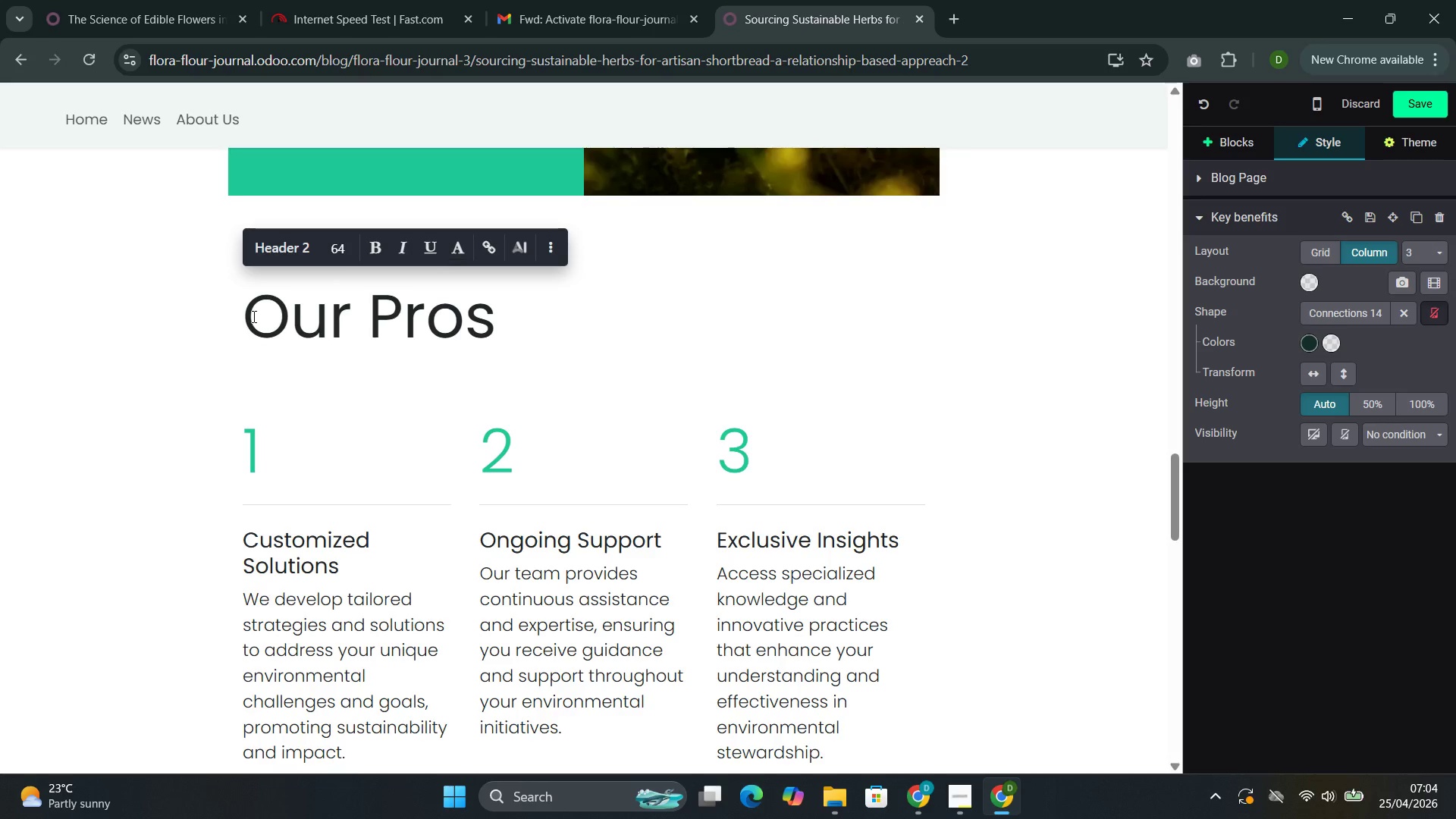 
key(ArrowRight)
 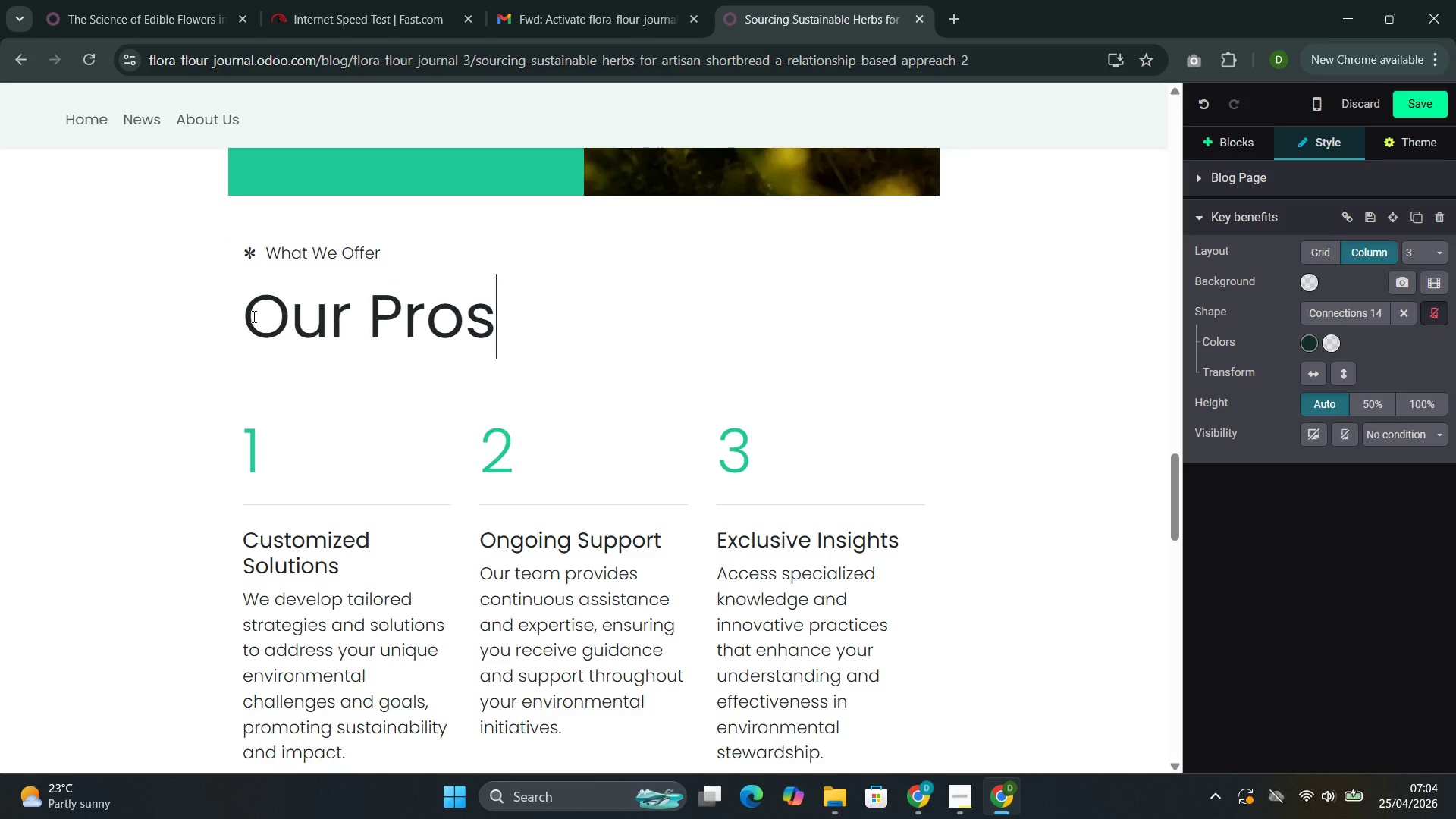 
key(Backspace)
type(ducer Part)
 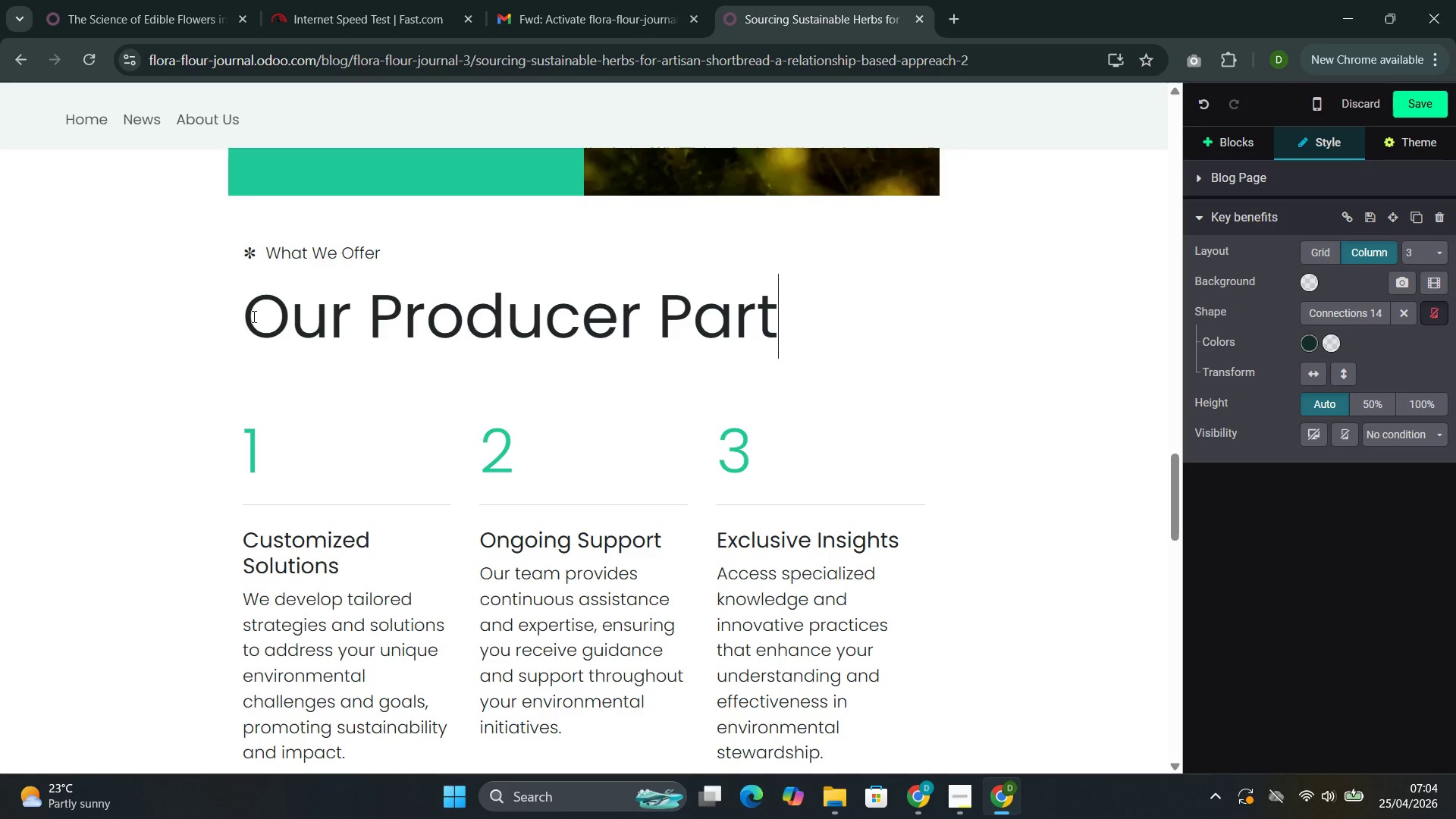 
type(m)
key(Backspace)
type(nerships)
 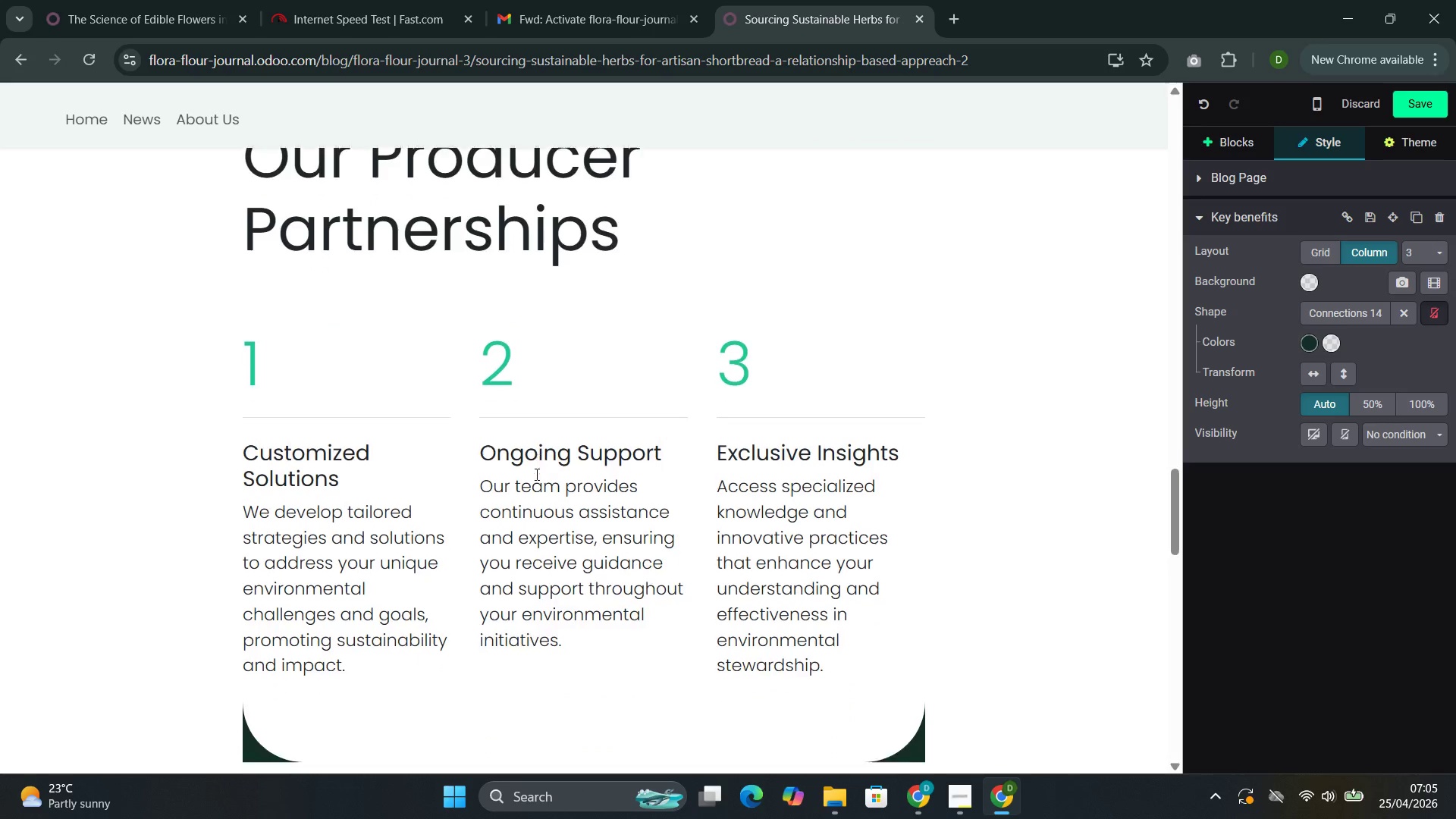 
left_click_drag(start_coordinate=[355, 424], to_coordinate=[251, 403])
 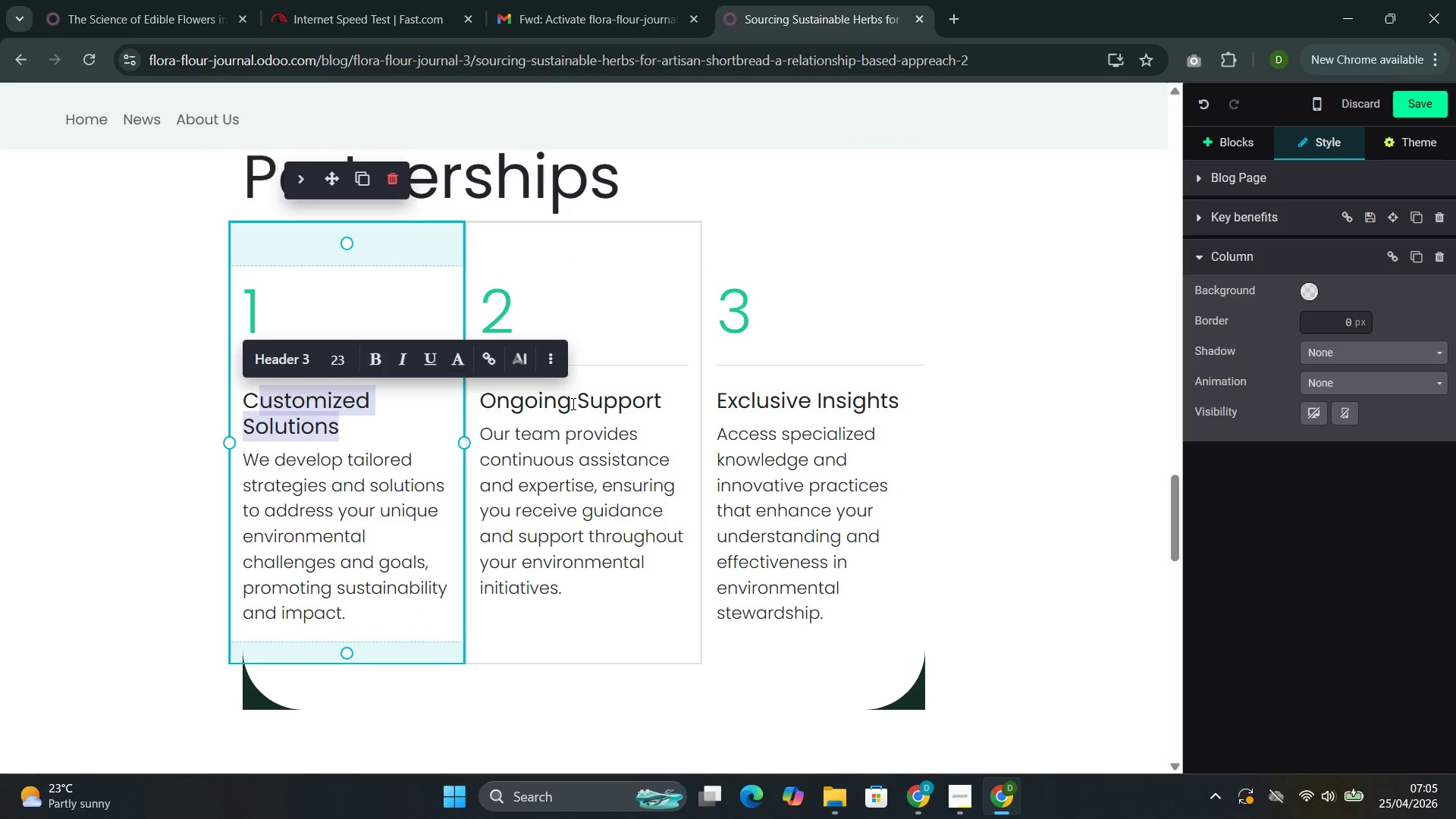 
left_click([572, 403])
 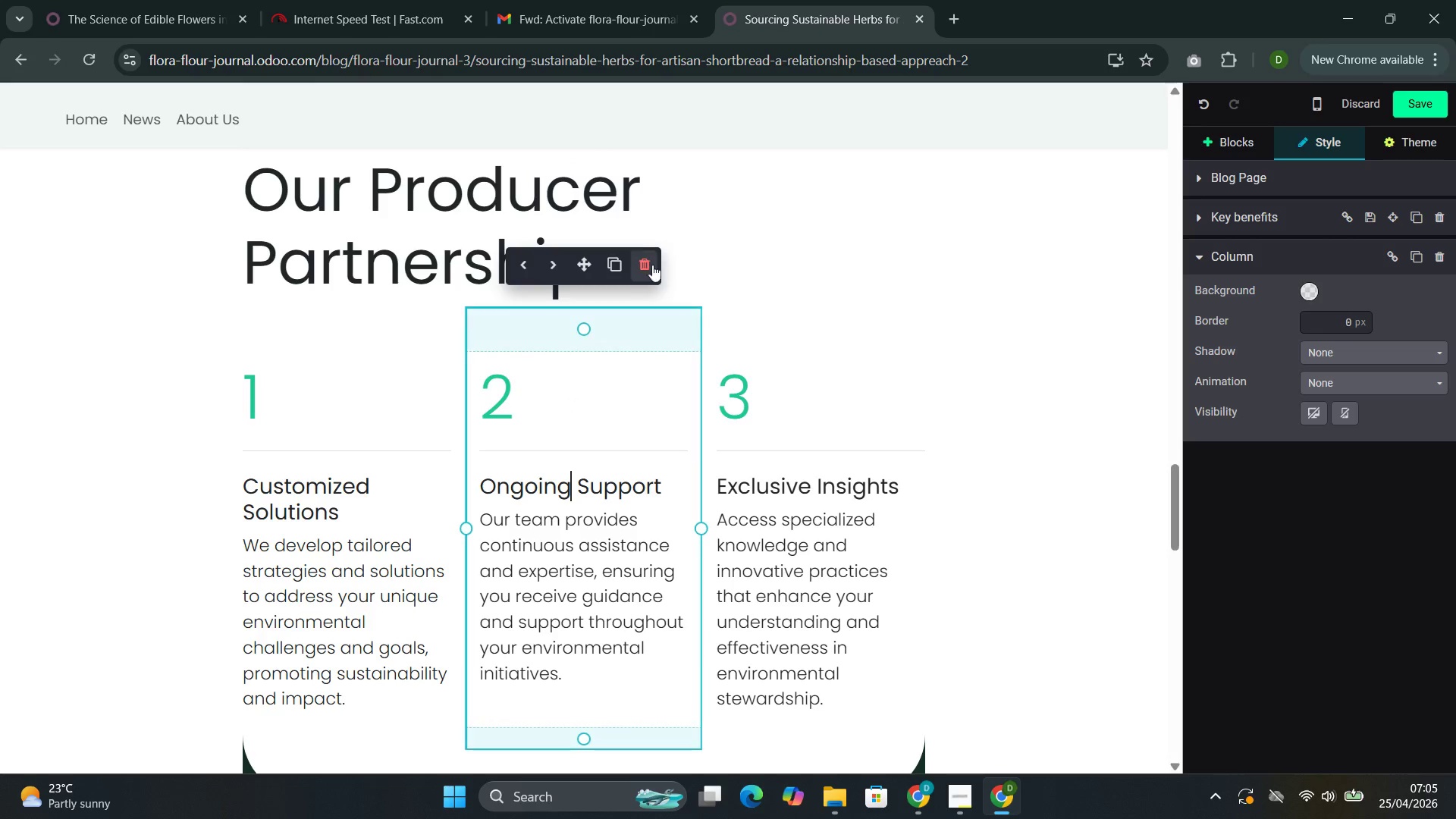 
left_click([705, 262])
 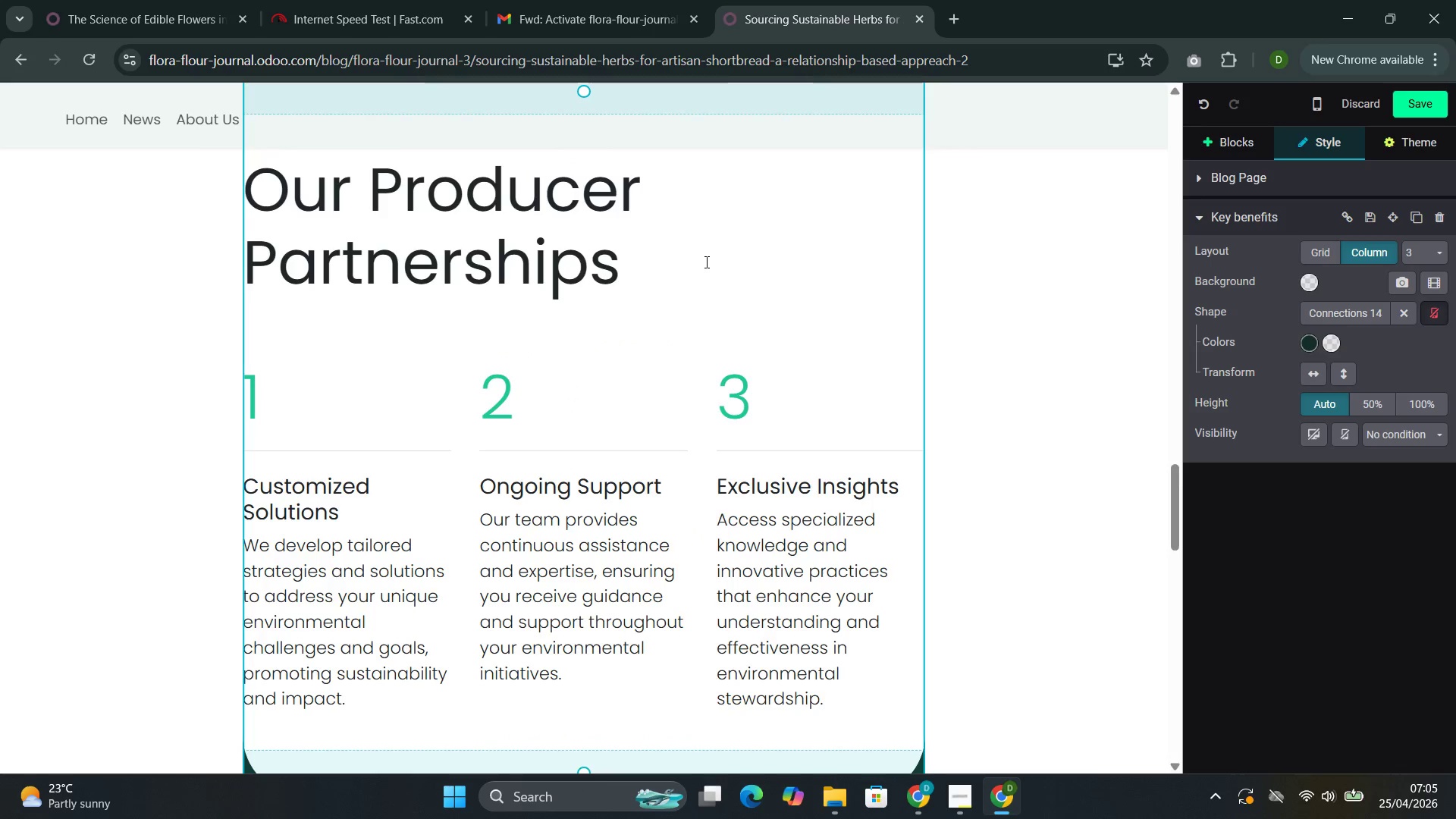 
key(Enter)
 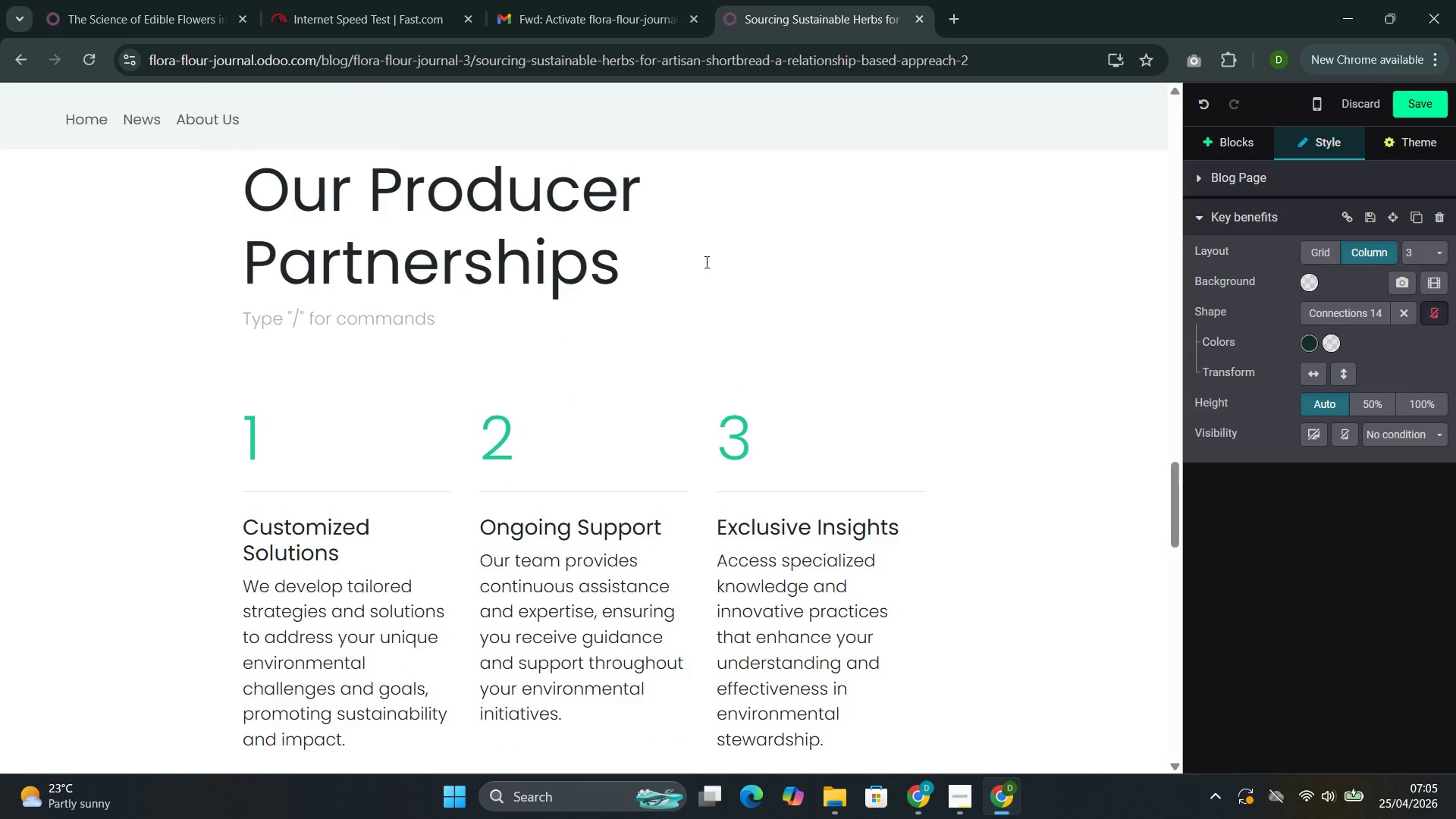 
type(FLOra & Flour source herbs from three e)
key(Backspace)
type(regional farms )
key(Backspace)
type(, each selected for specific varietirs:)
 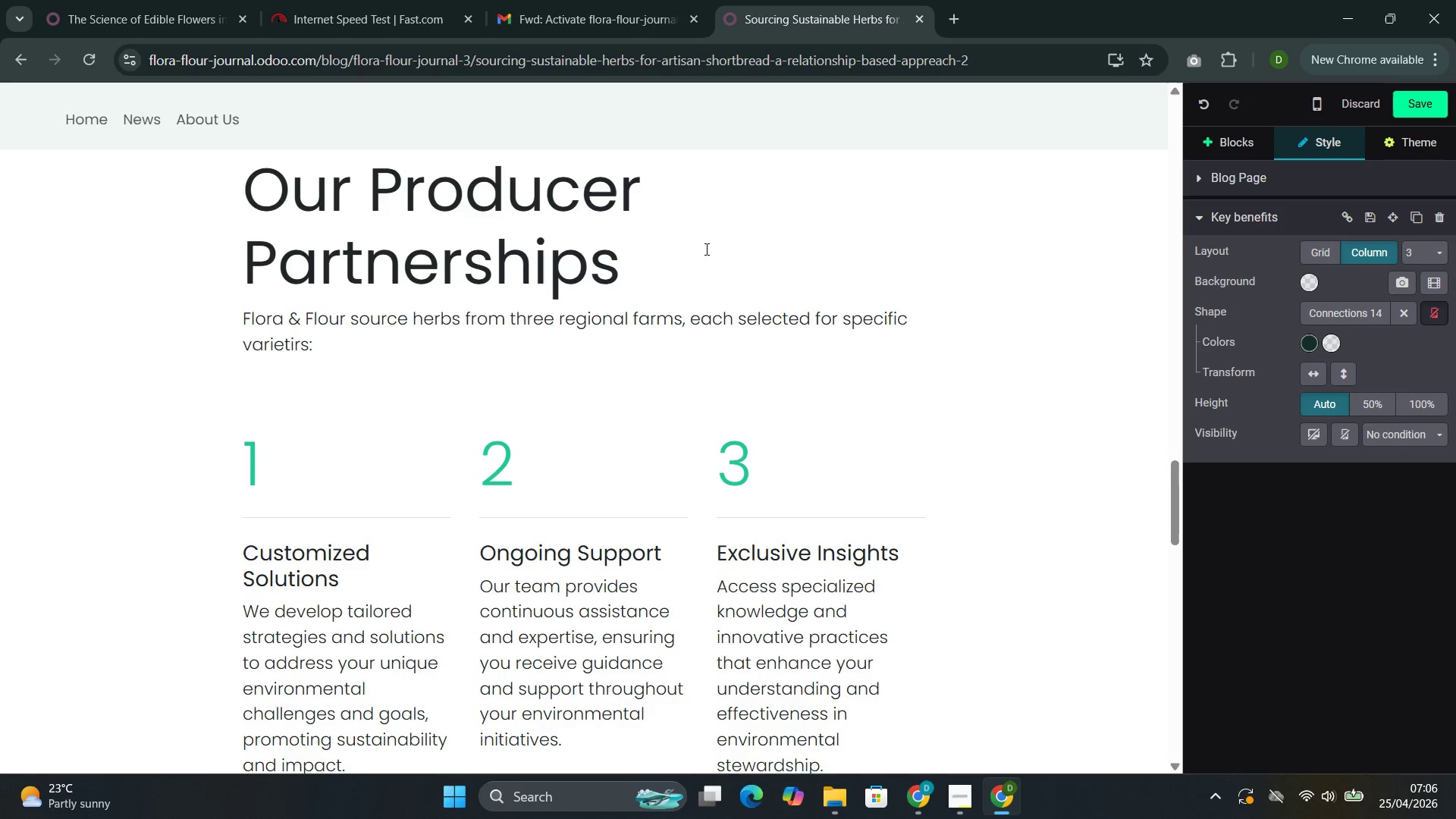 
left_click_drag(start_coordinate=[352, 575], to_coordinate=[254, 558])
 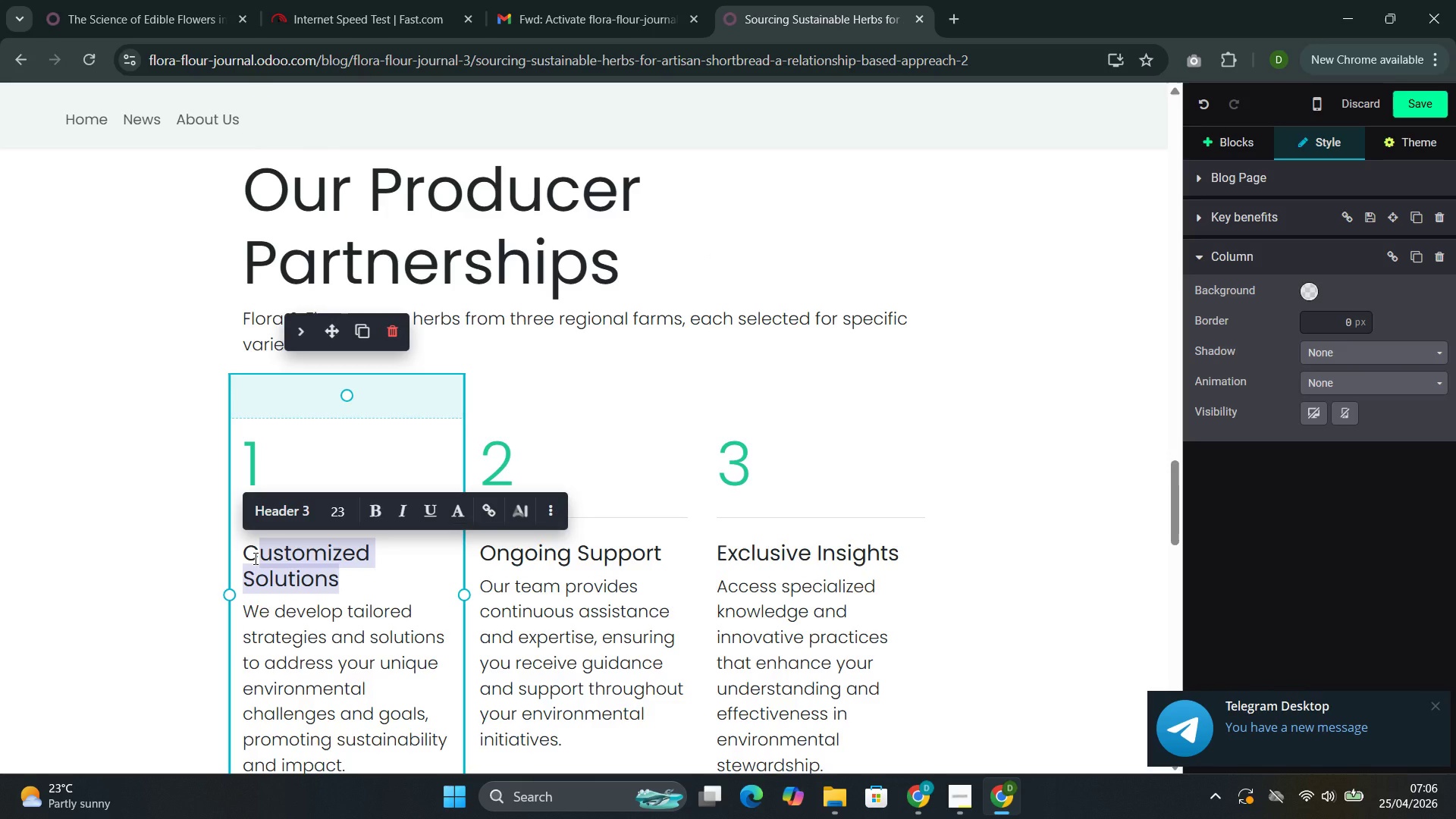 
key(Backspace)
key(Backspace)
type(Willow Creek h)
 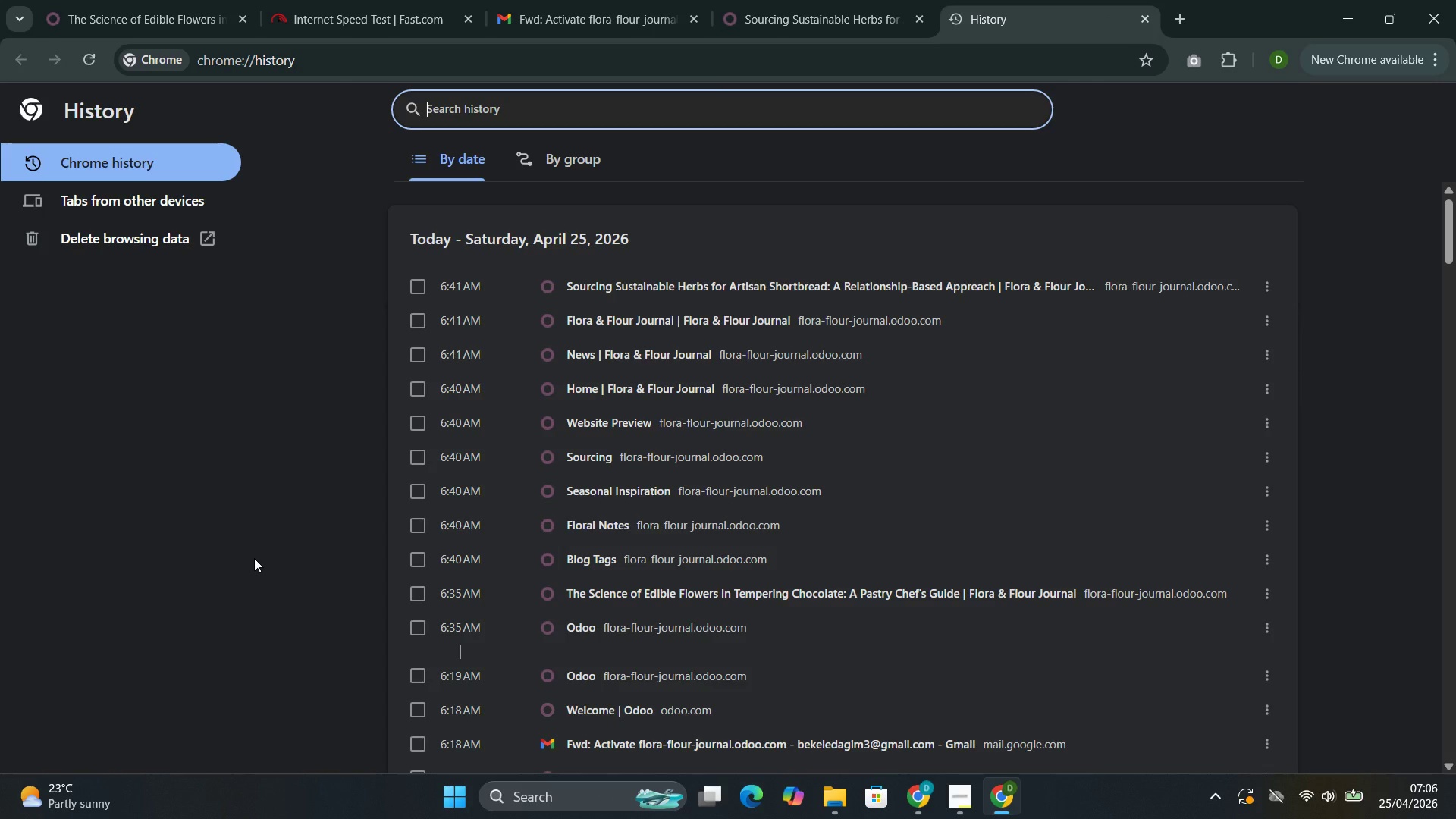 
 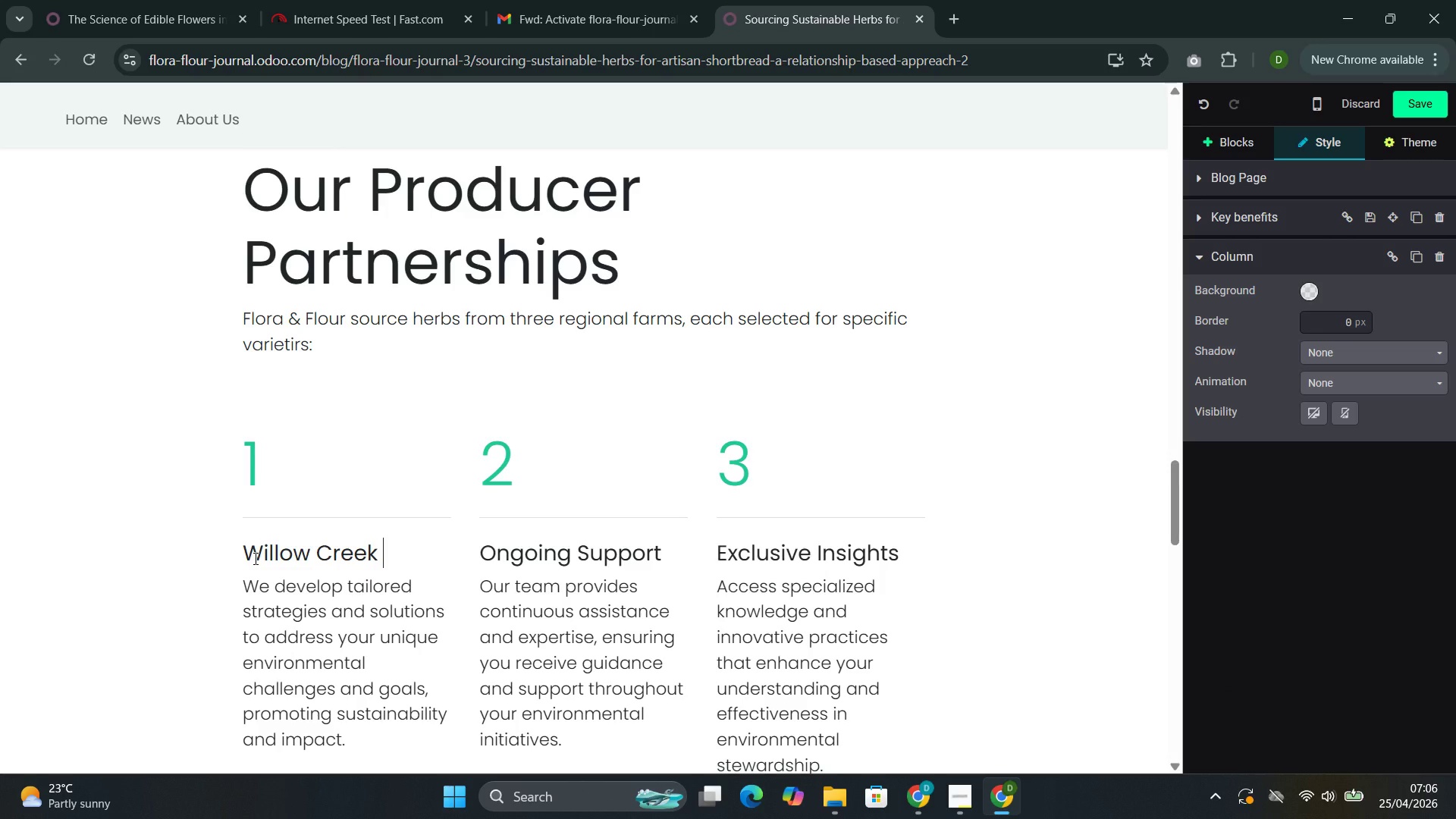 
hold_key(key=ControlLeft, duration=1.08)
 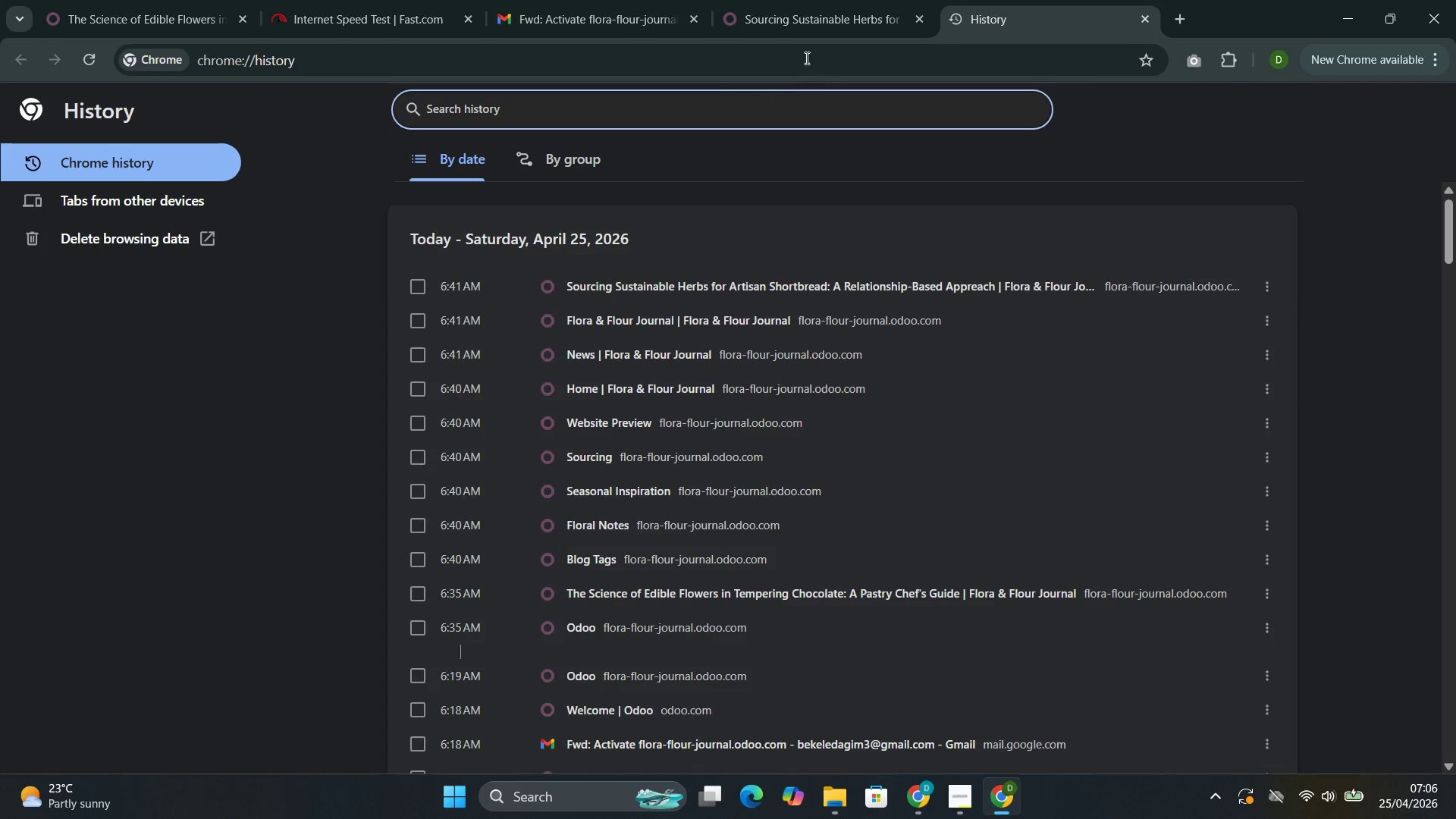 
left_click([801, 15])
 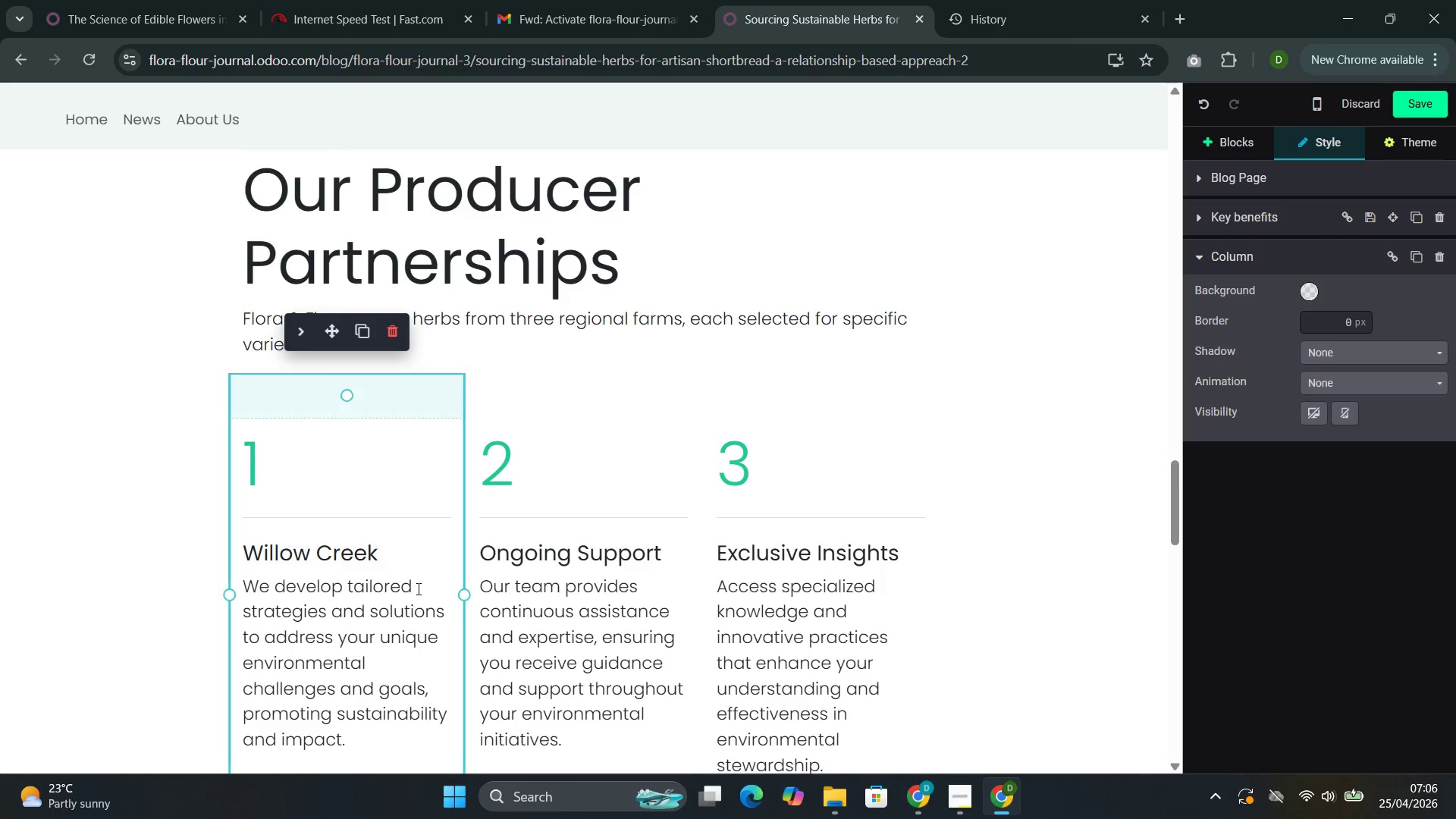 
type(Herb Farm)
 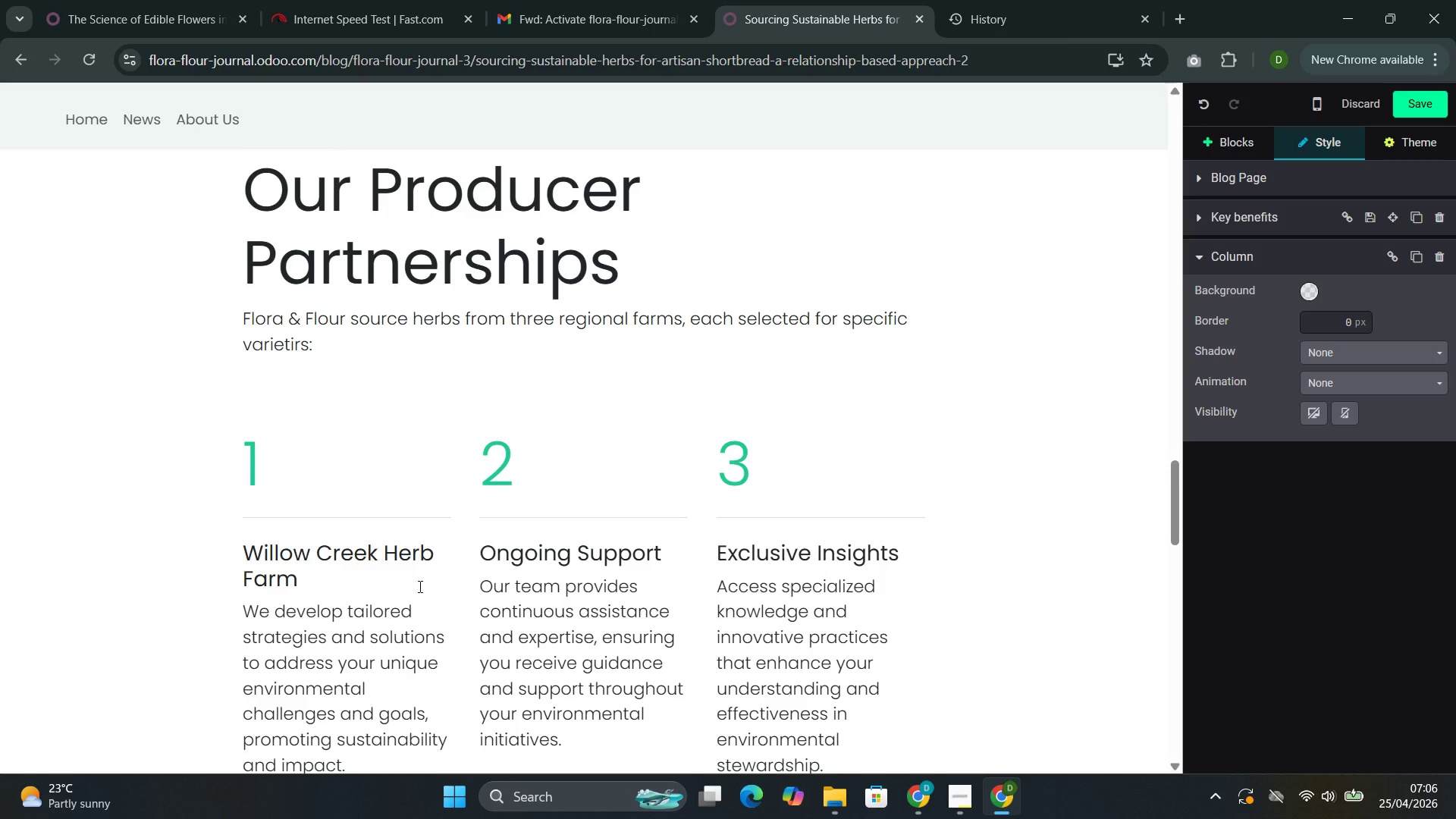 
left_click_drag(start_coordinate=[364, 588], to_coordinate=[253, 473])
 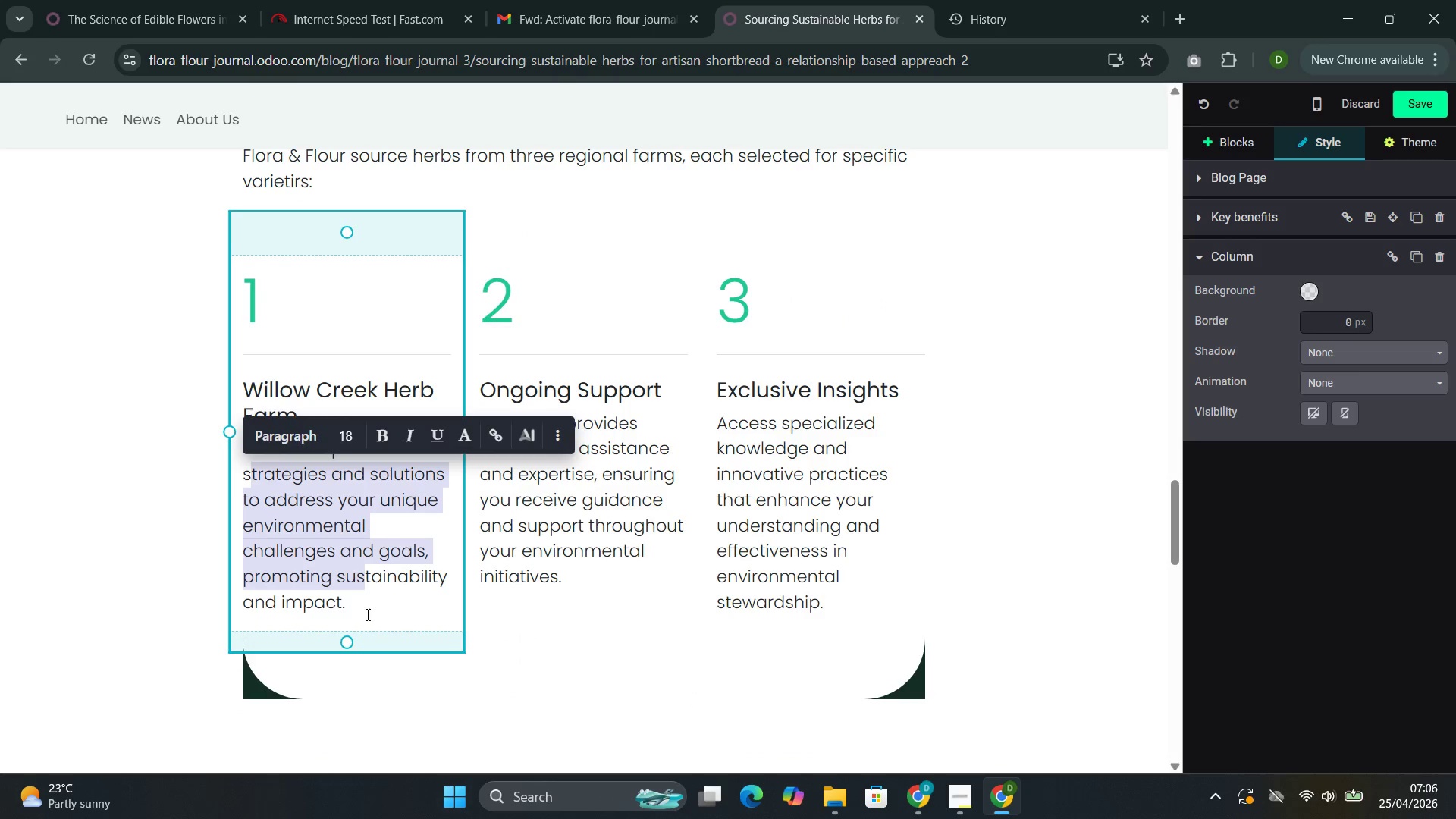 
left_click([367, 614])
 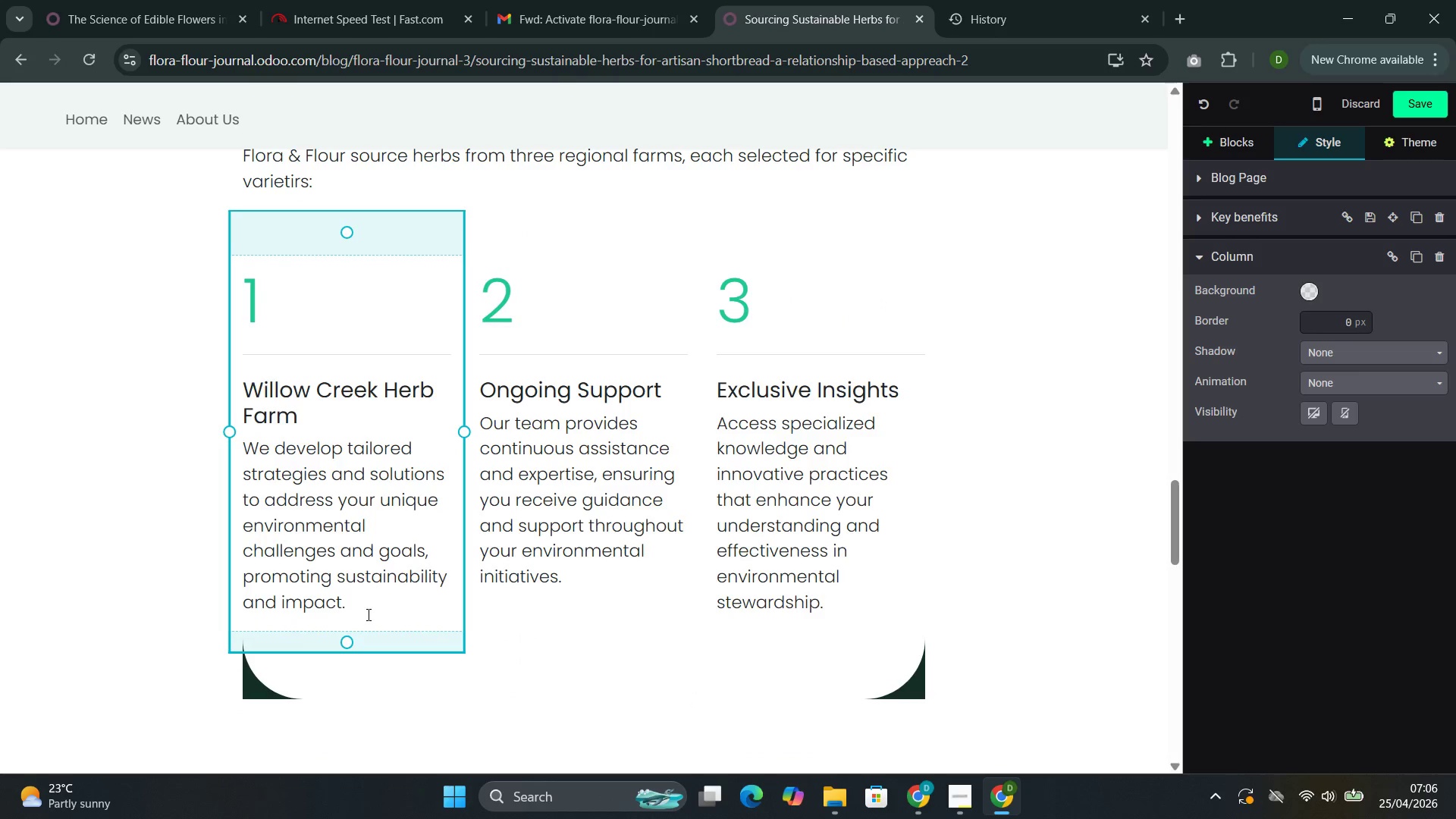 
left_click_drag(start_coordinate=[367, 614], to_coordinate=[249, 445])
 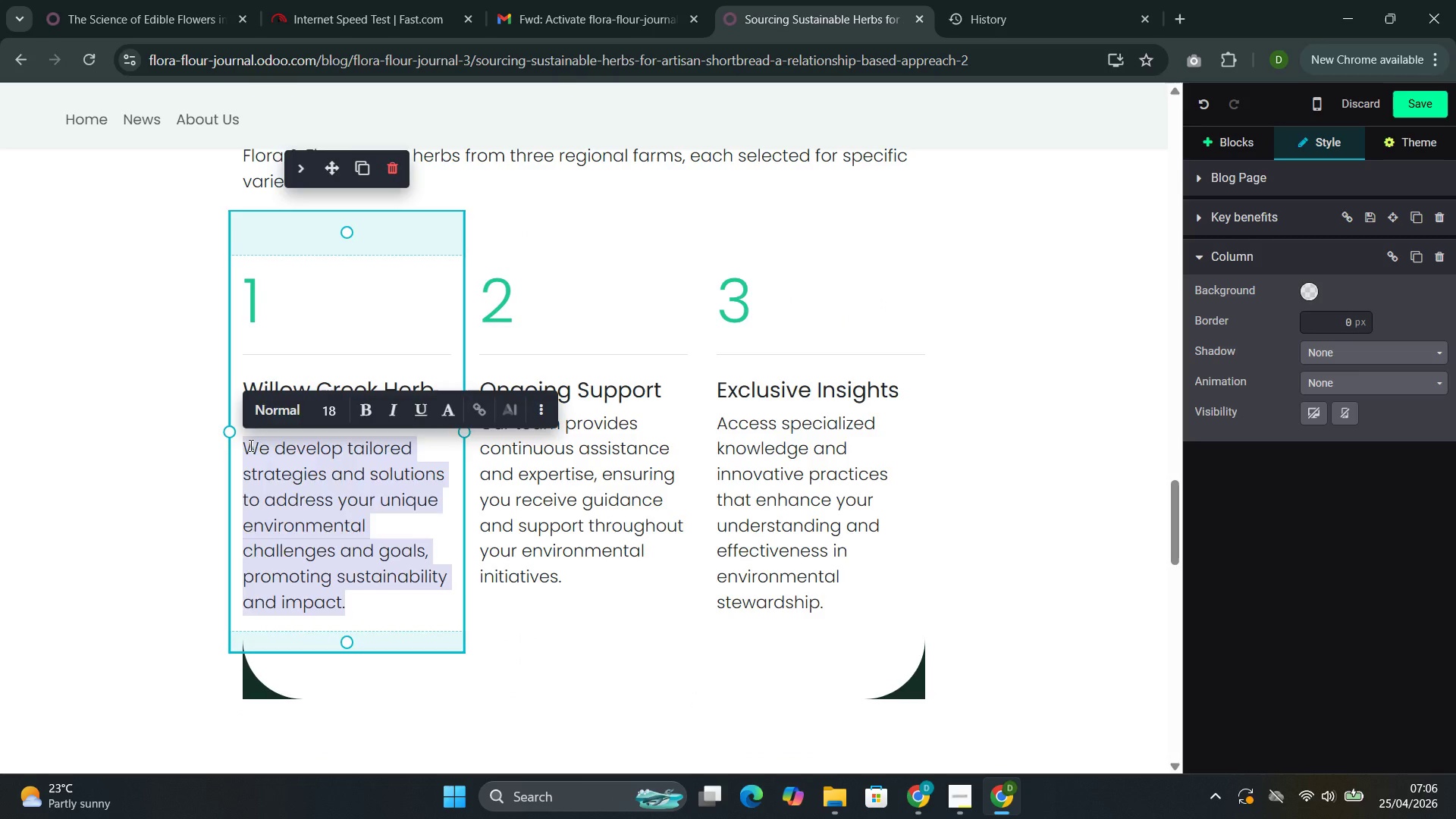 
key(Backspace)
 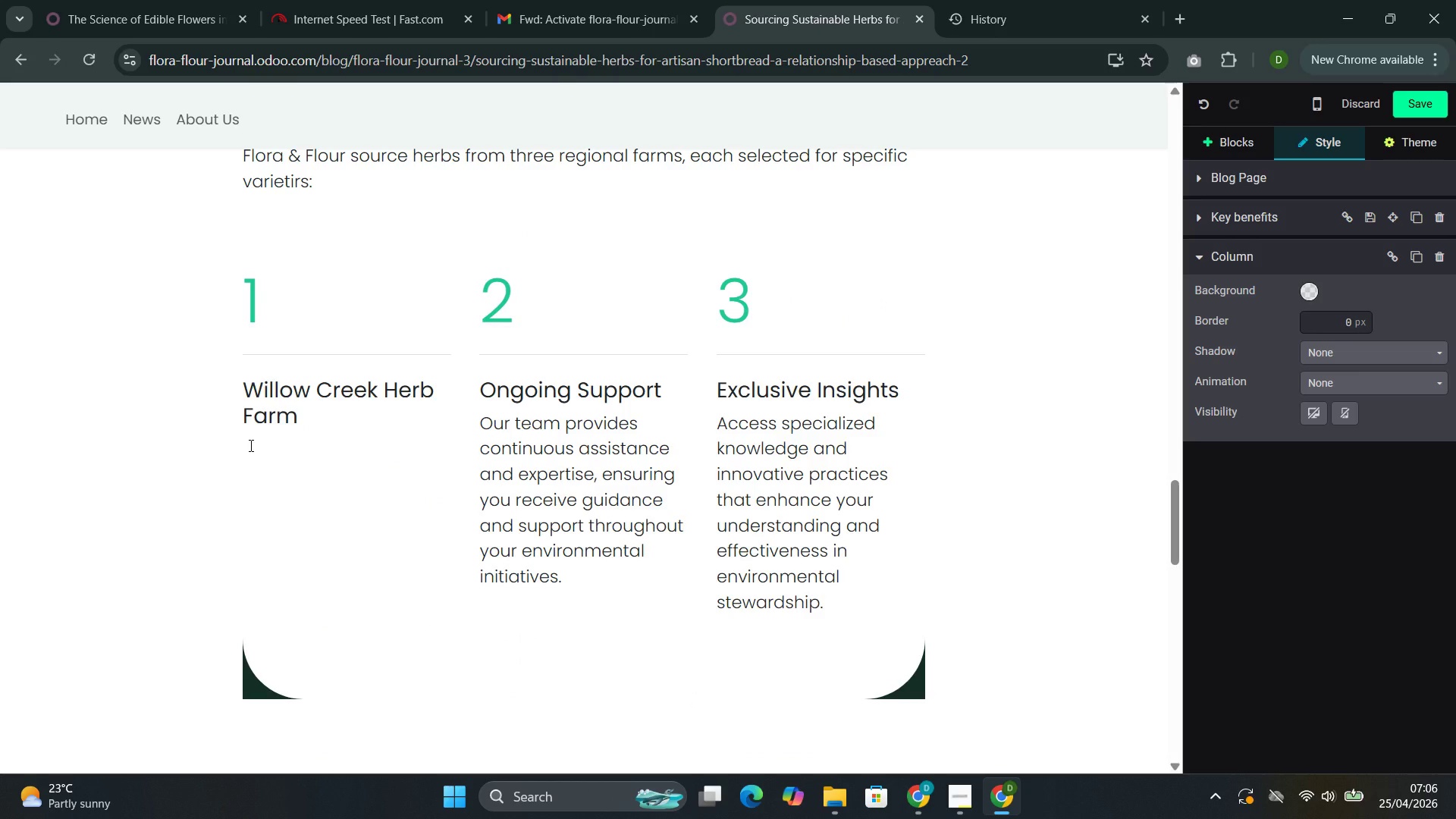 
key(Shift+S)
 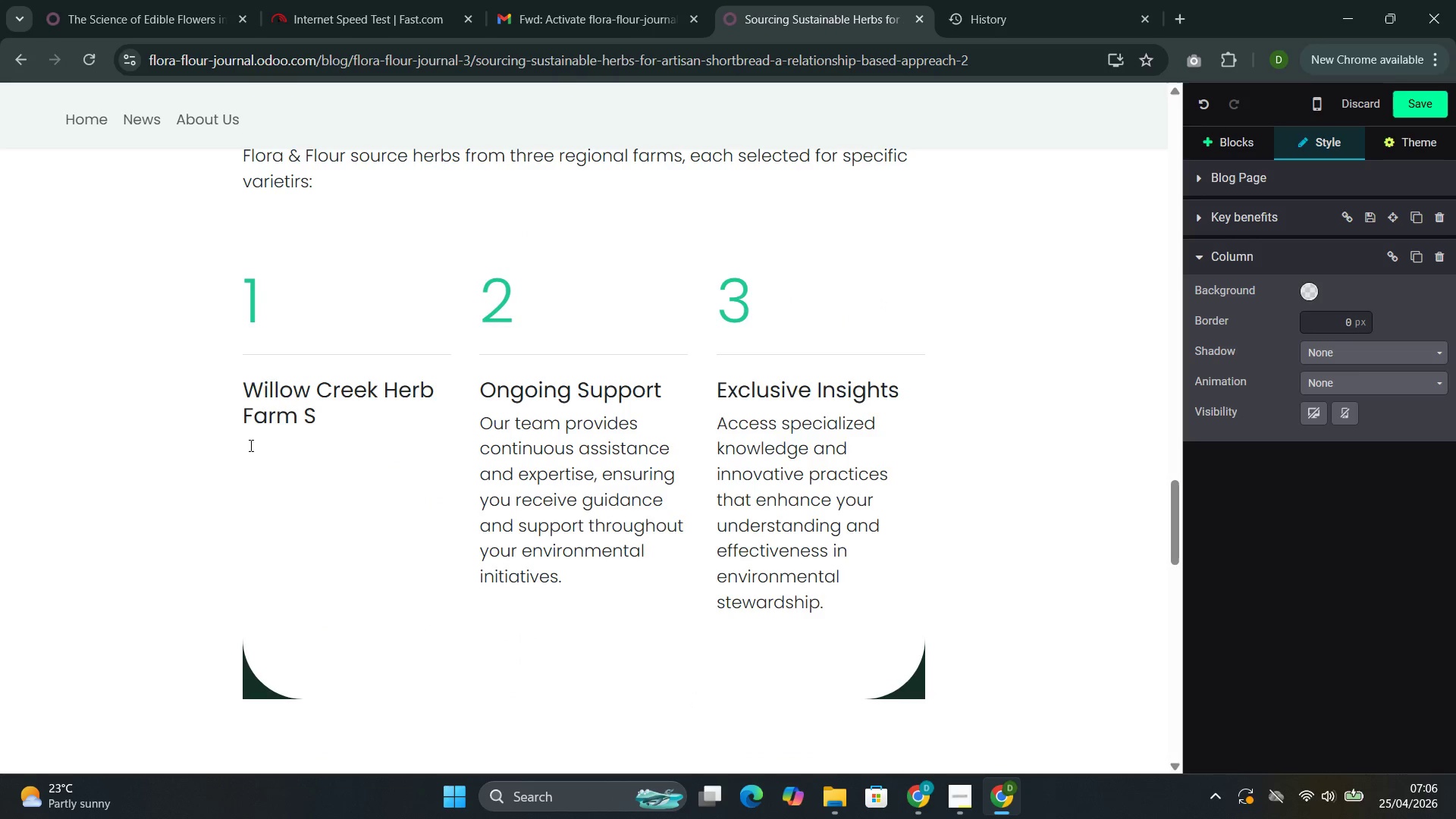 
key(Shift+Equal)
 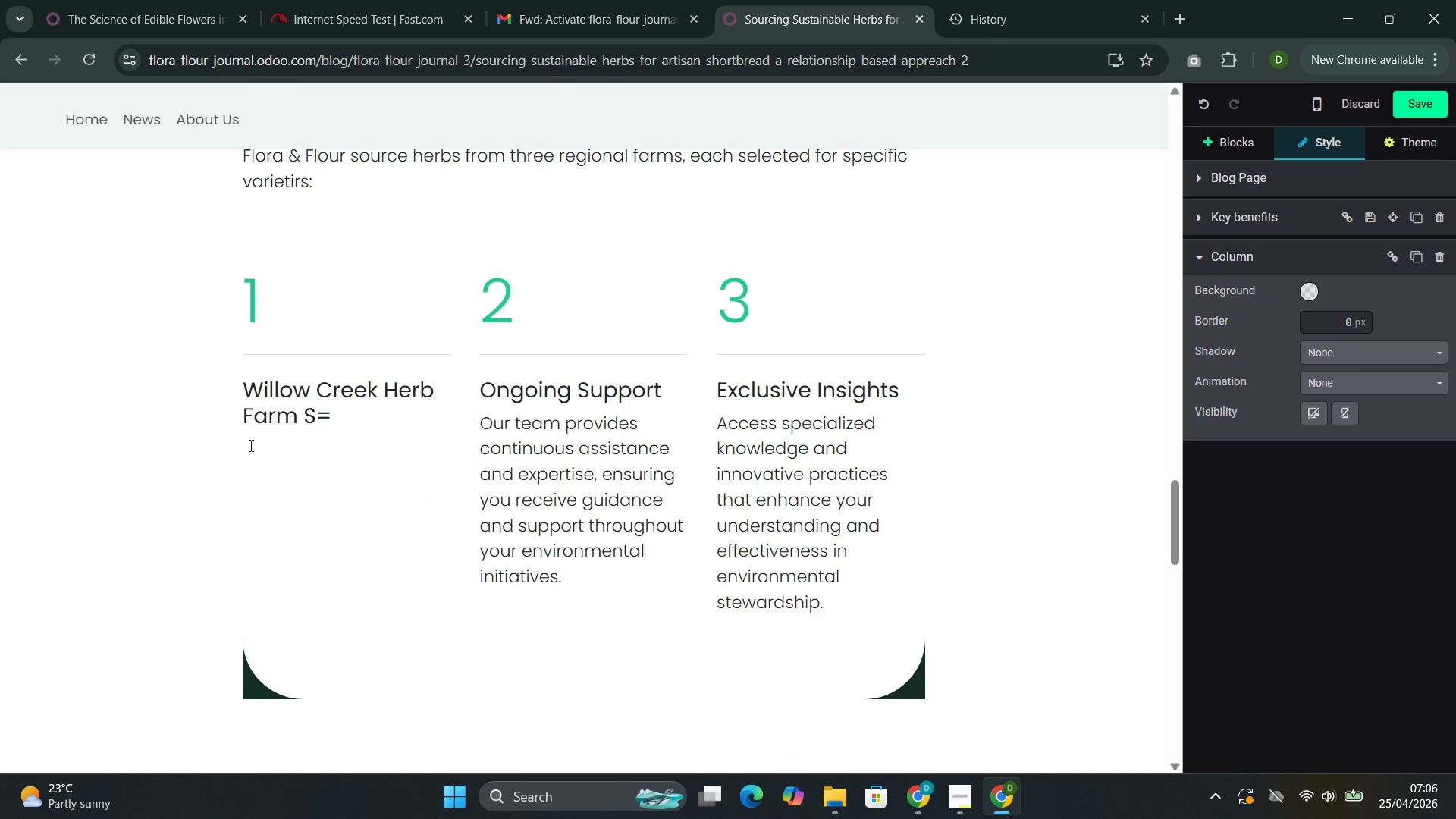 
key(Backspace)
 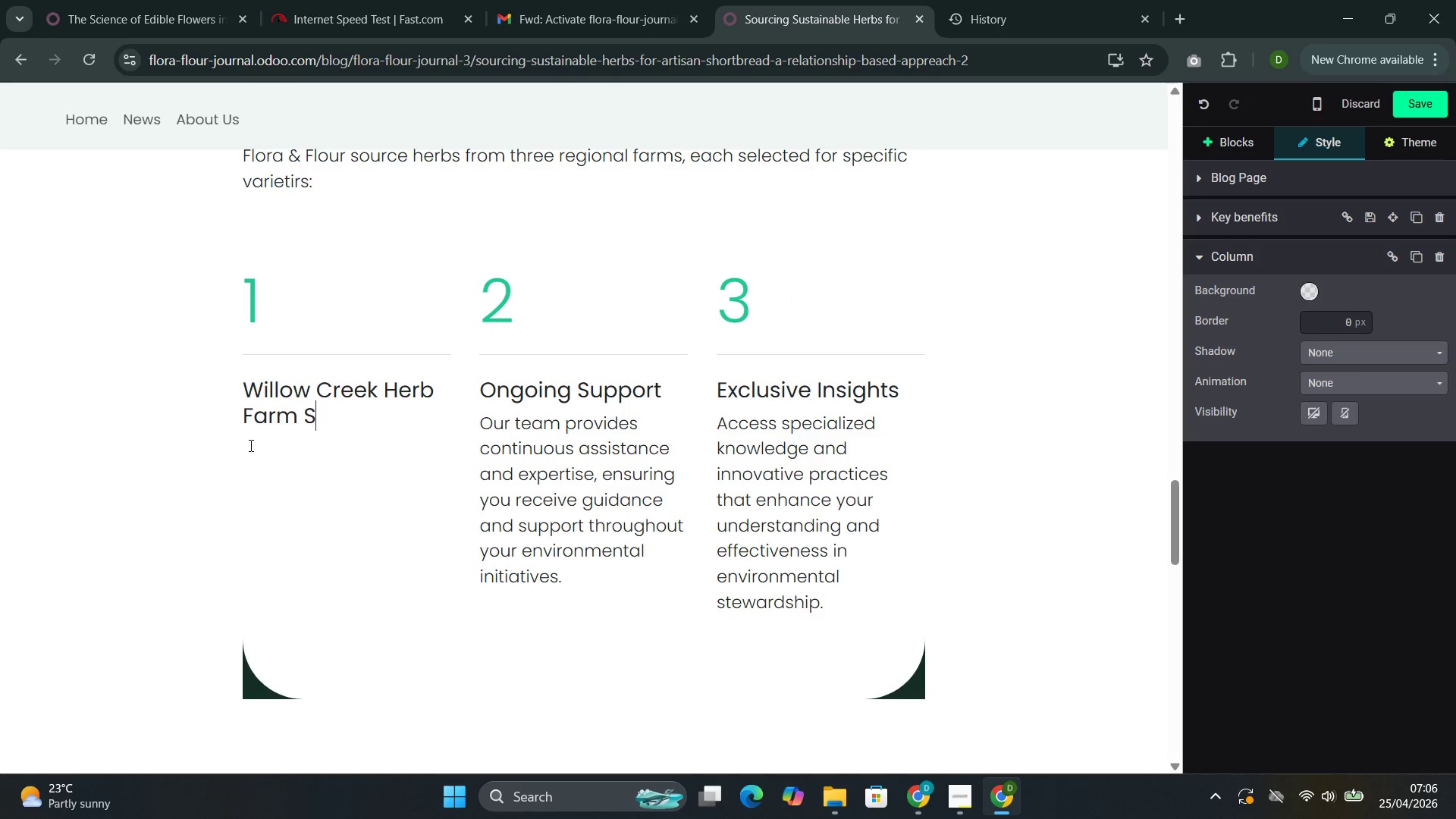 
key(Backspace)
 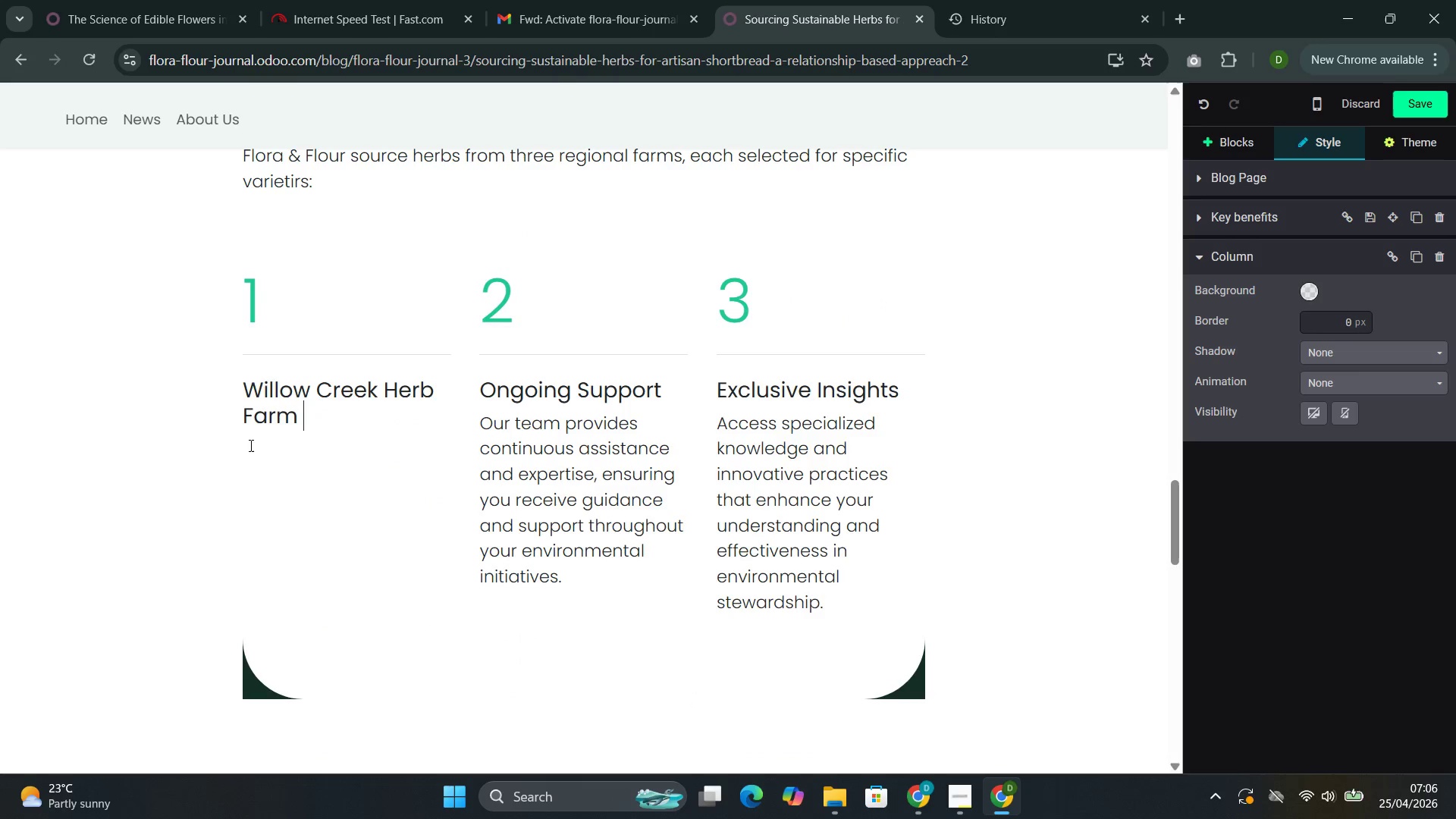 
key(Enter)
 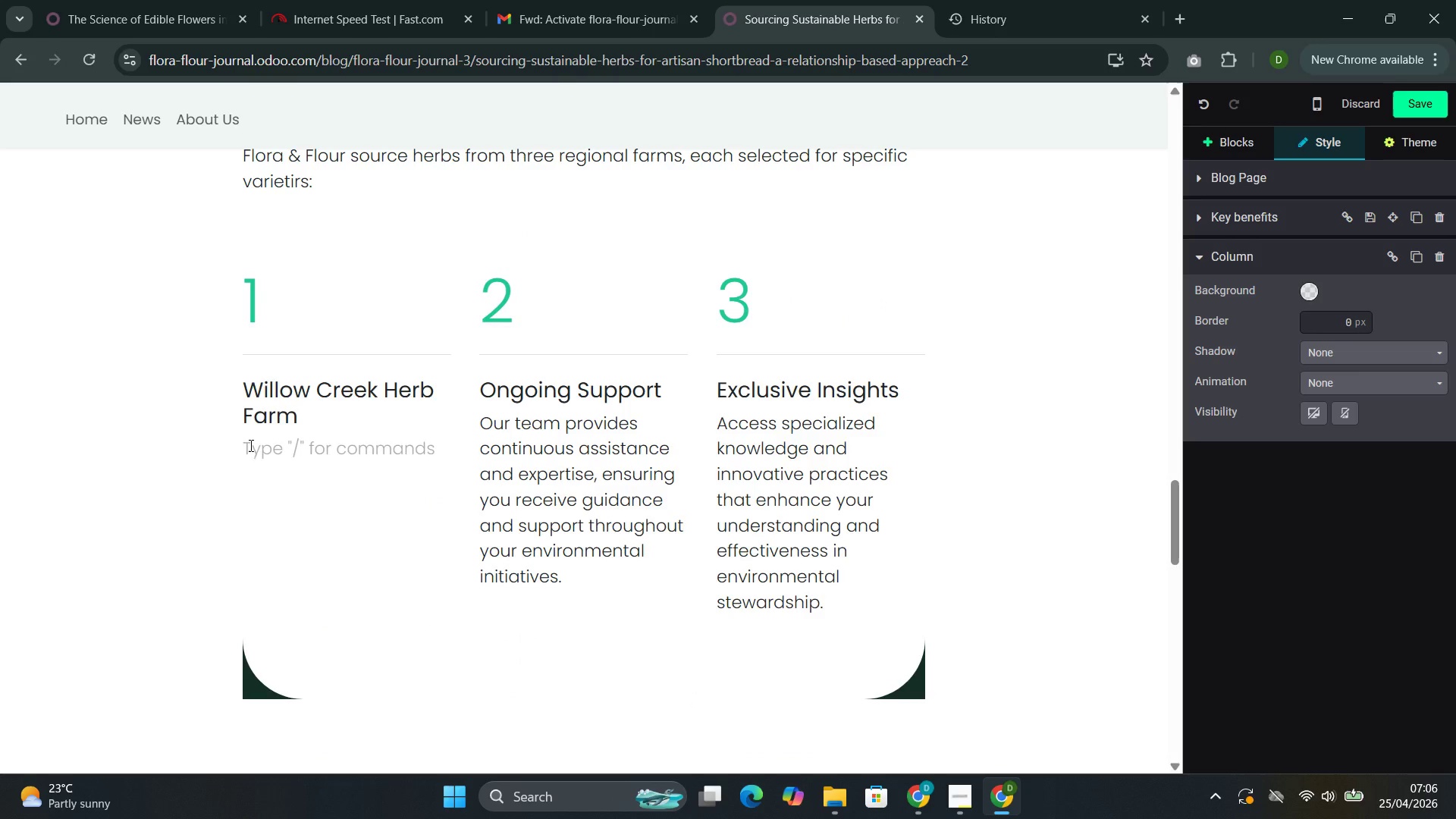 
type(supplies our culinary laver)
key(Backspace)
type(nder ())
 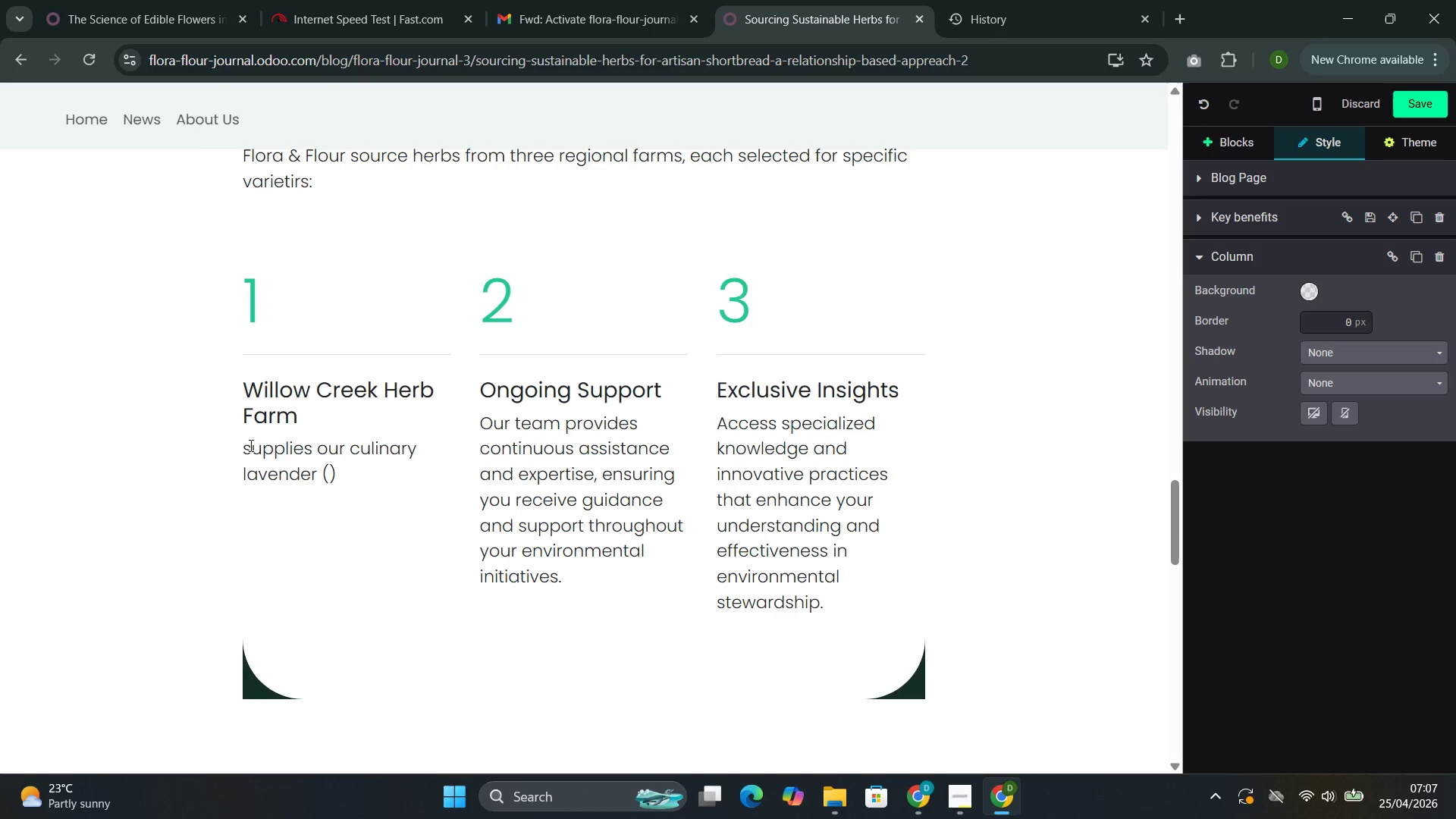 
wait(12.8)
 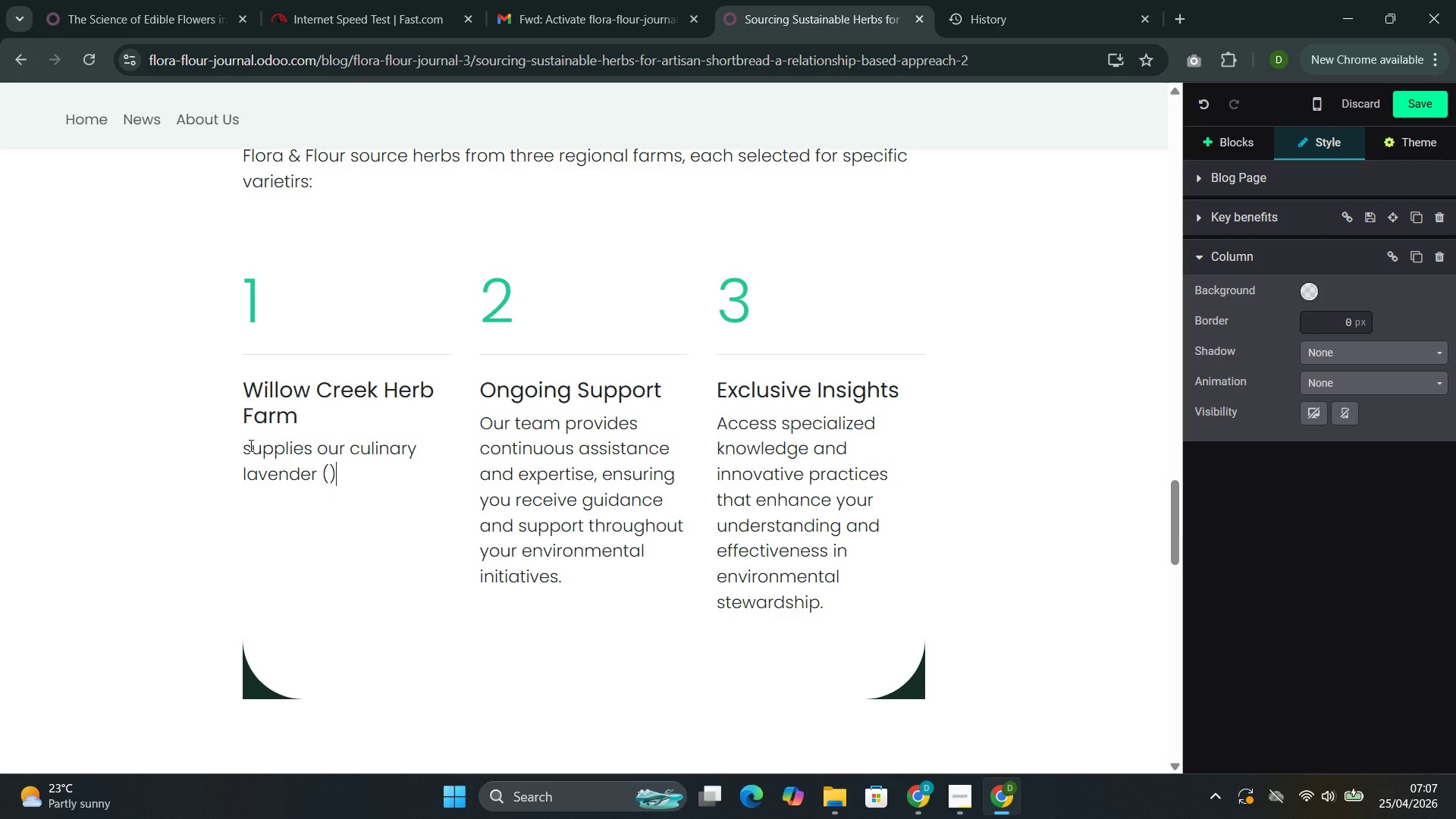 
key(ArrowLeft)
 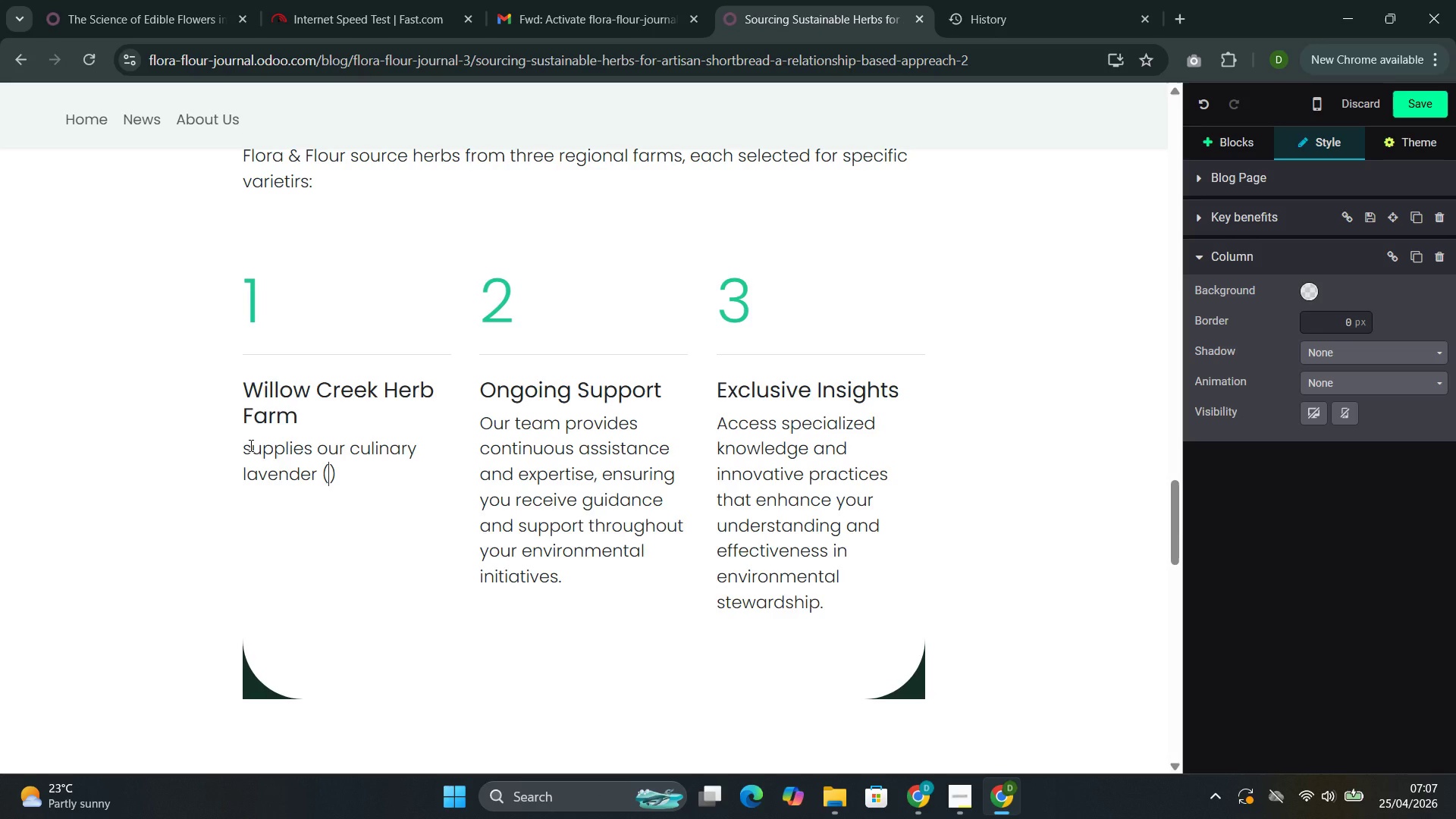 
hold_key(key=ShiftLeft, duration=0.38)
 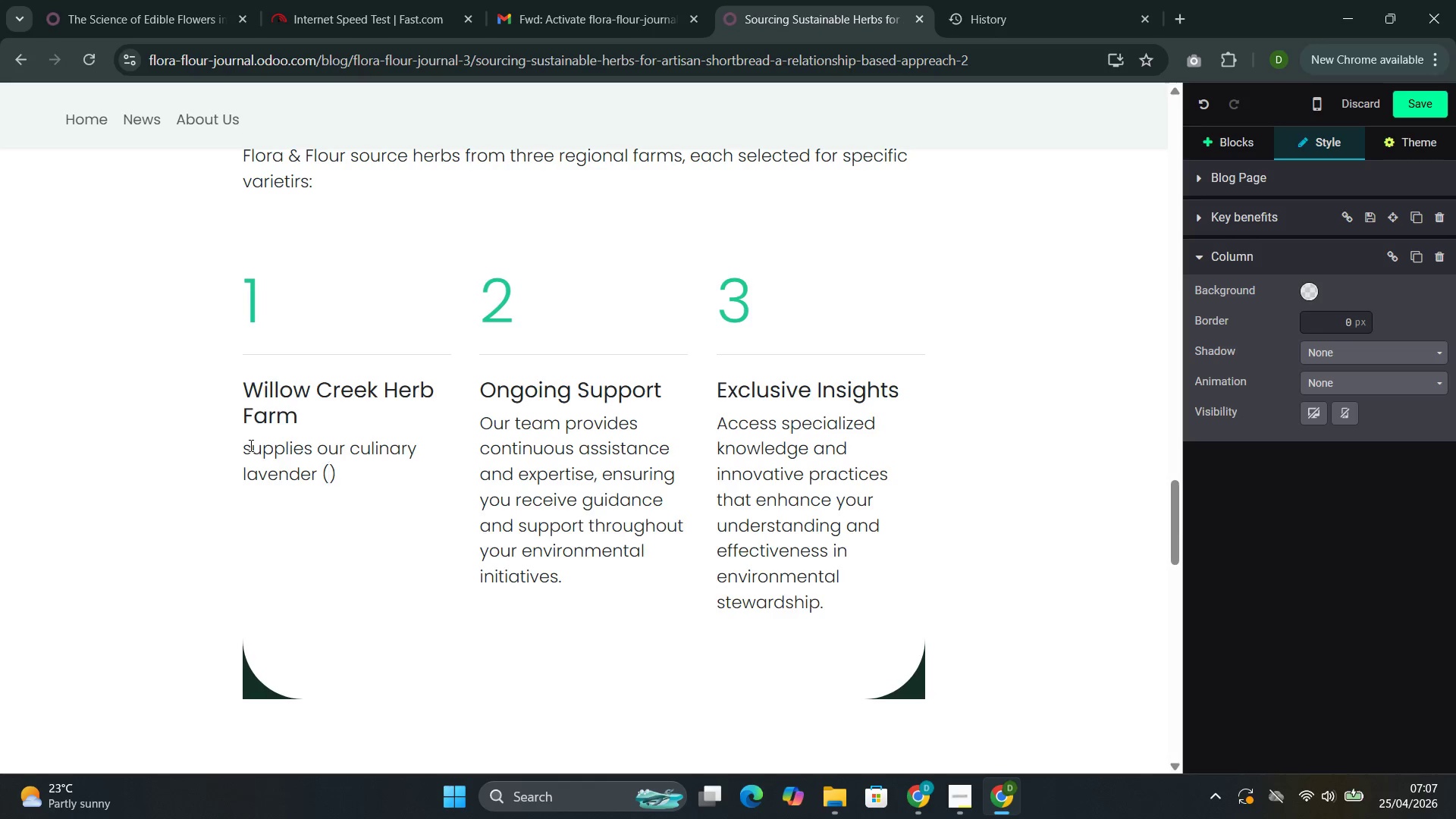 
type(varie)
 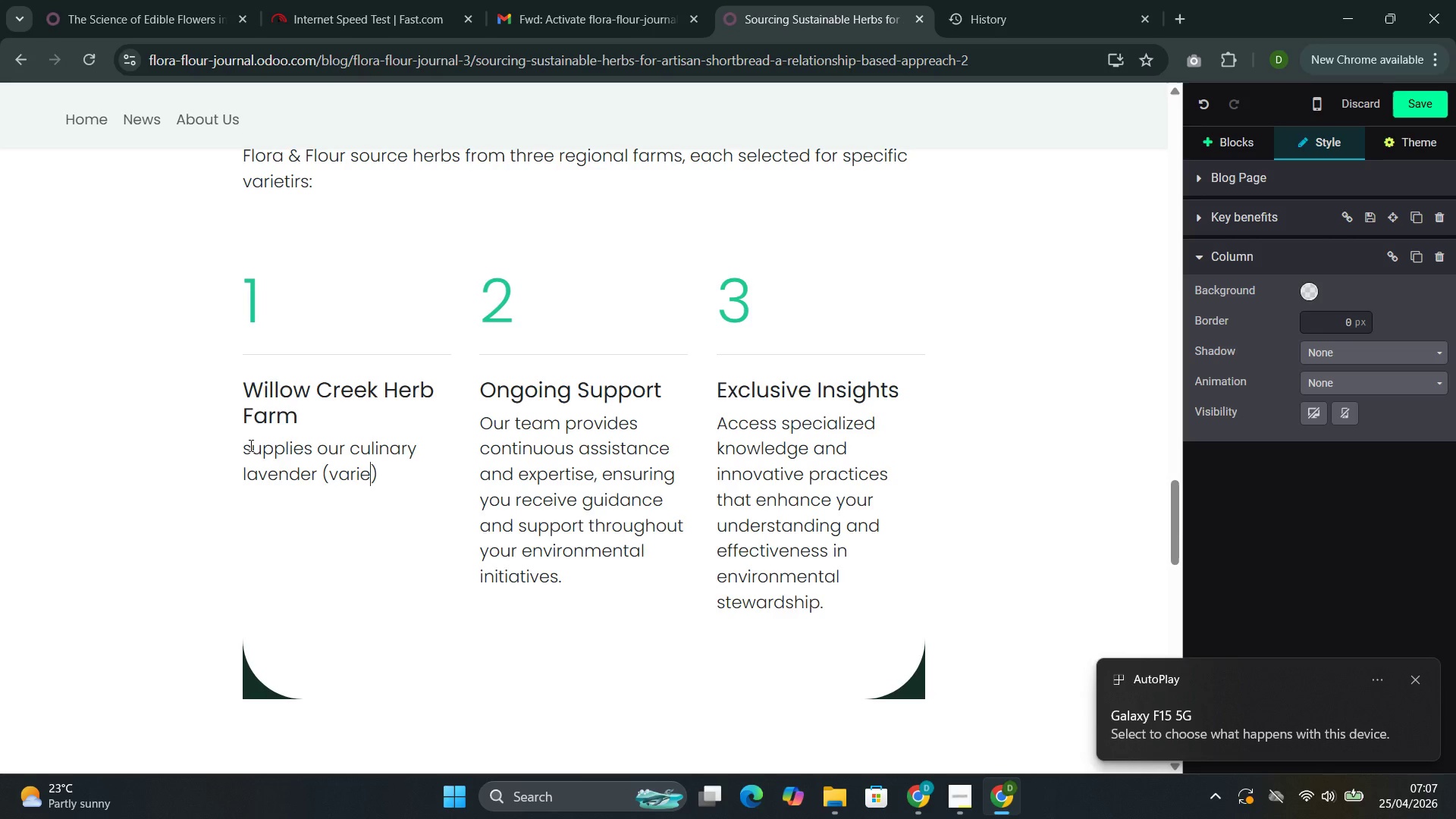 
wait(28.62)
 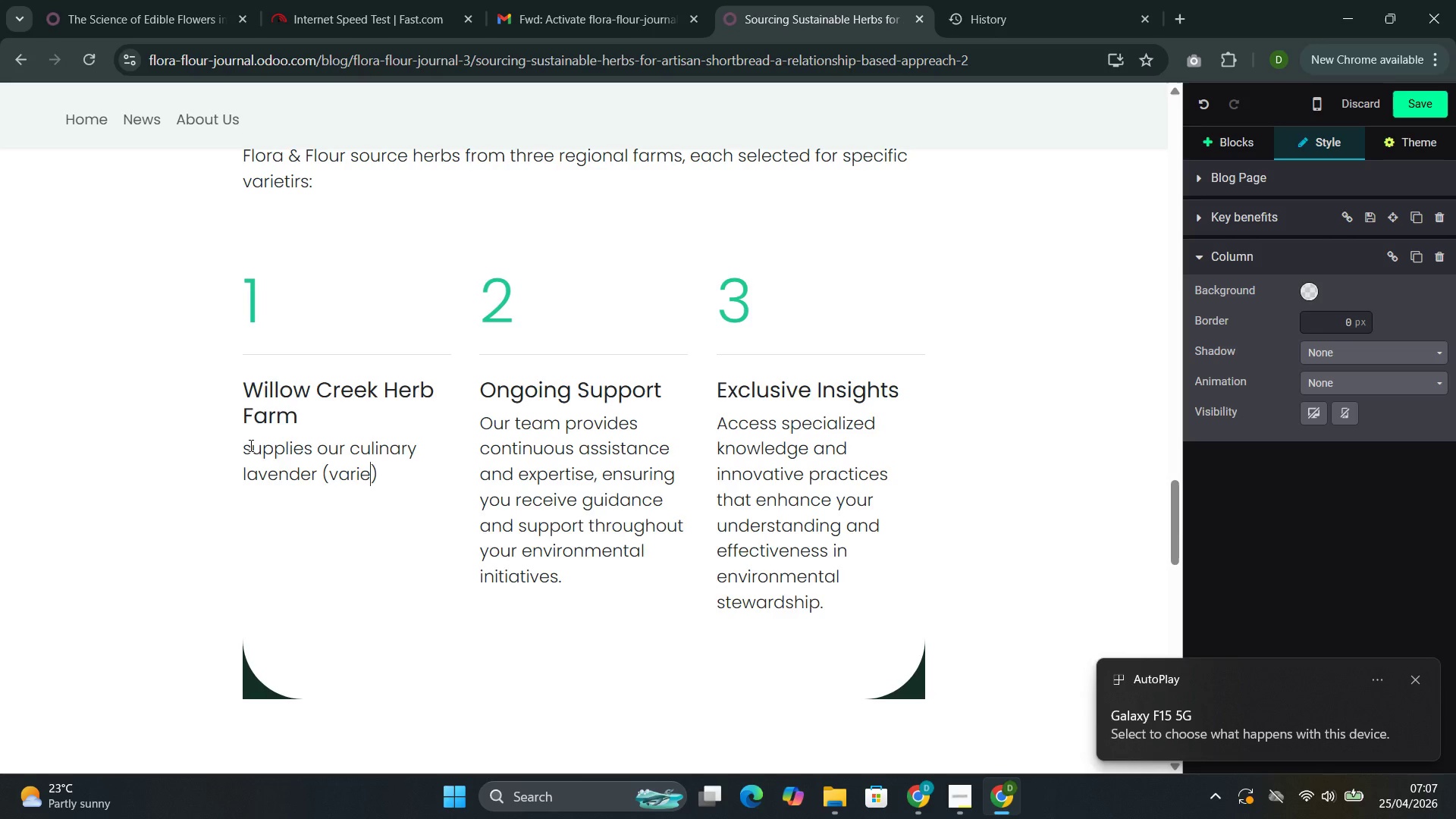 
type(ty: Prove)
 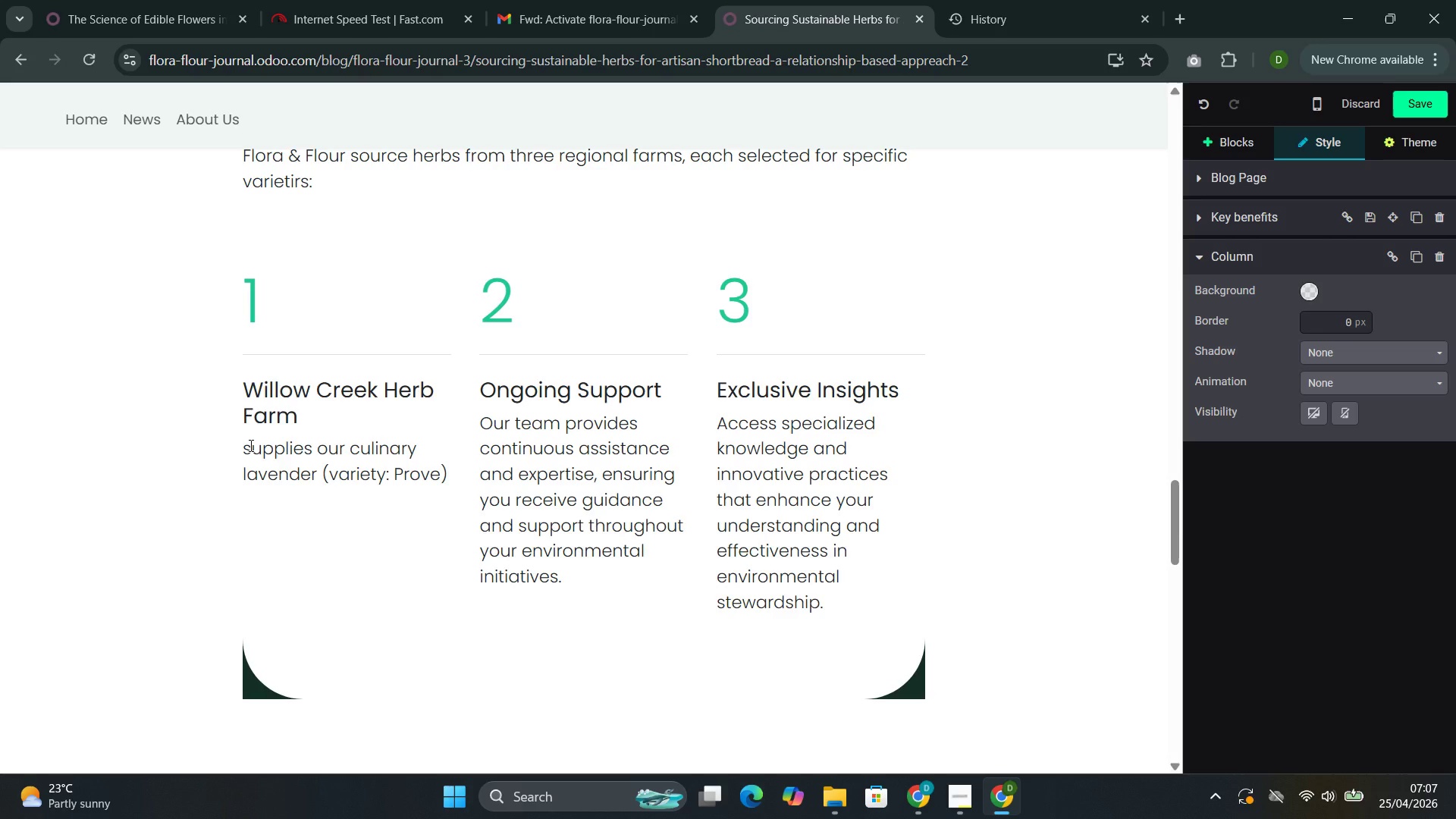 
type(nce)
 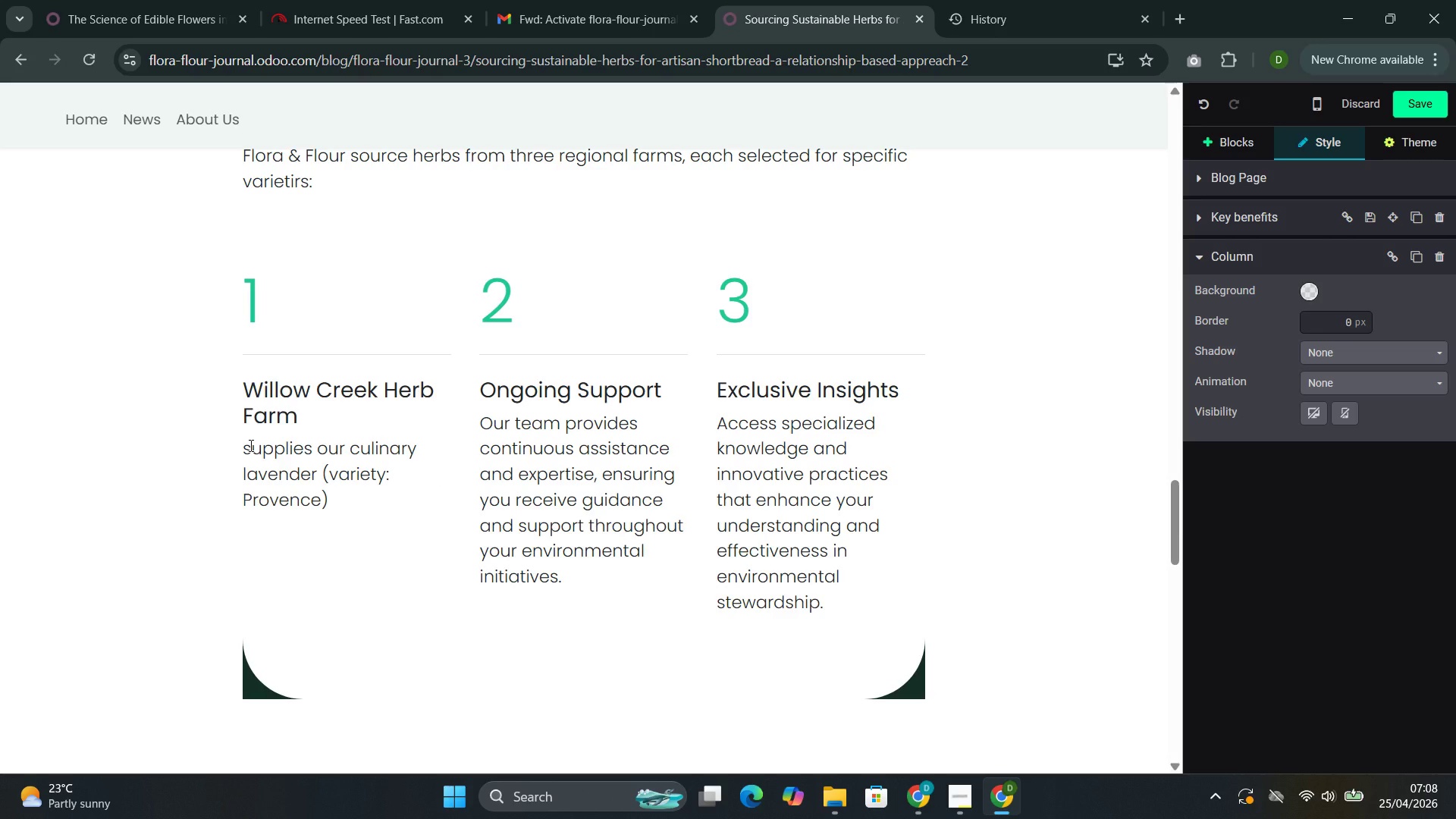 
key(ArrowRight)
 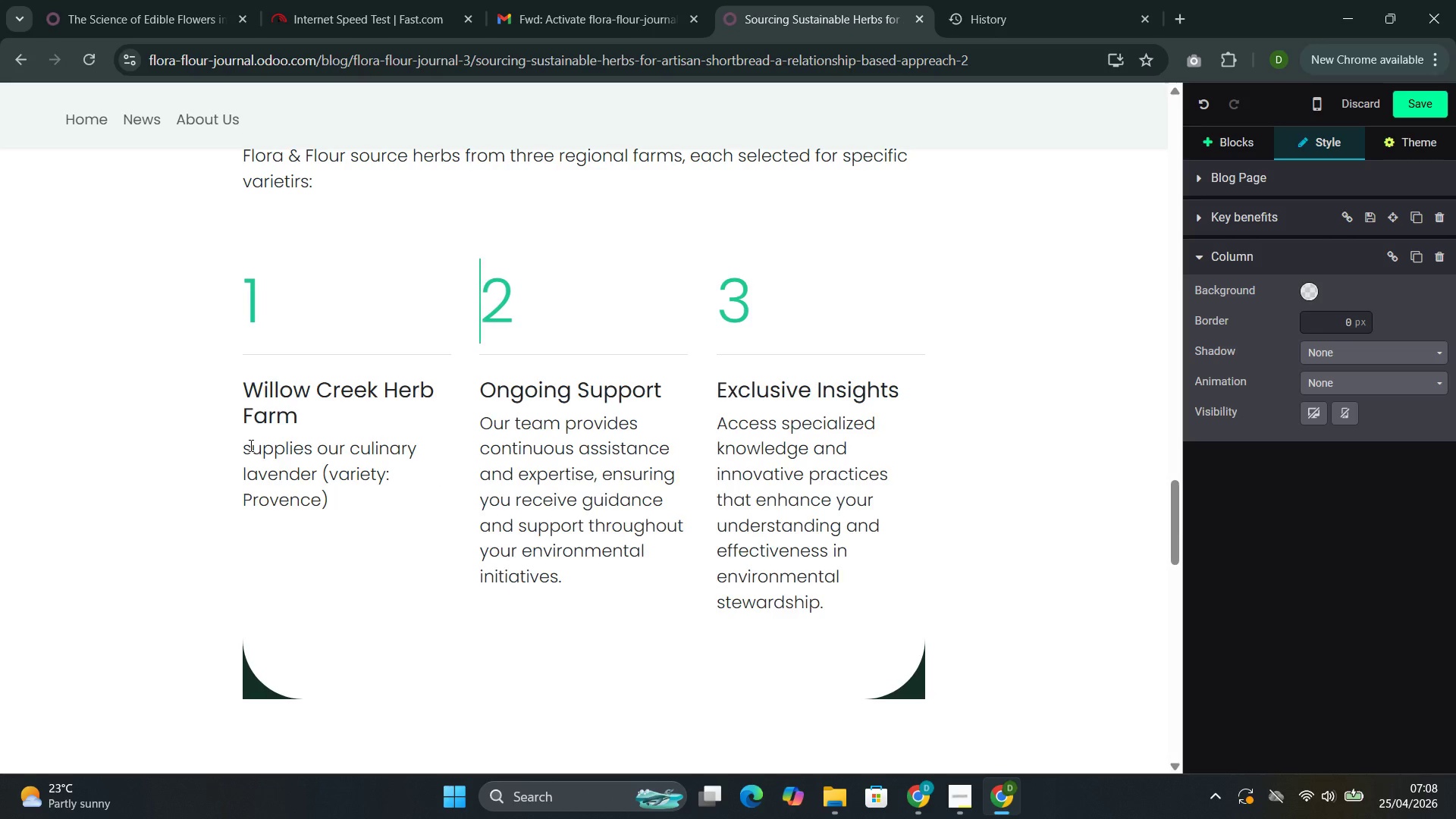 
key(ArrowRight)
 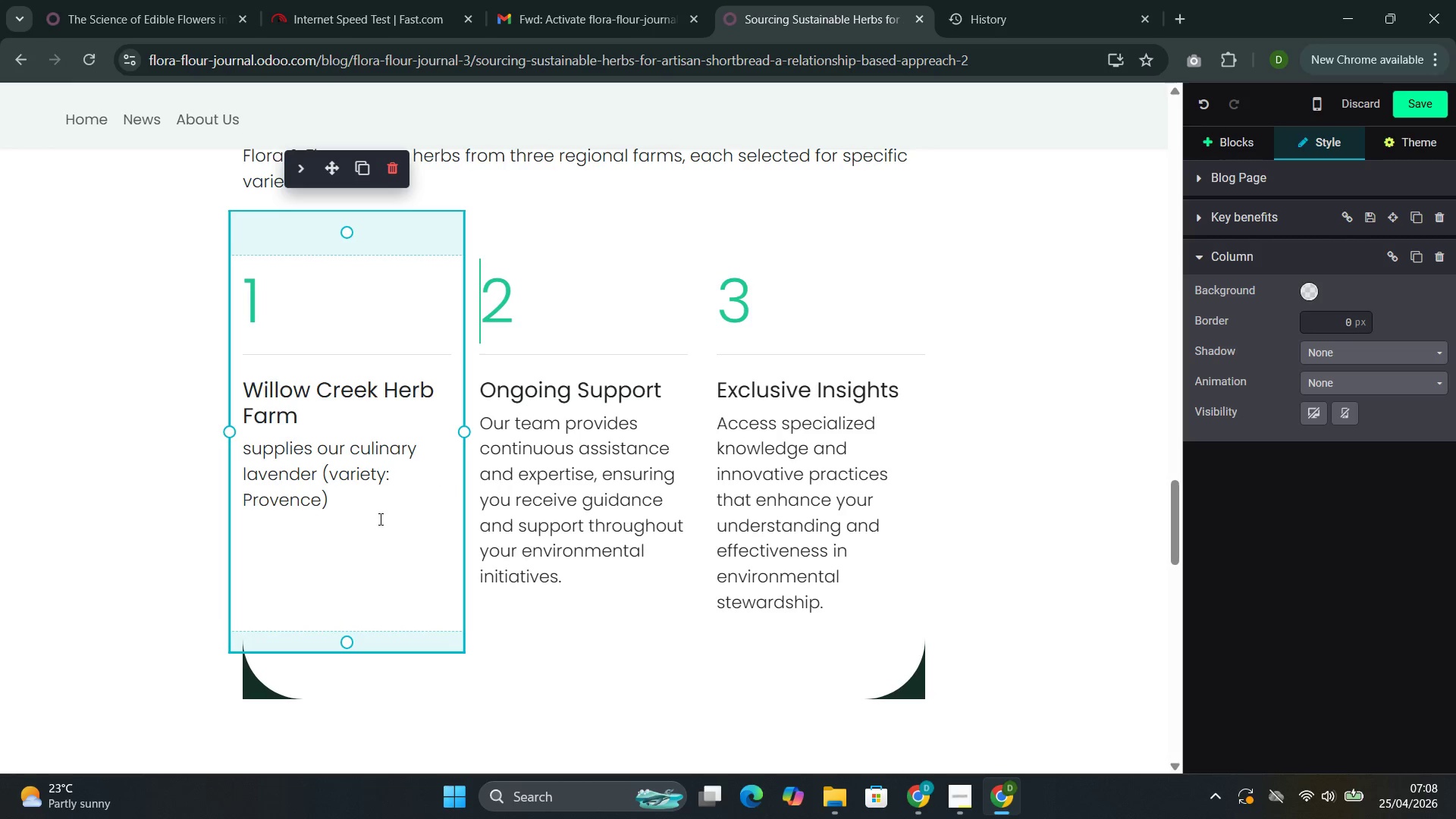 
left_click([353, 502])
 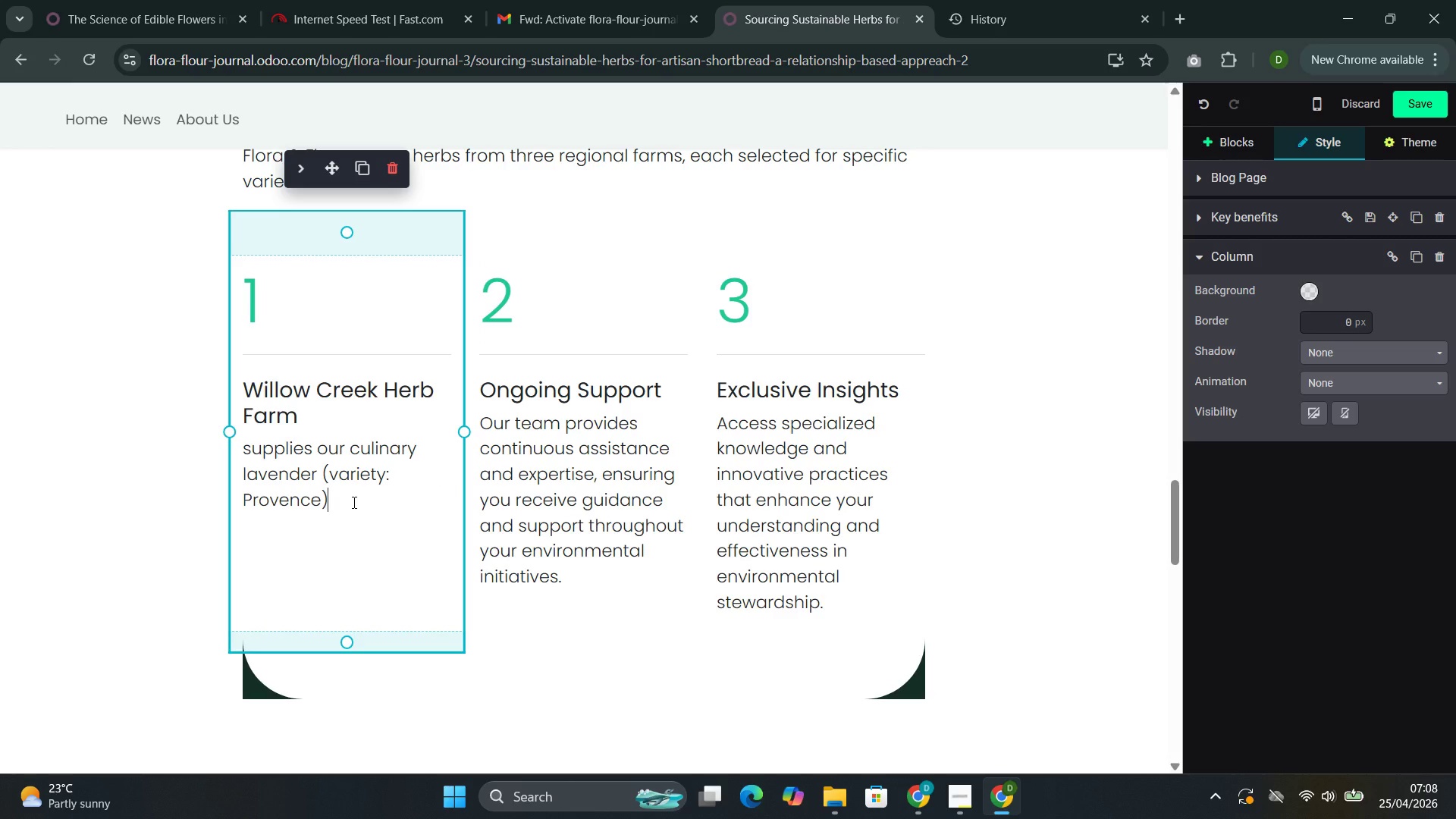 
type( and lemon thyme )
key(Backspace)
type(. Ther)
 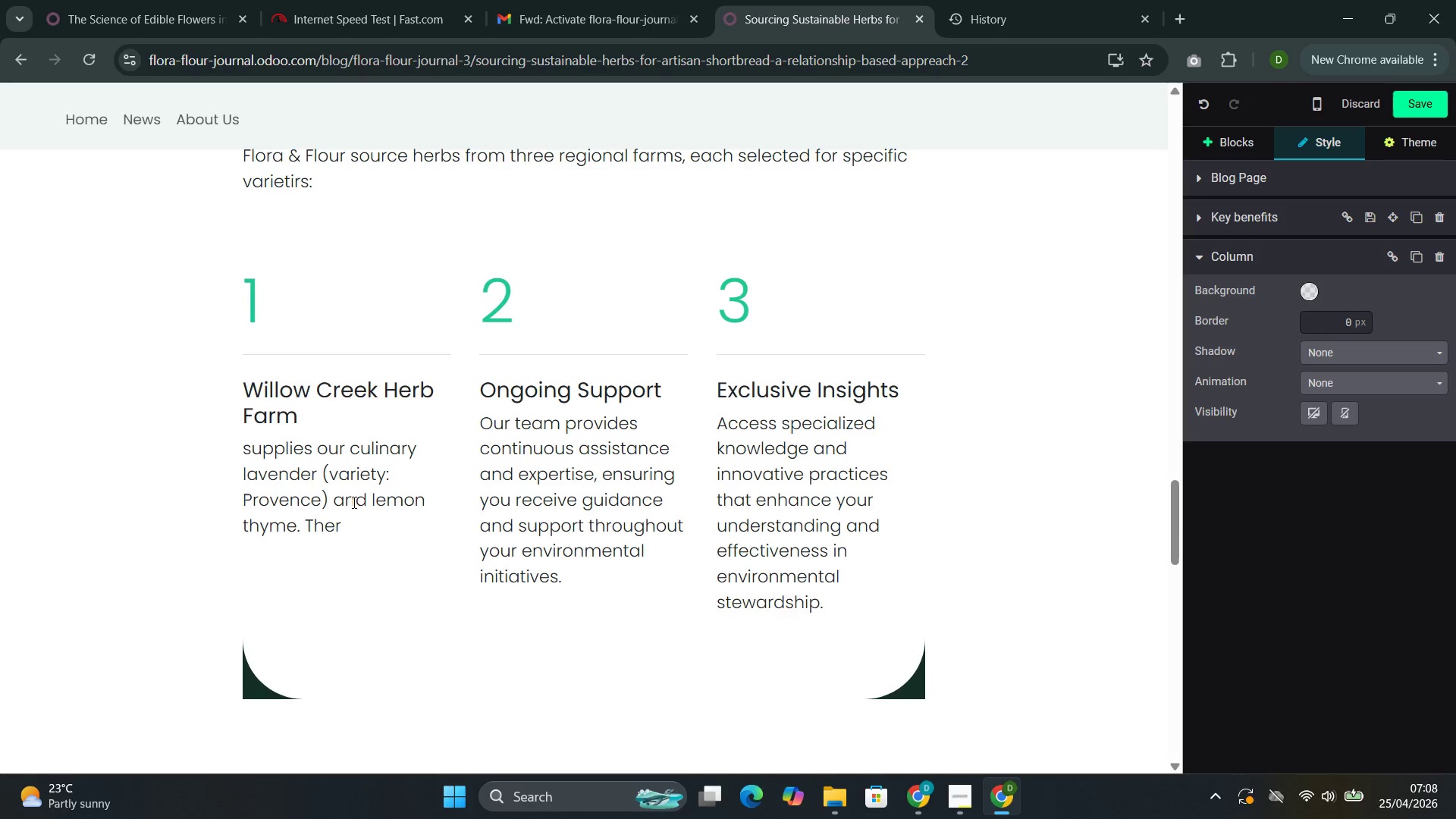 
key(ArrowLeft)
 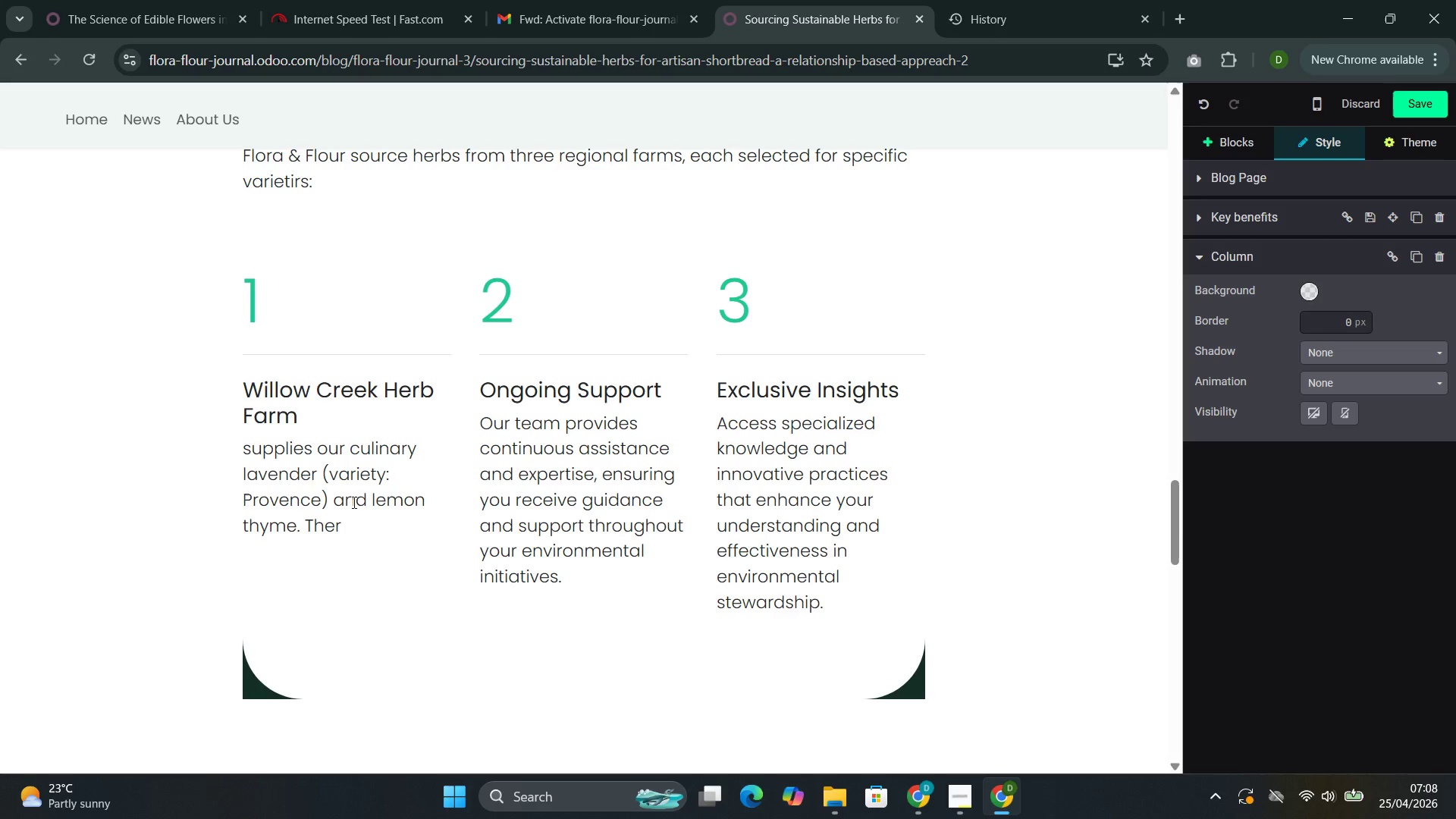 
key(I)
 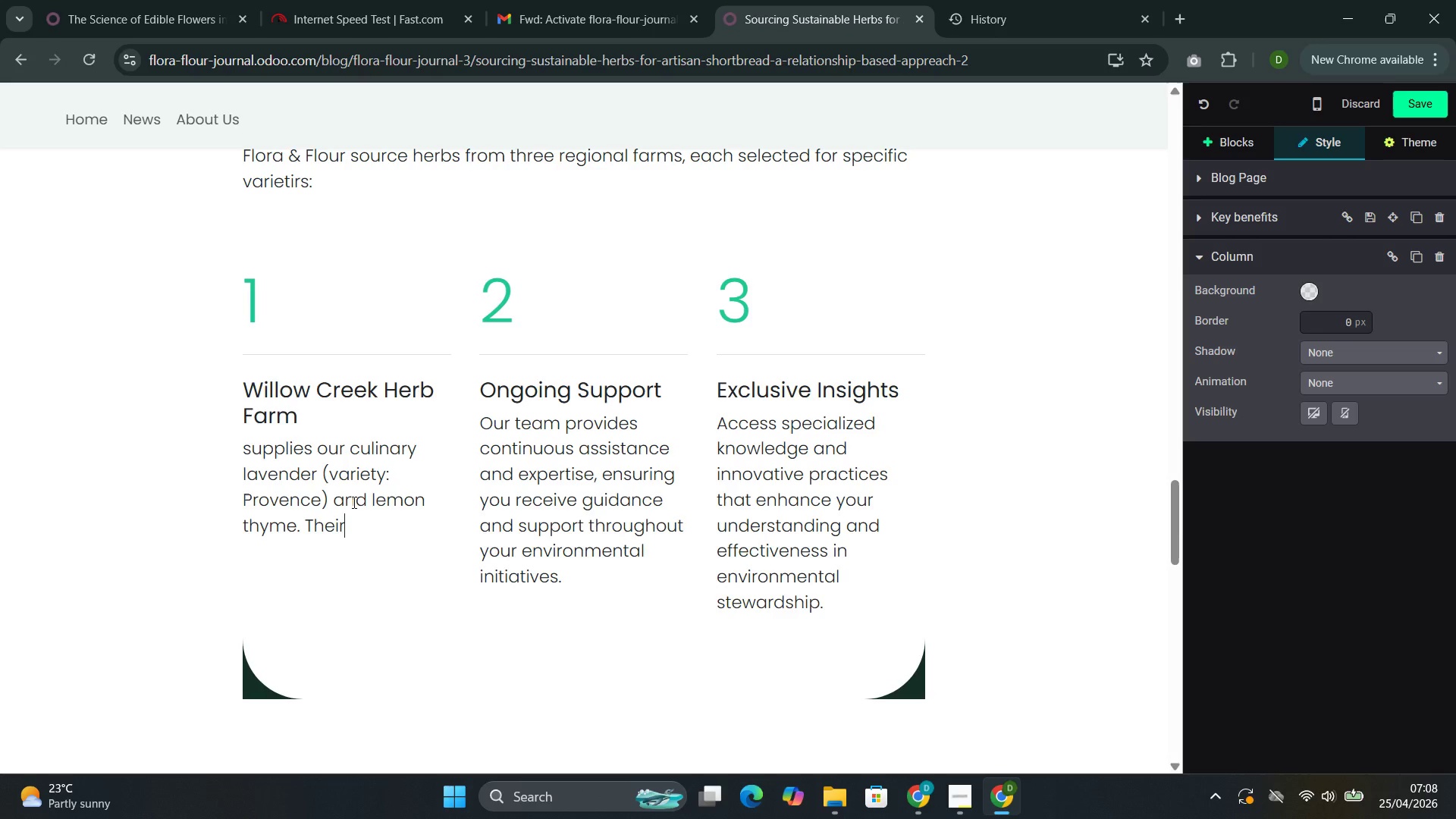 
key(ArrowRight)
 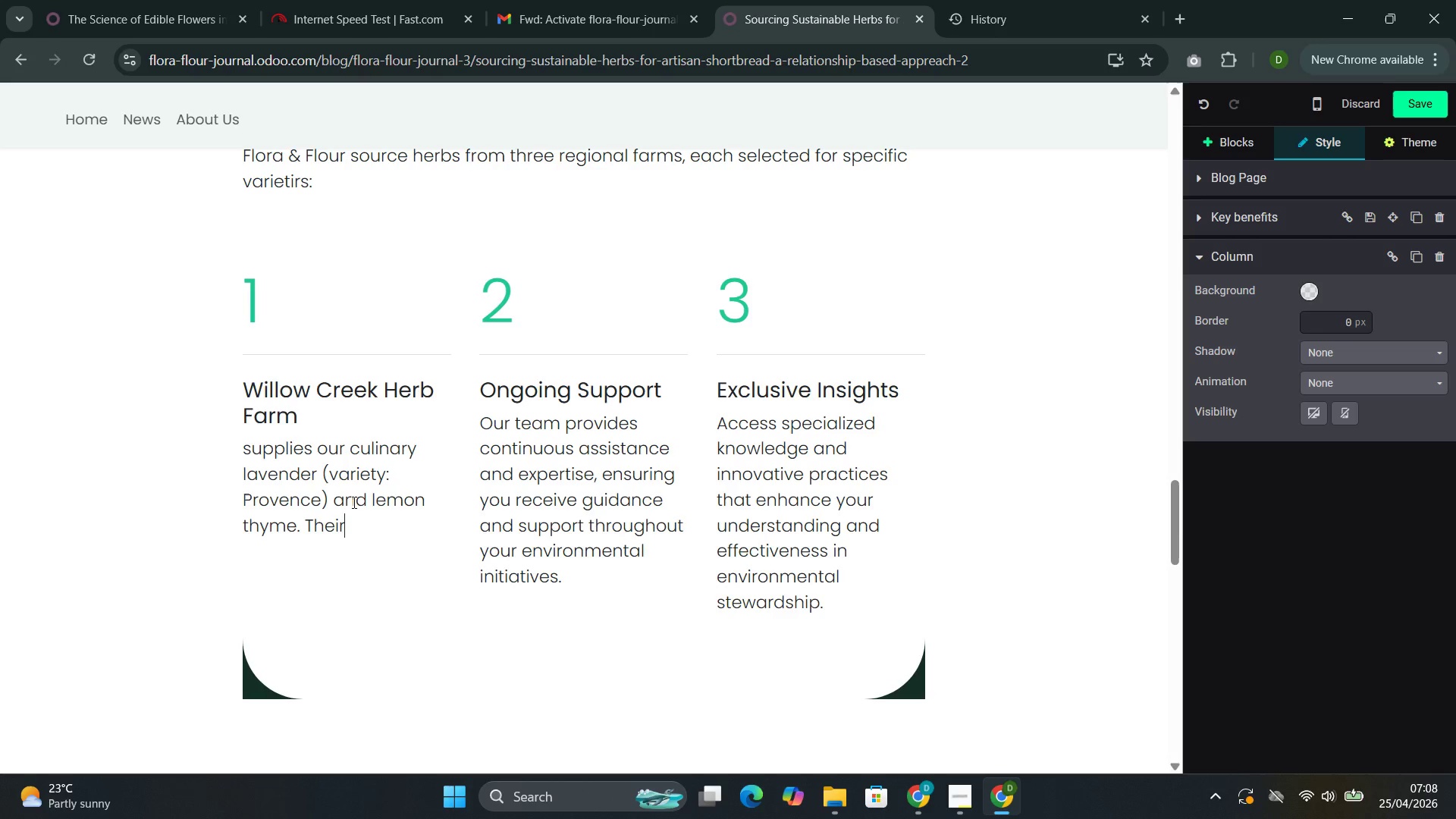 
type( growing practice empa)
key(Backspace)
type(hasize )
 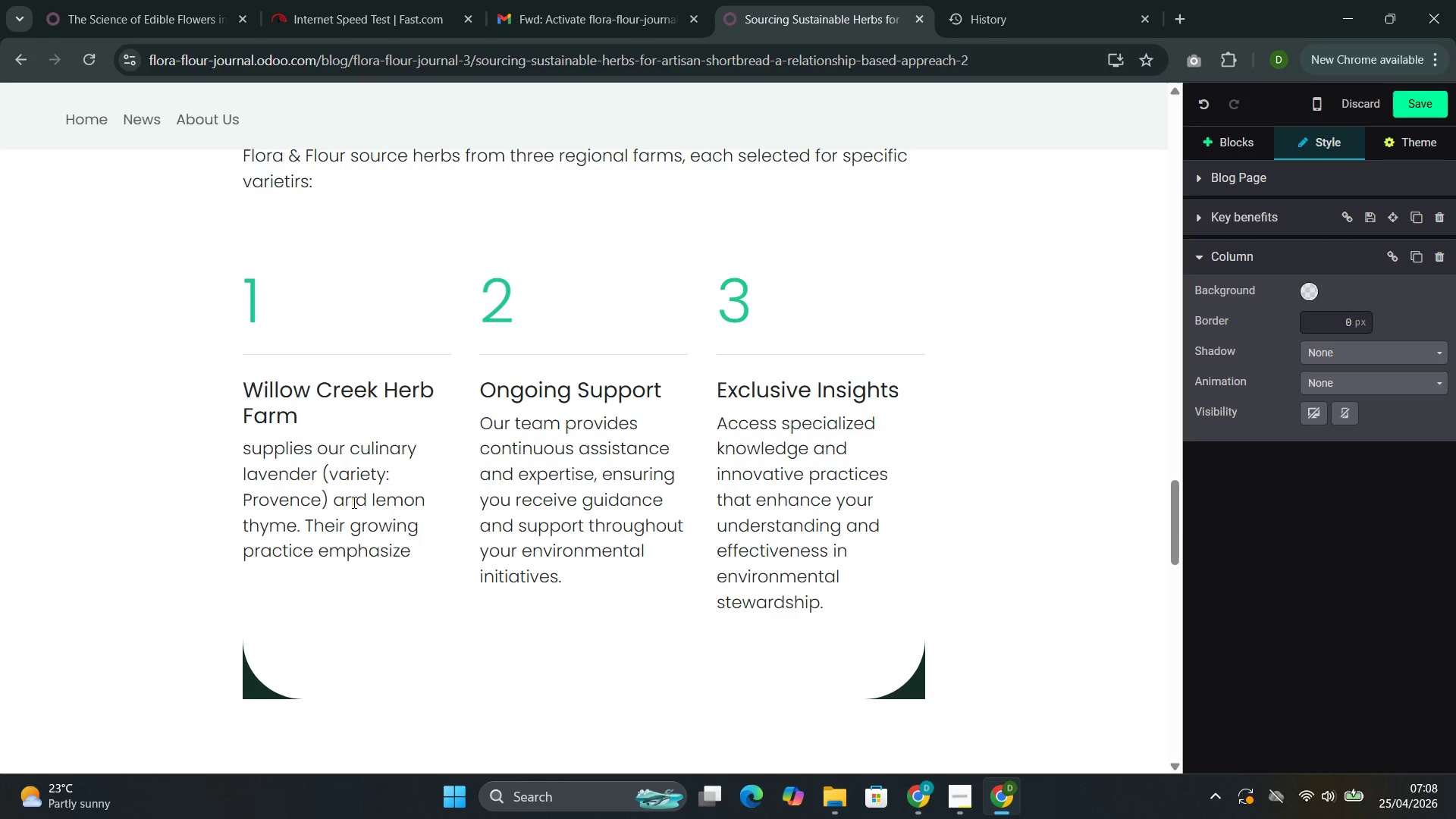 
wait(7.72)
 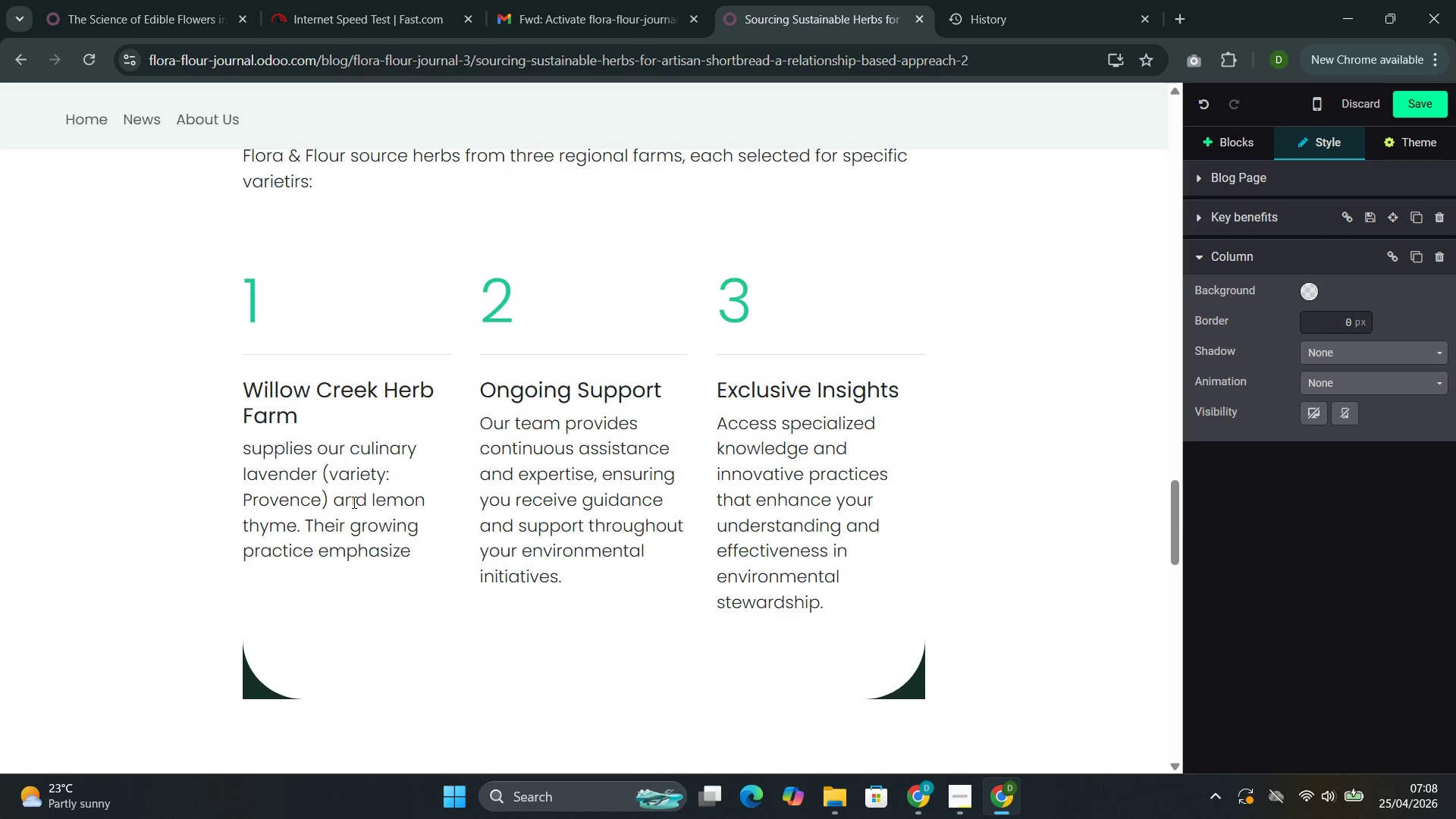 
type(soil health through crop rotation and minimal inte)
 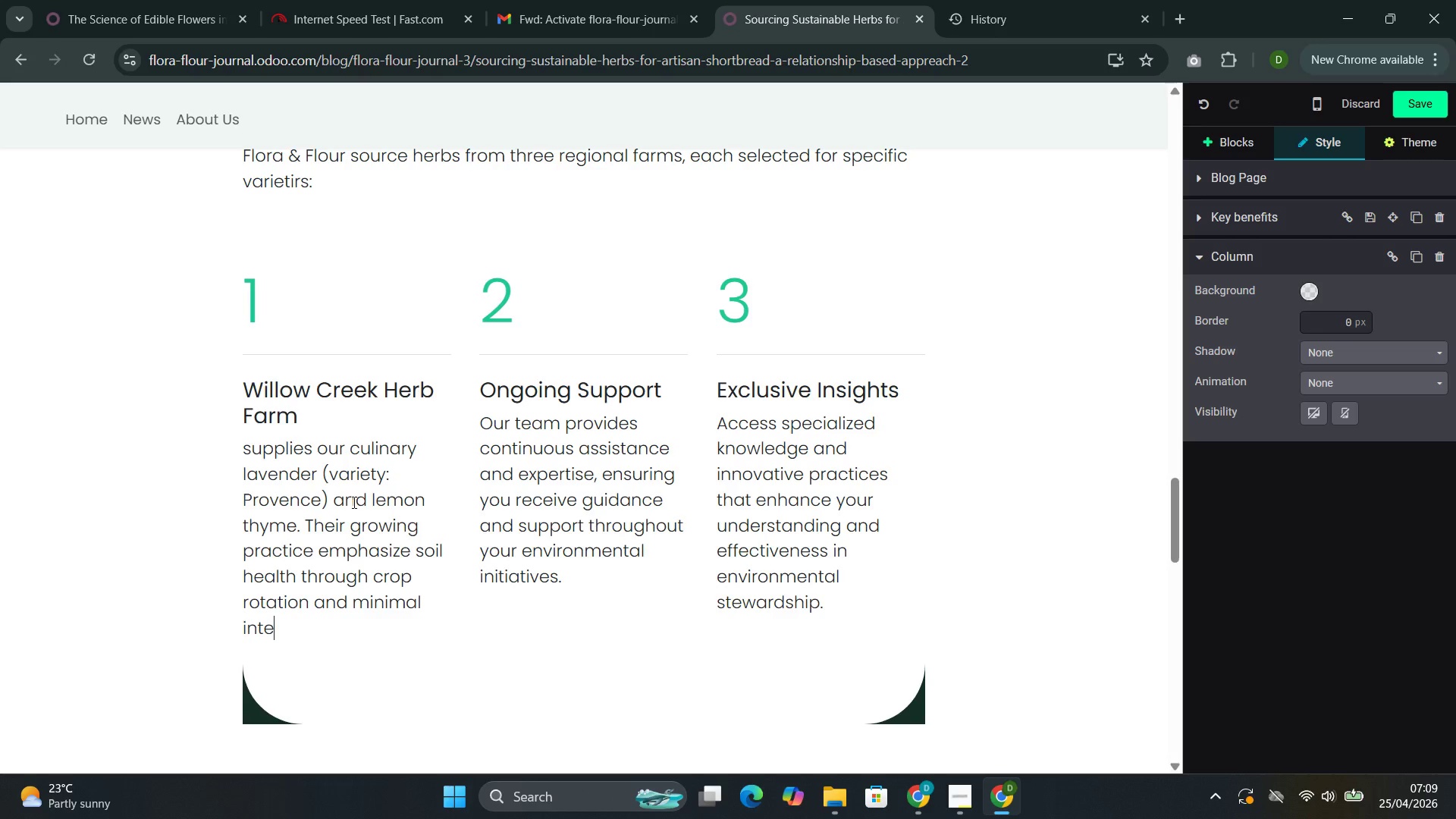 
type(rvention/)
key(Backspace)
type(.)
 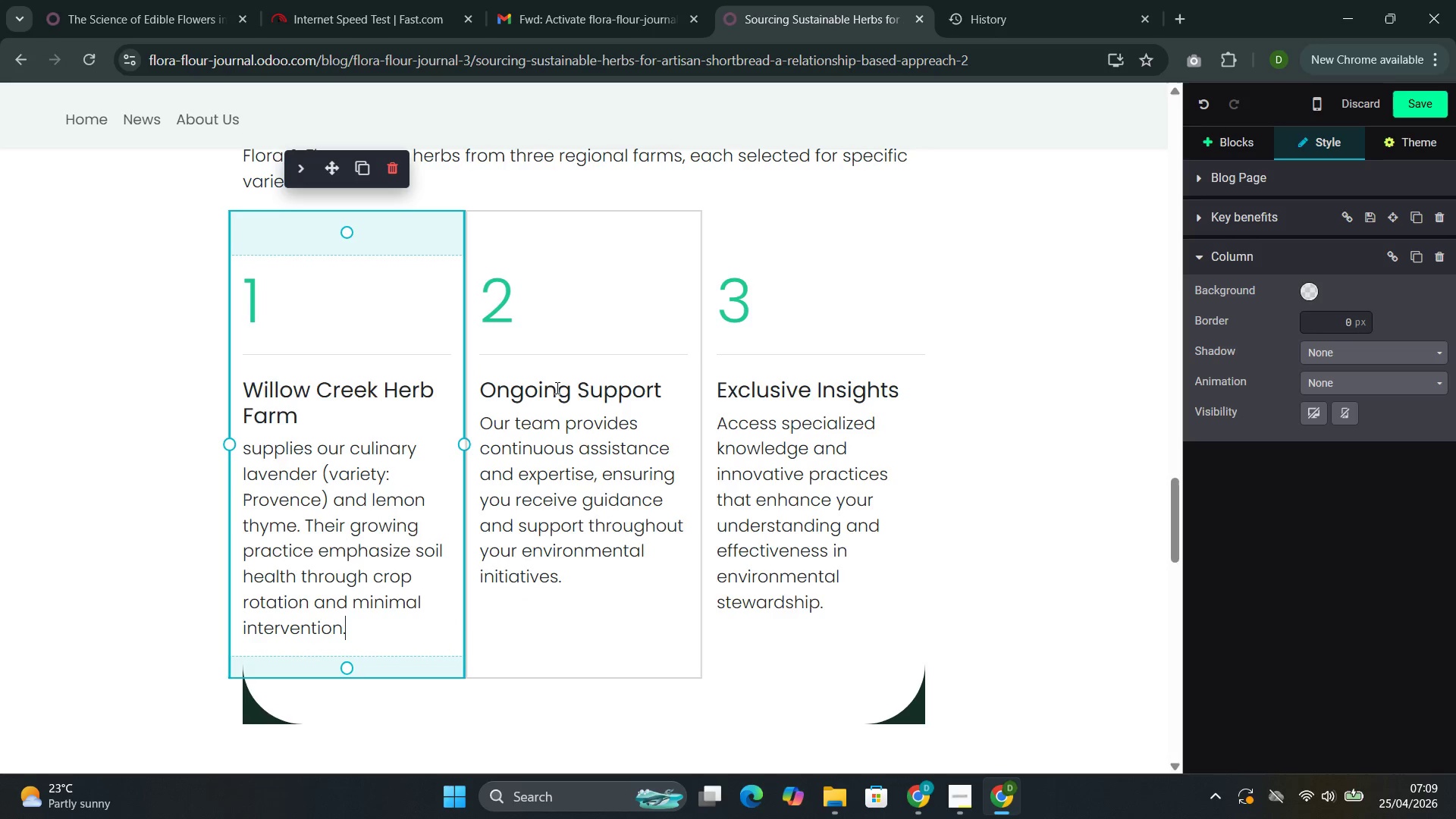 
double_click([579, 392])
 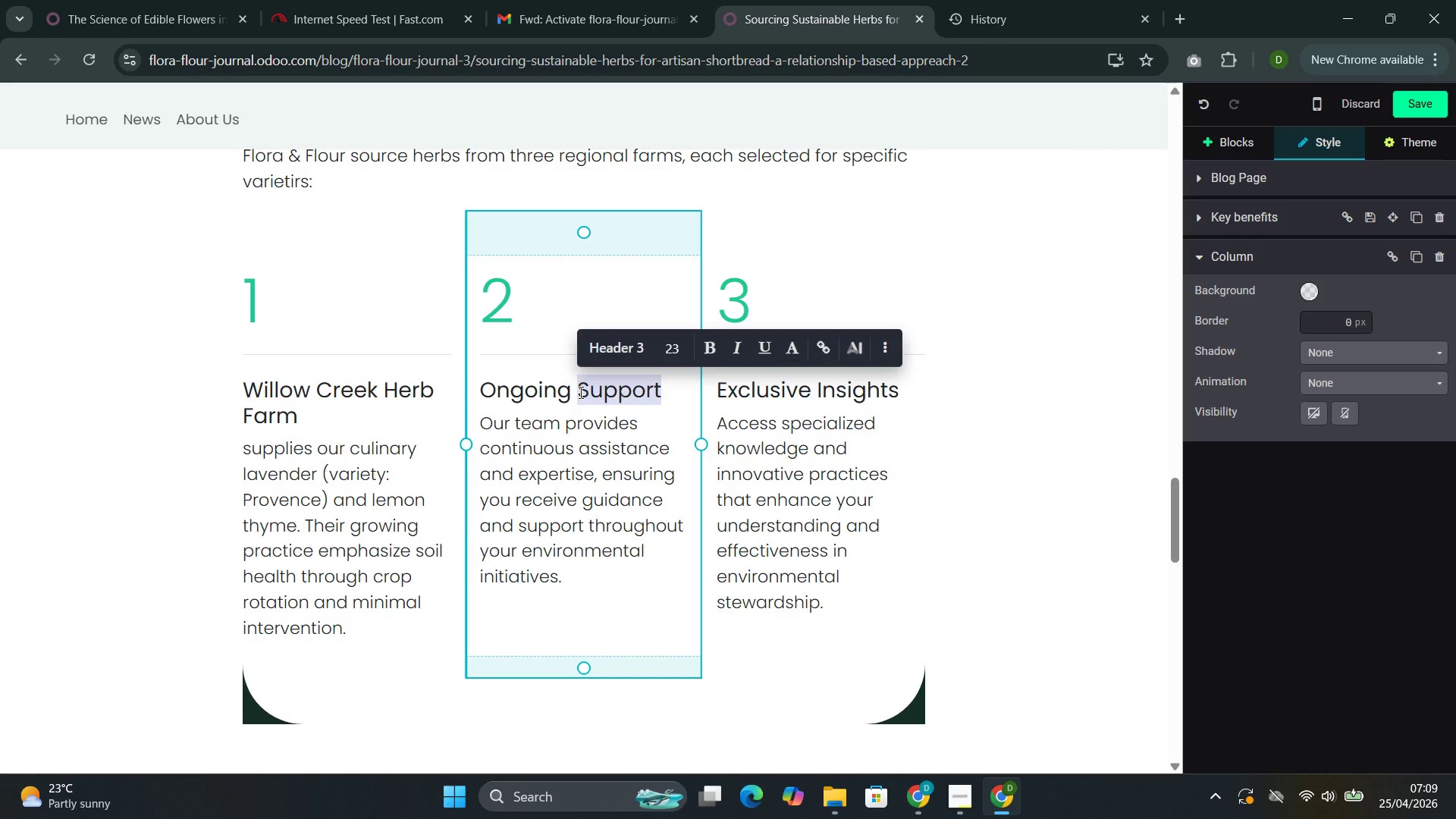 
key(Backspace)
 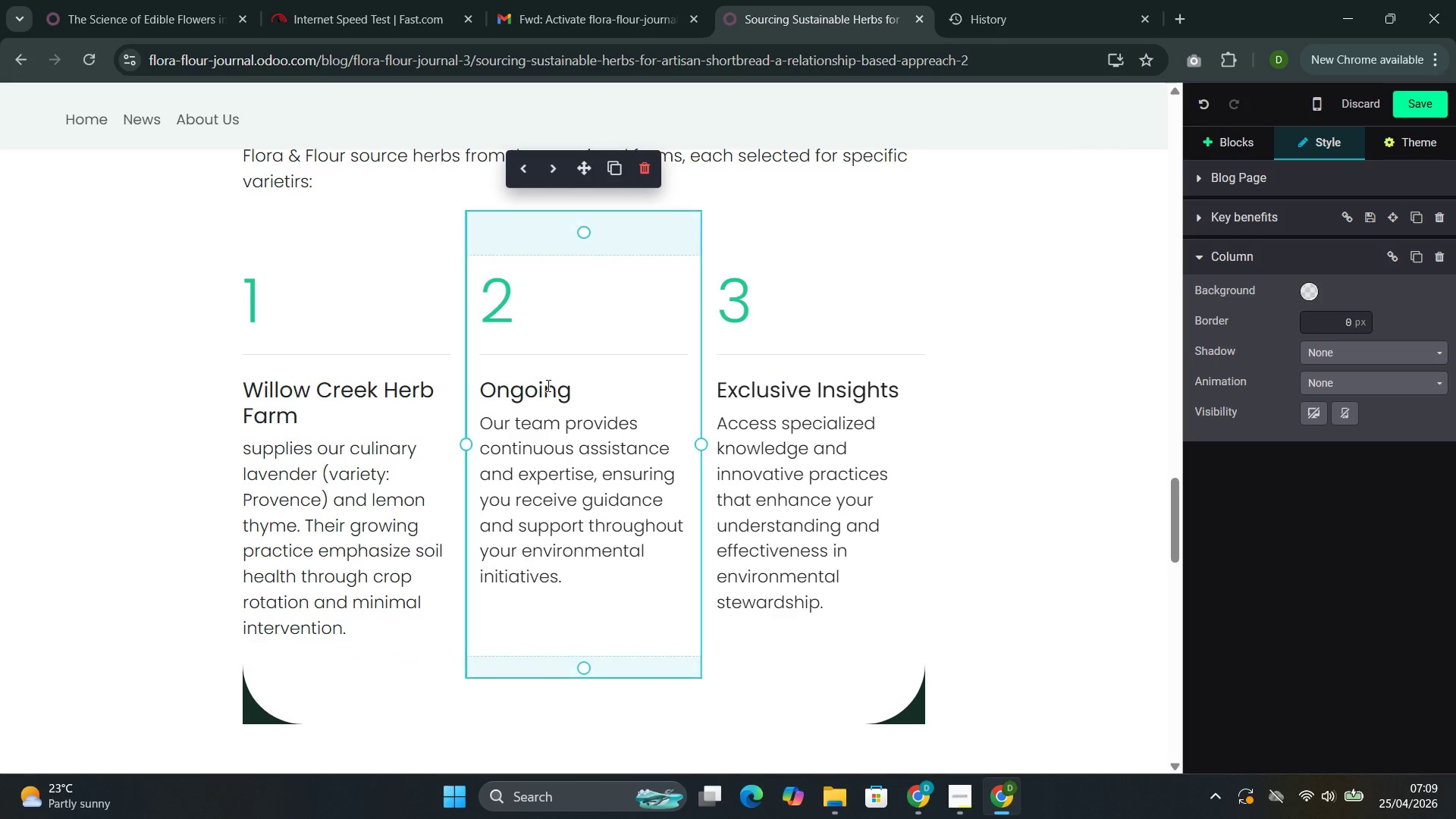 
double_click([547, 385])
 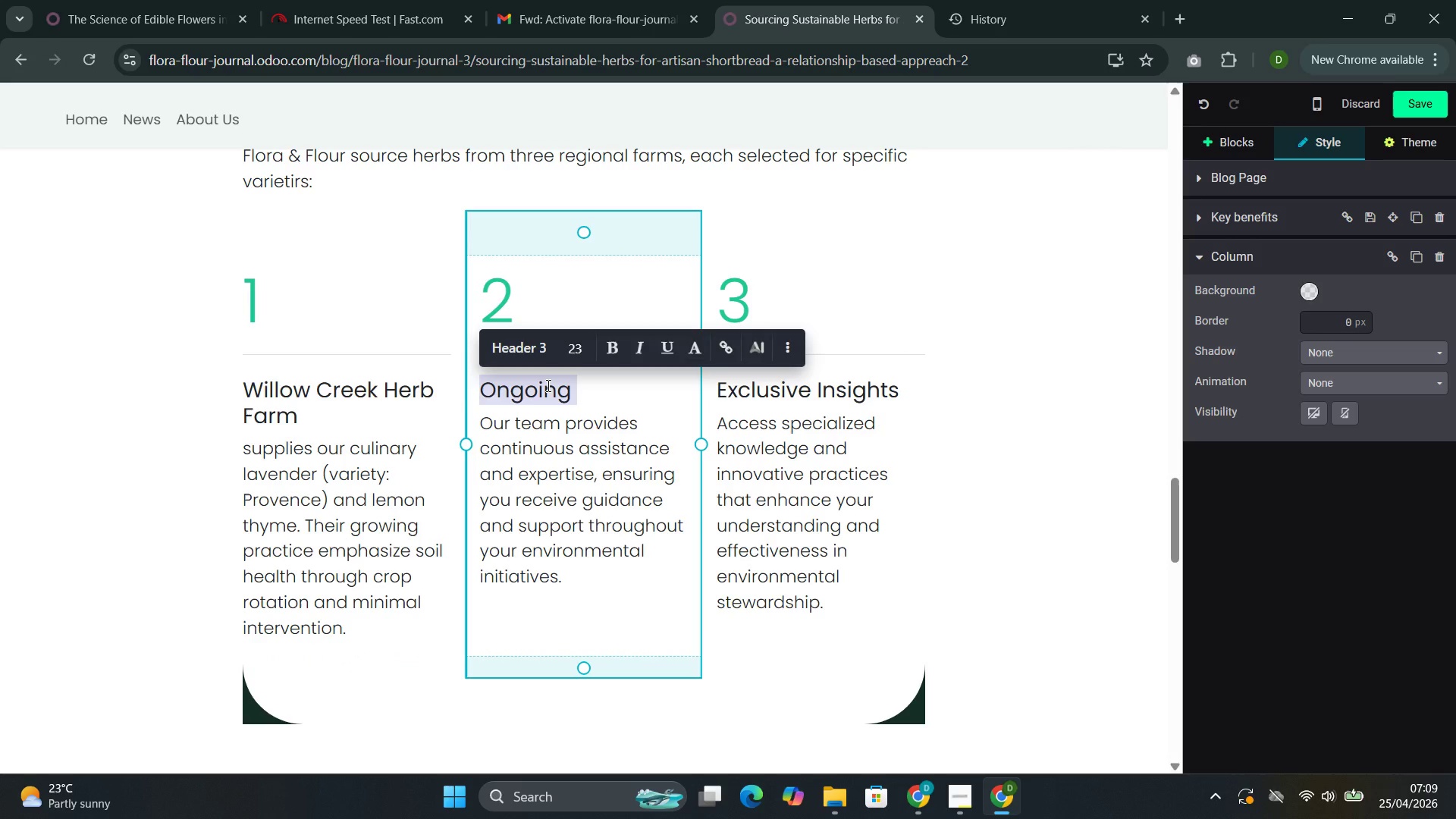 
key(Backspace)
type(Green Hill Oran)
key(Backspace)
key(Backspace)
type(ganic)
 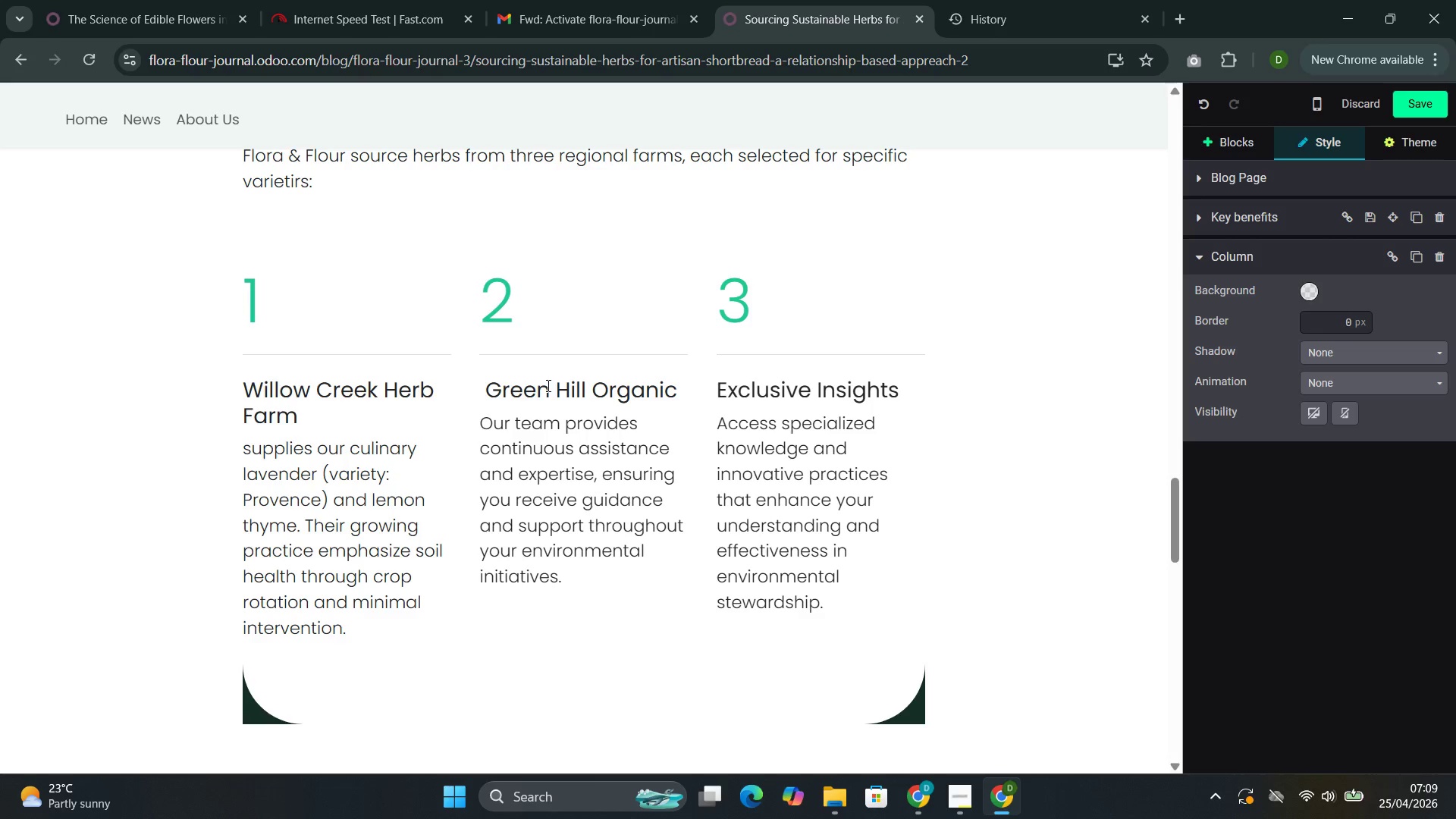 
key(S)
 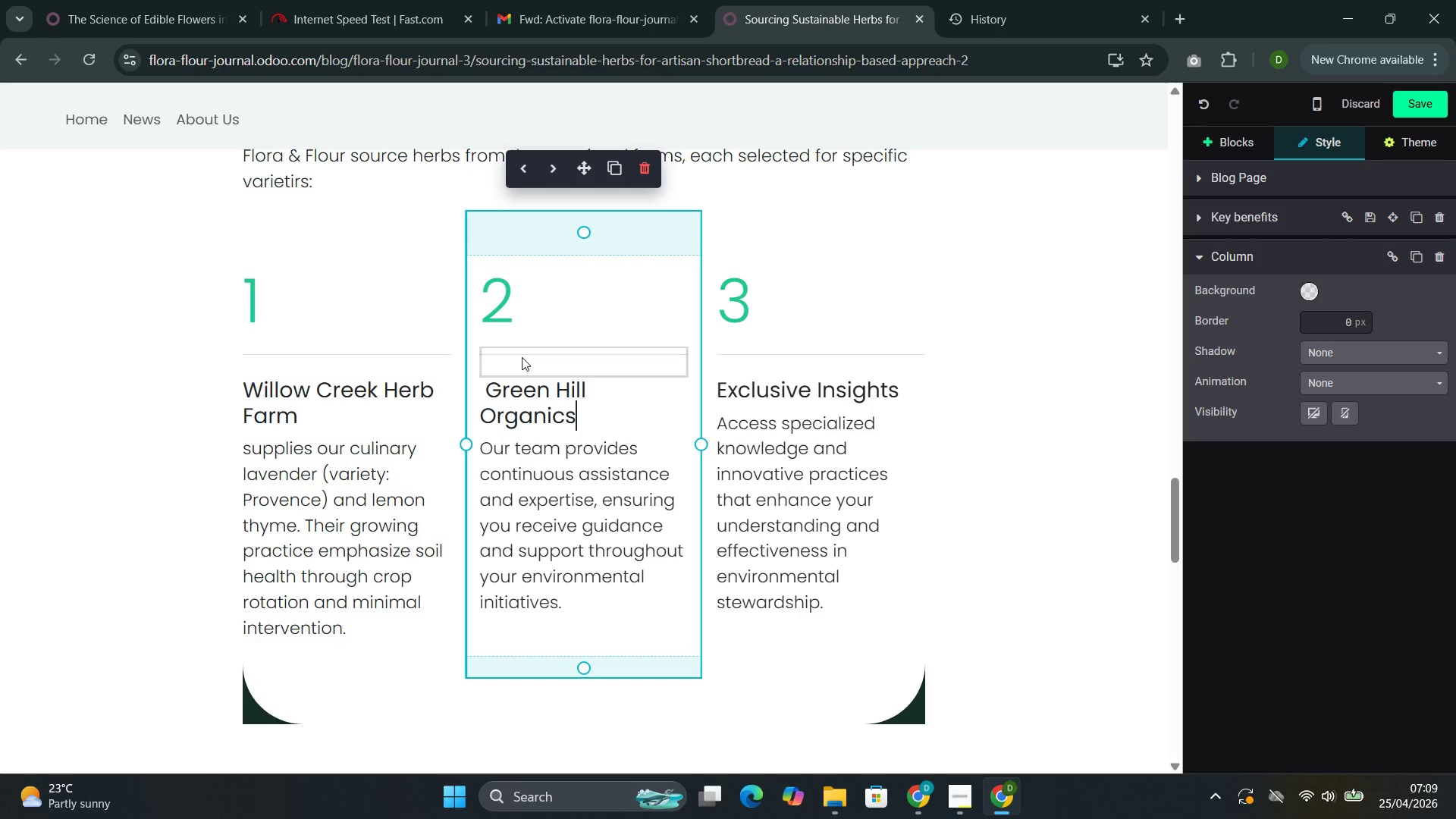 
wait(8.5)
 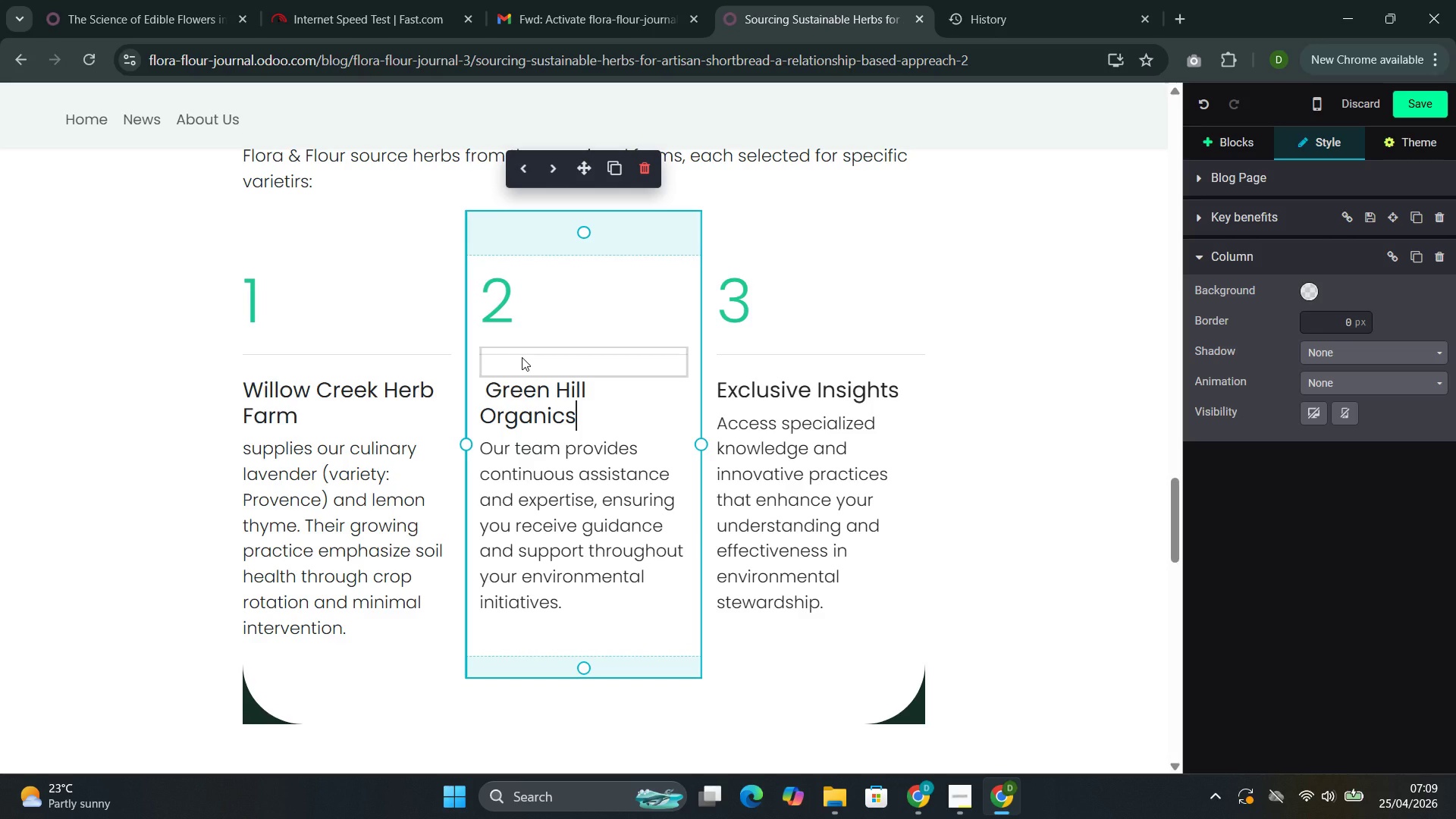 
left_click_drag(start_coordinate=[585, 592], to_coordinate=[488, 453])
 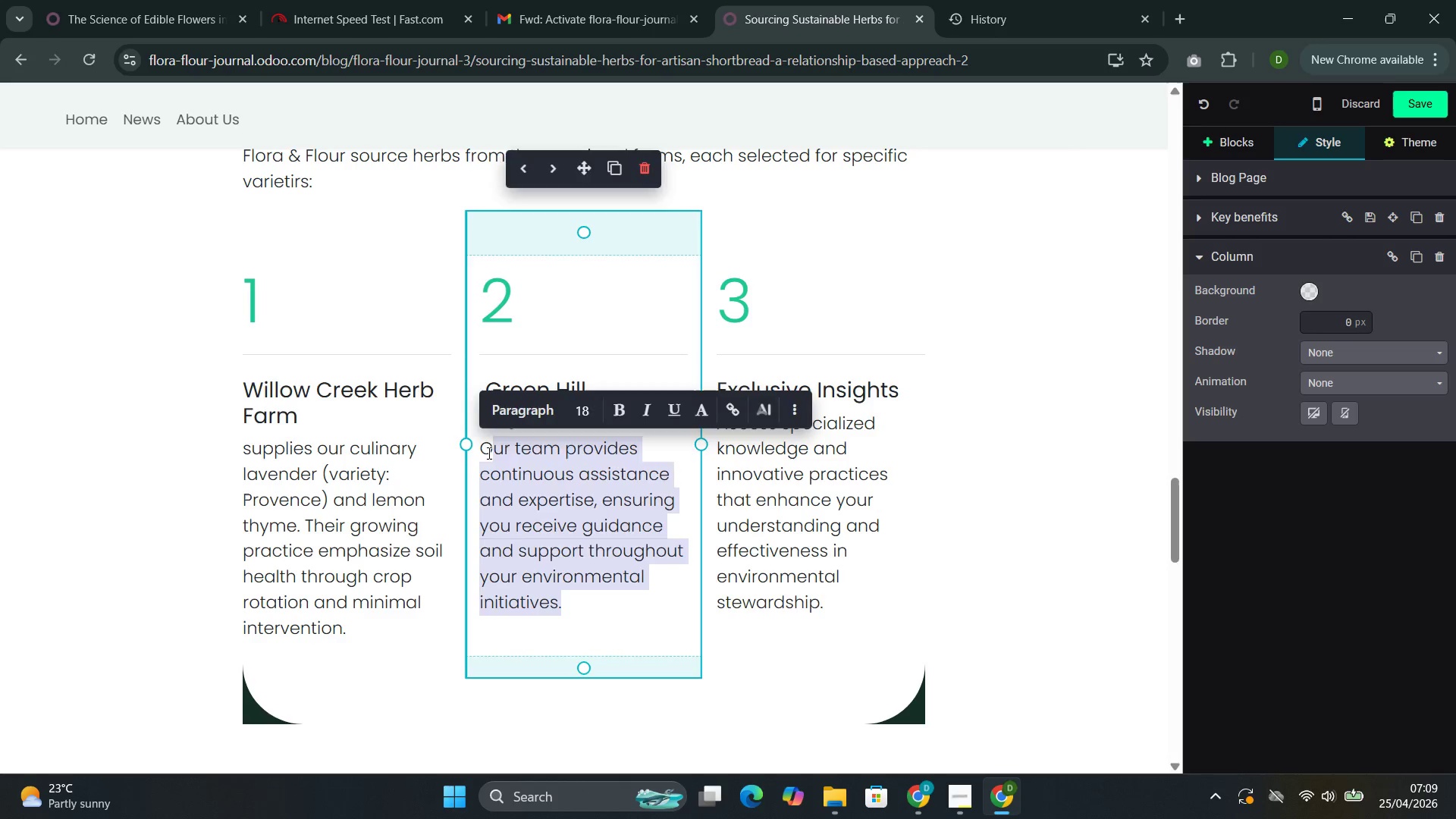 
key(Backspace)
 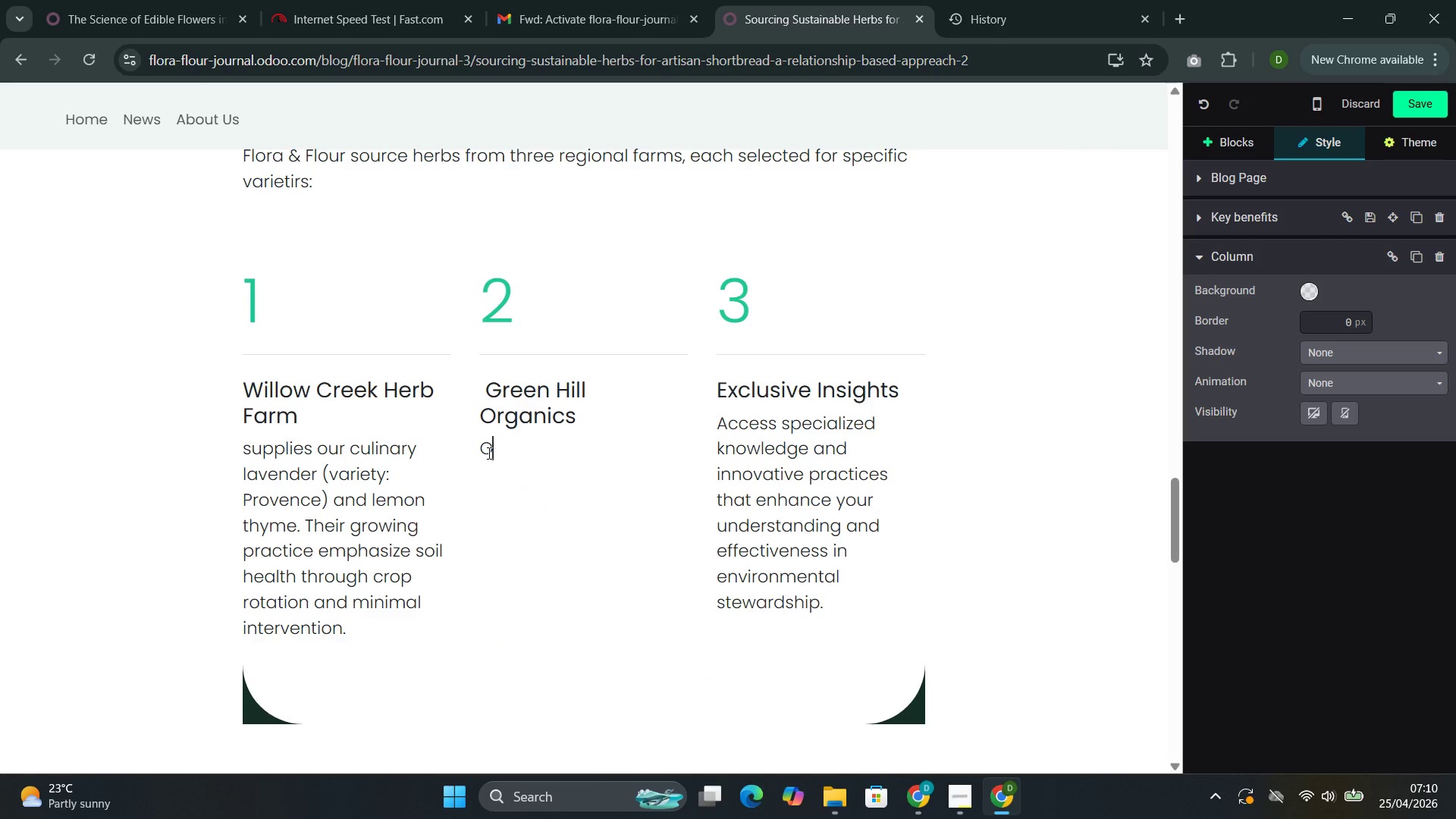 
wait(9.16)
 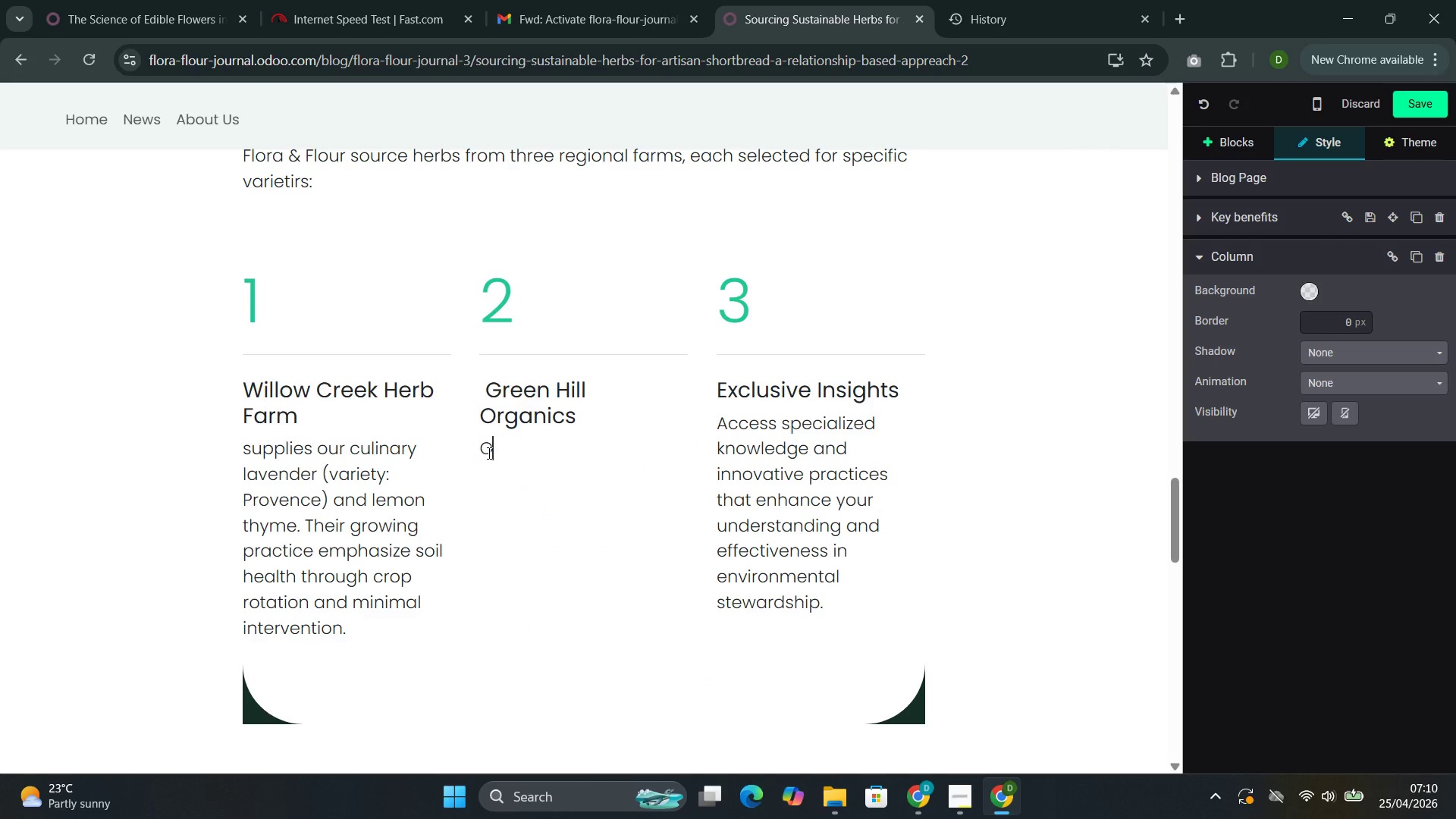 
key(Backspace)
type(P)
key(Backspace)
type(O)
key(Backspace)
type(PRI)
key(Backspace)
type(ovide)
 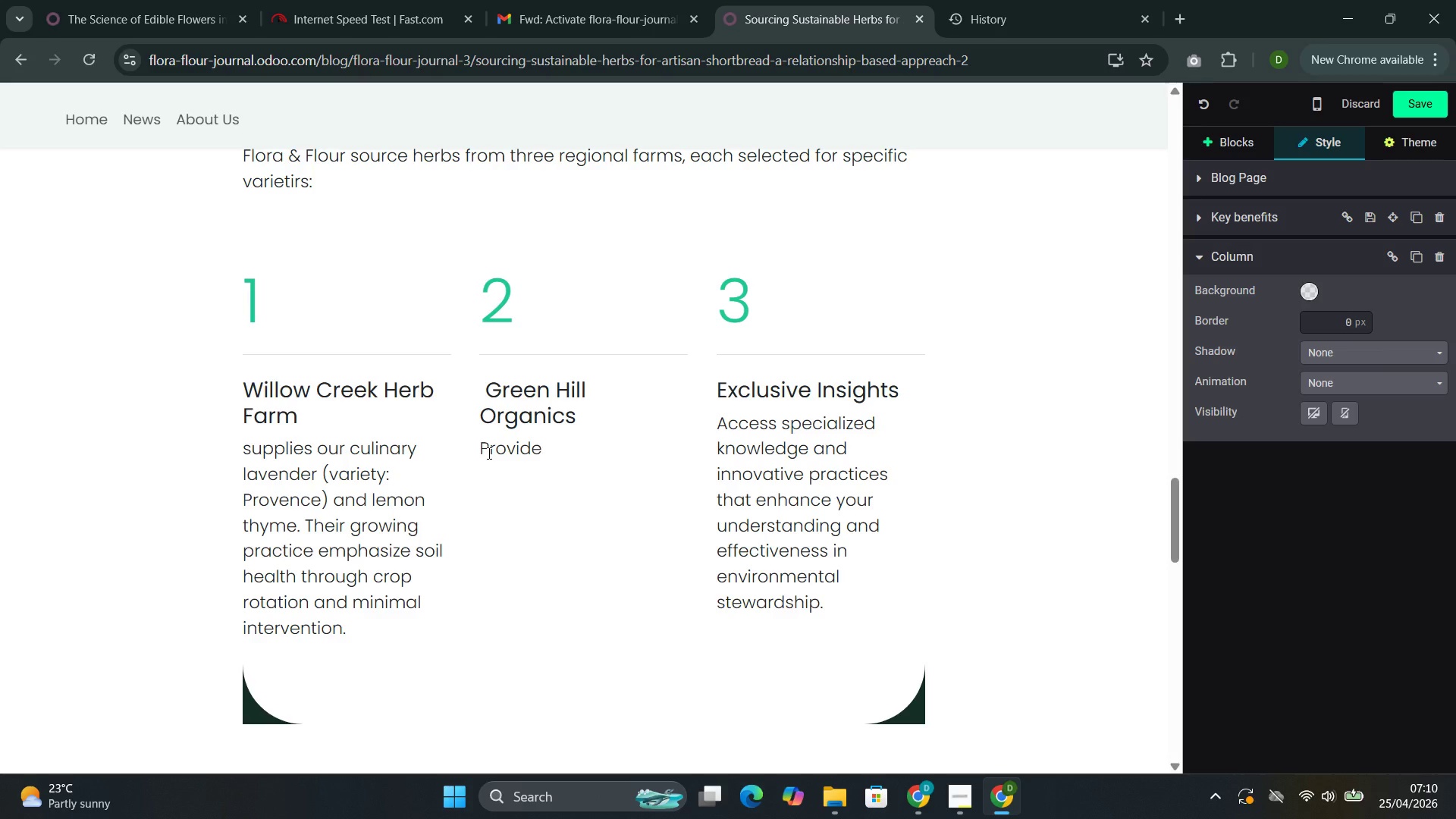 
type(s our resomary ())
 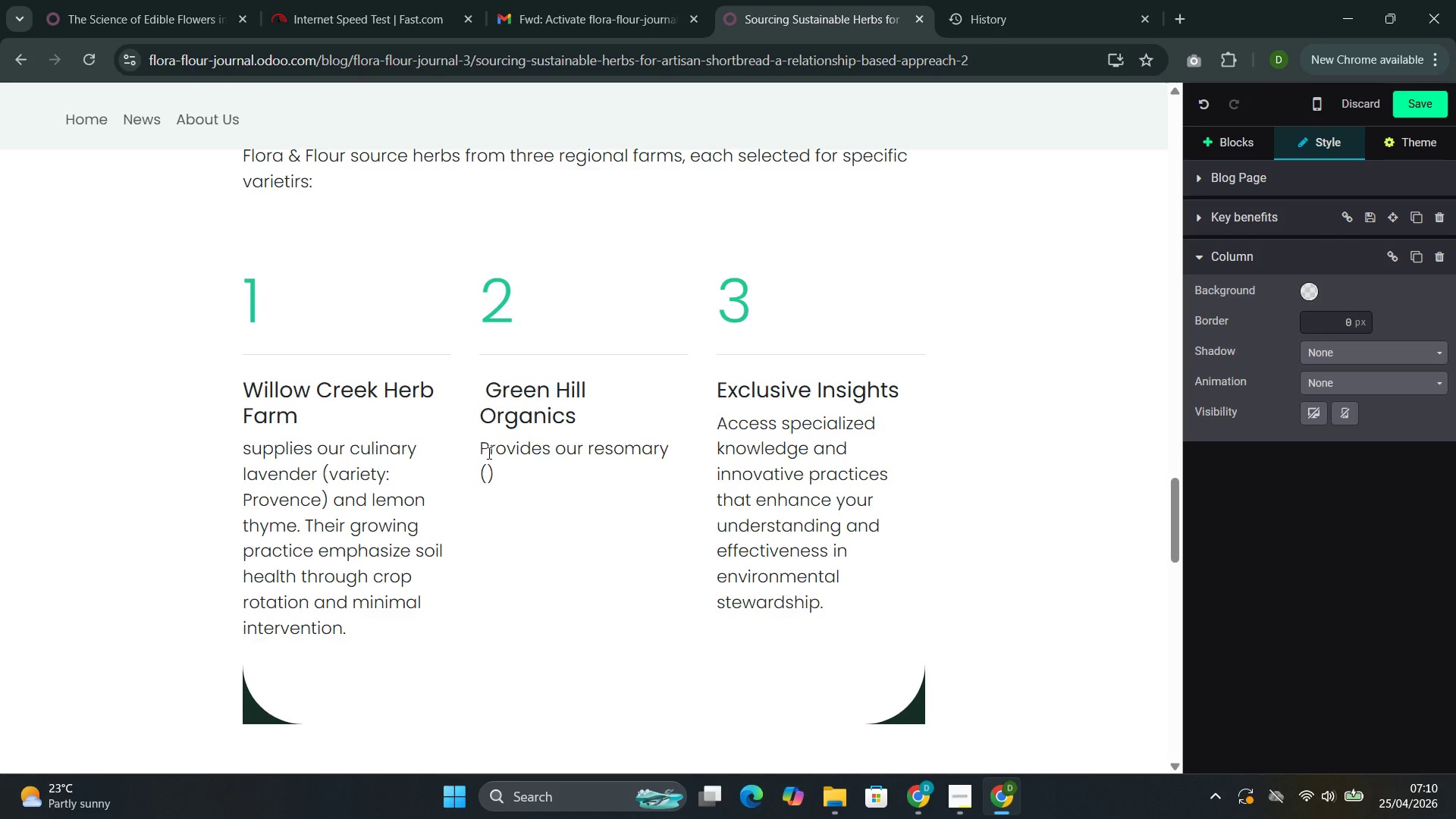 
wait(5.09)
 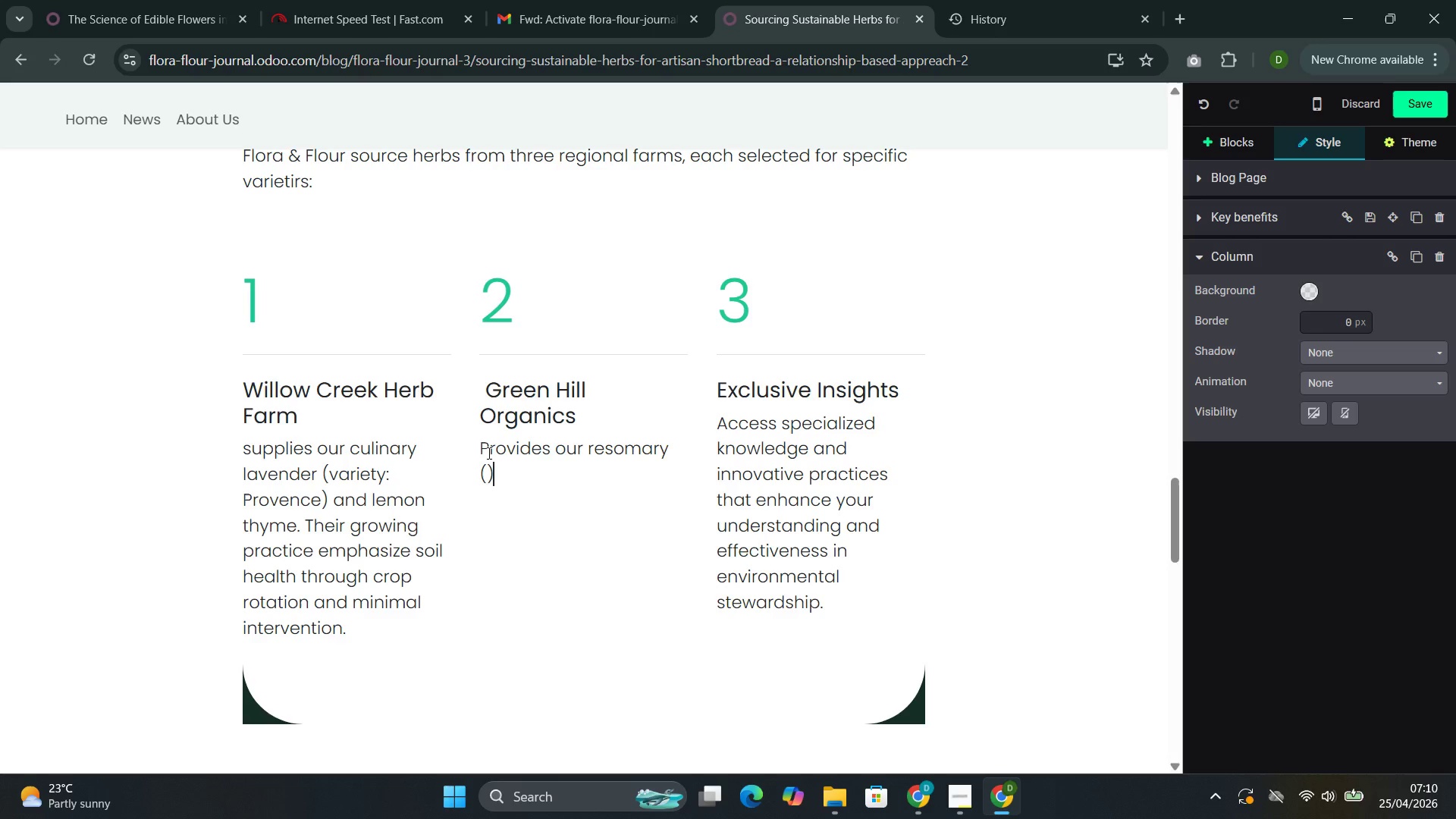 
key(ArrowLeft)
 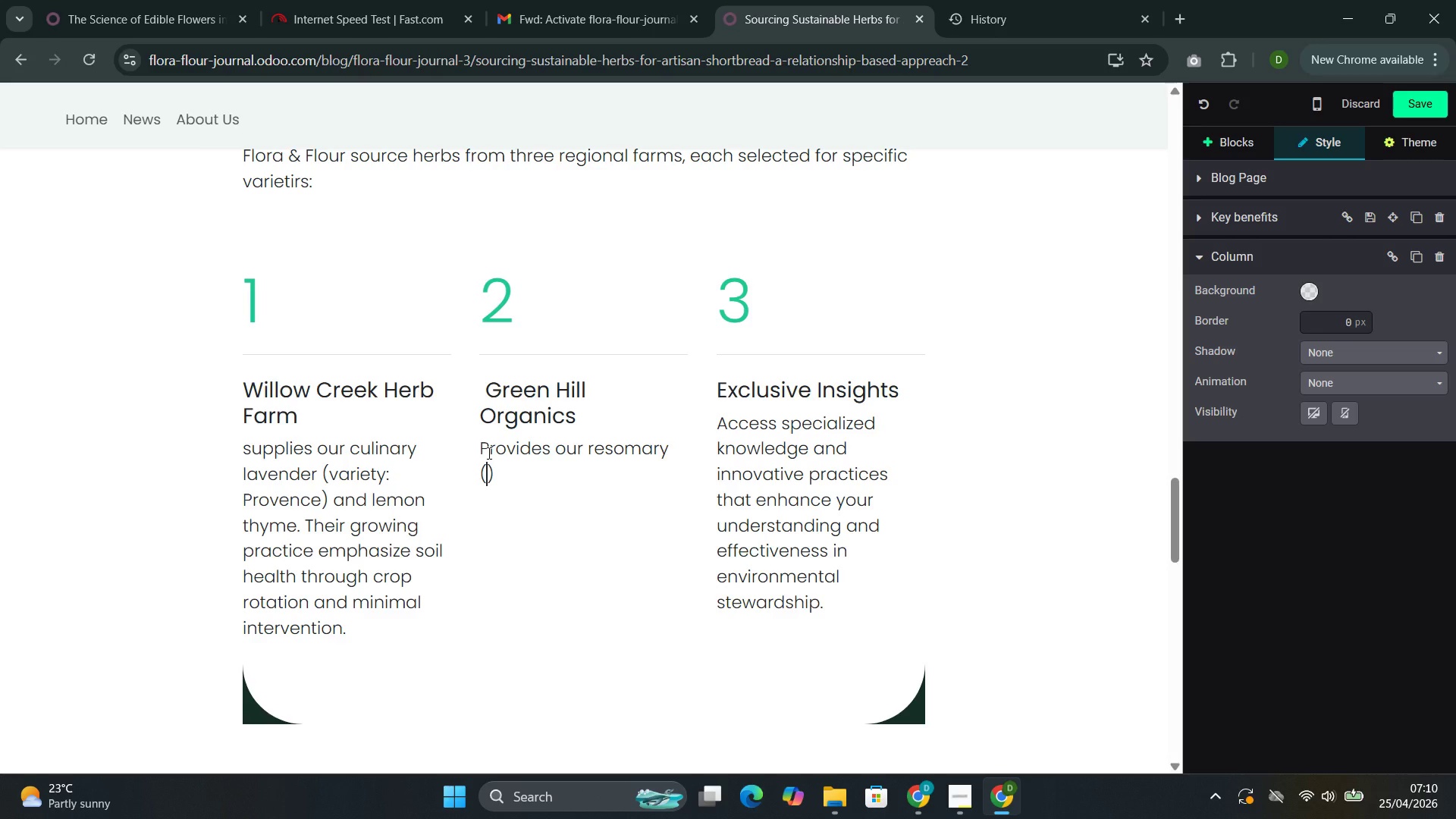 
type(varient)
key(Backspace)
key(Backspace)
type(ty: Tuscan Blue )
 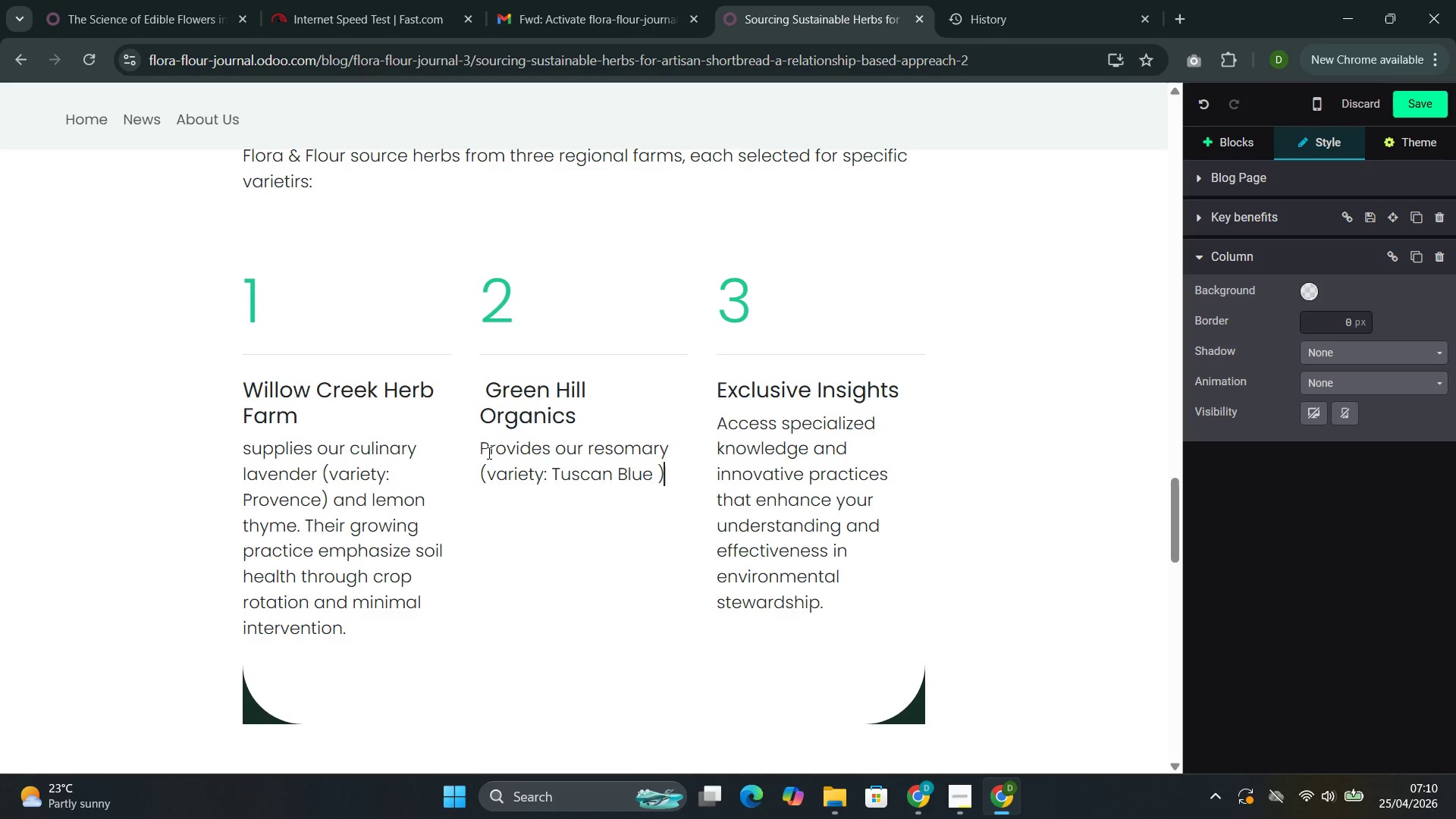 
 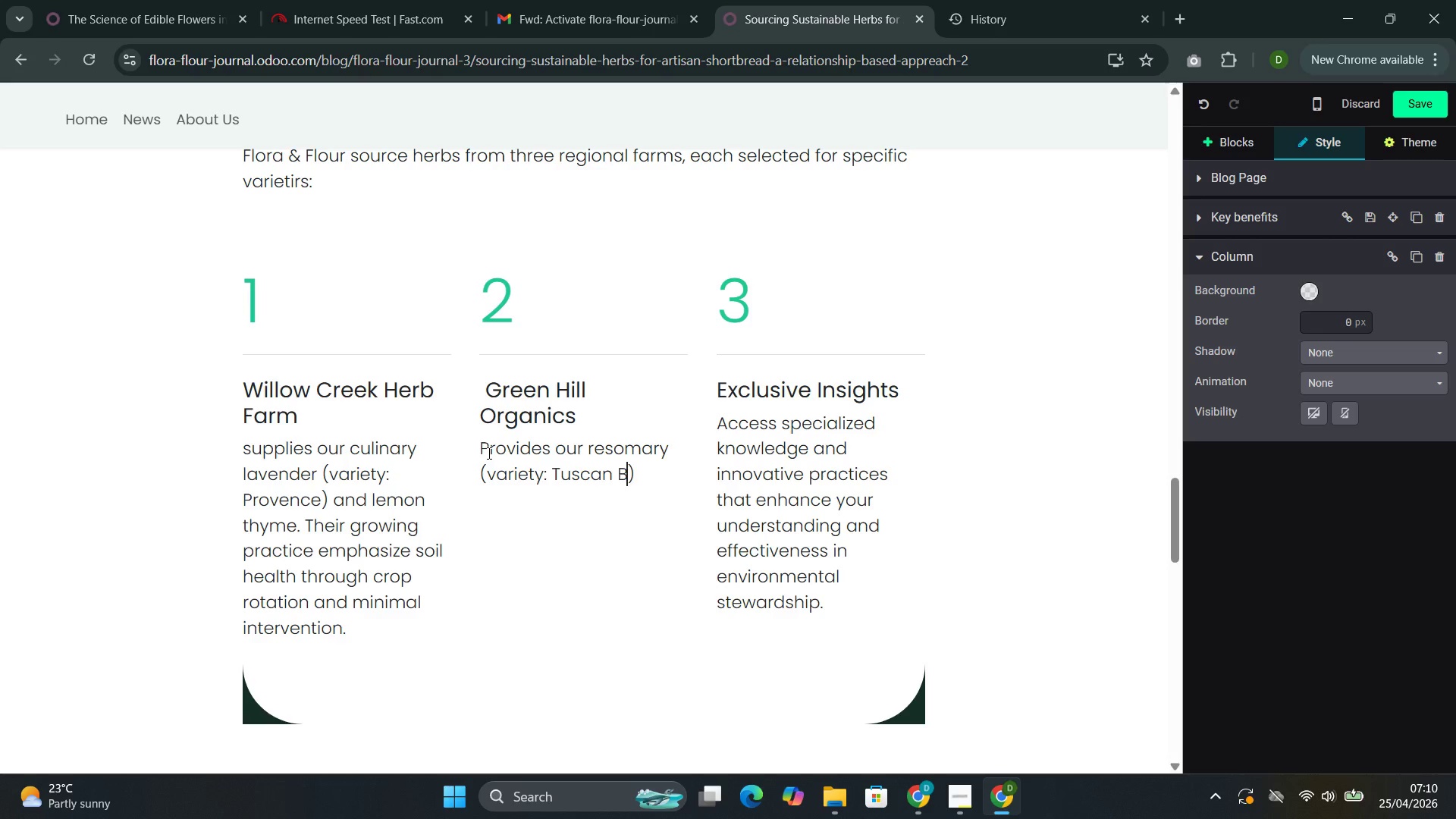 
key(ArrowRight)
 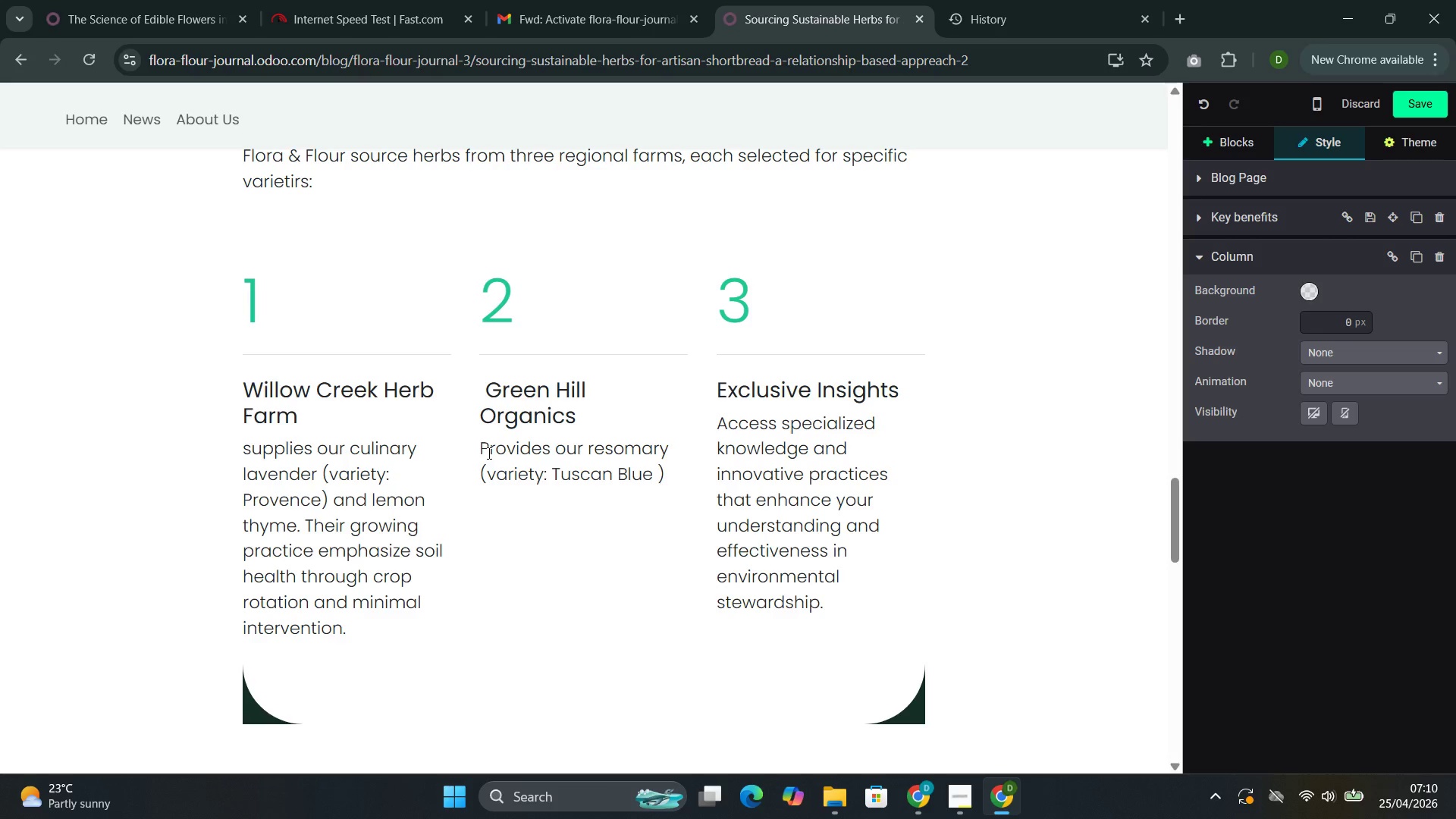 
key(ArrowLeft)
 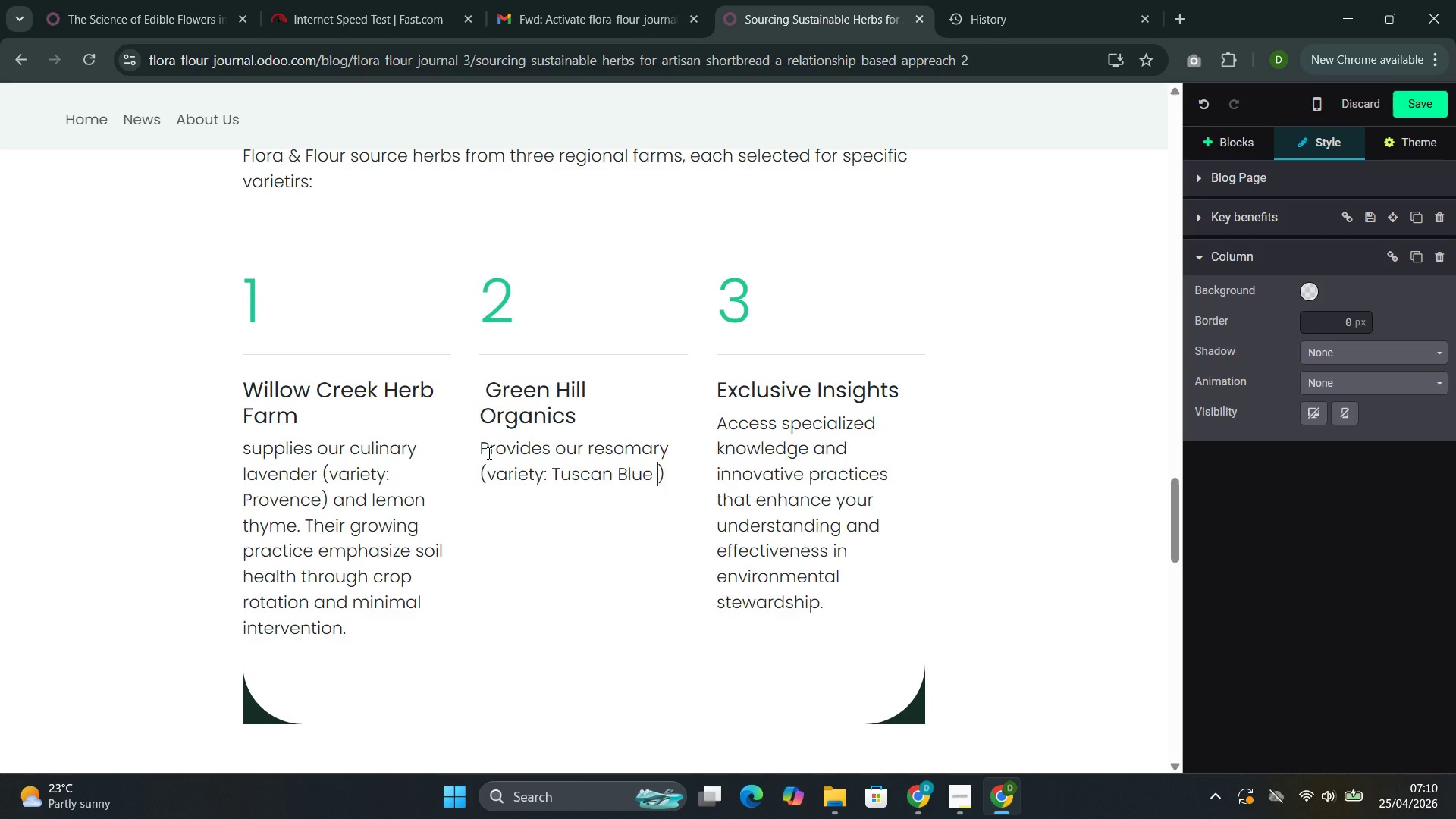 
key(Backspace)
 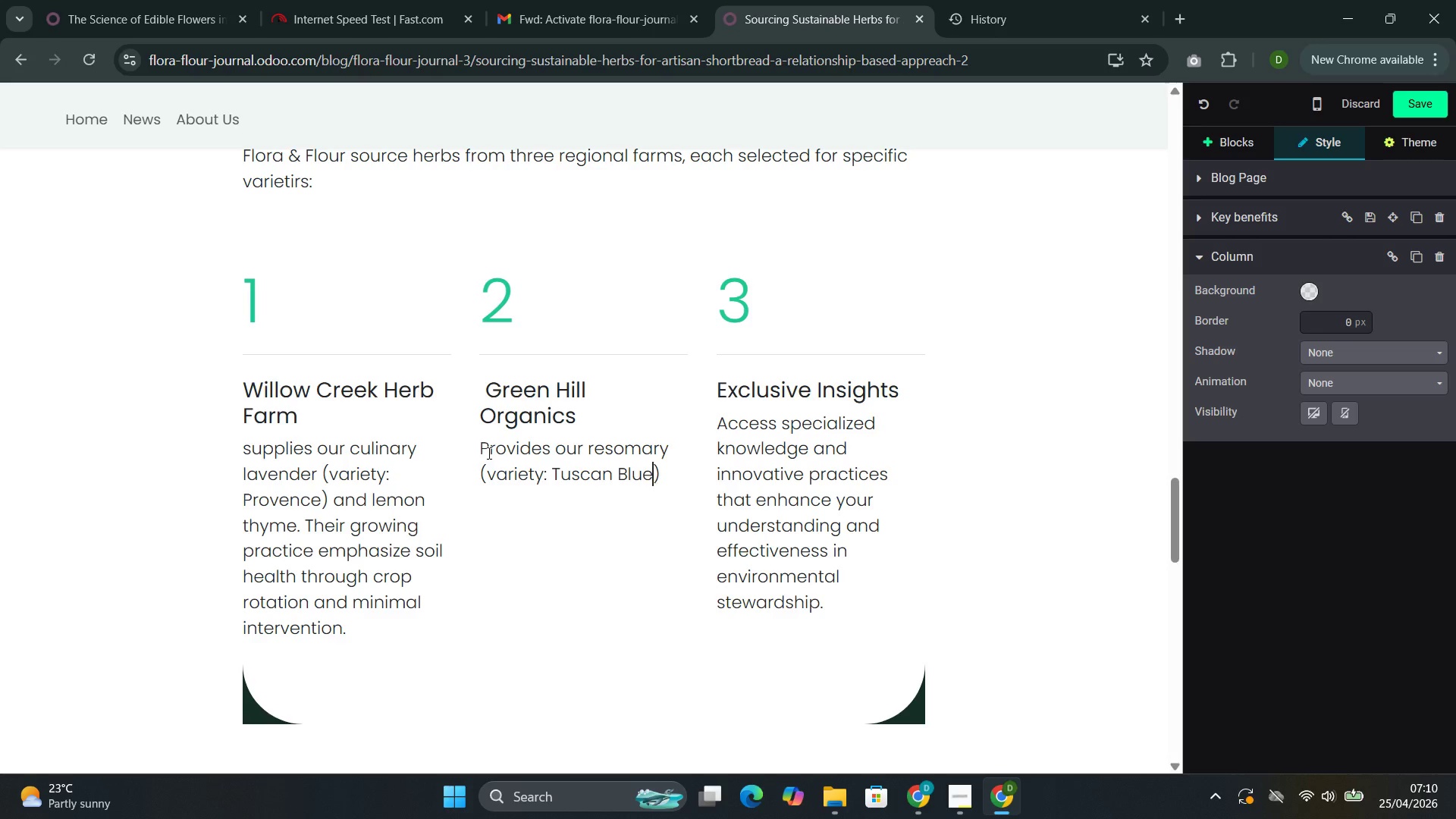 
key(ArrowRight)
 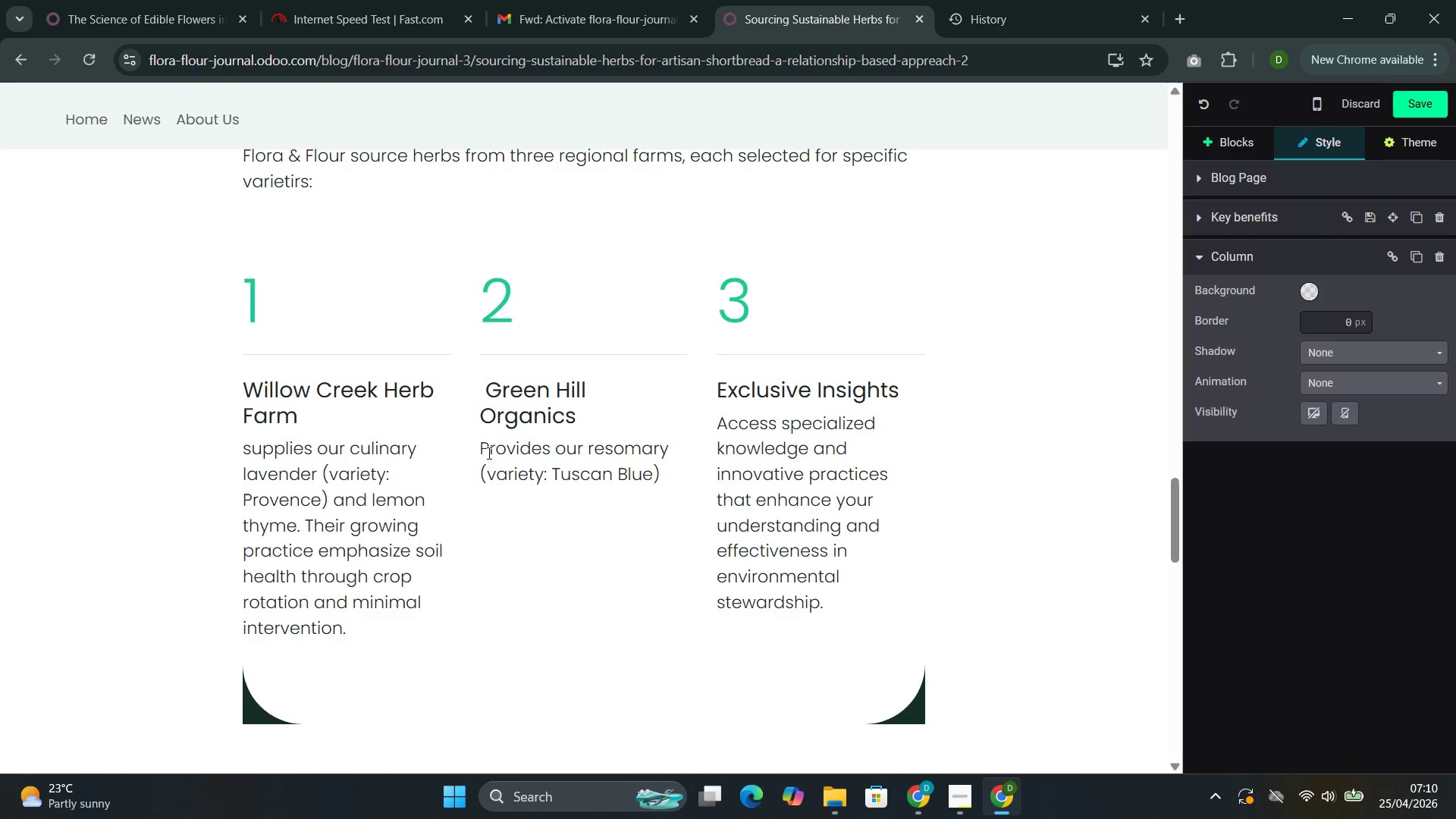 
type( and seasonal edi)
 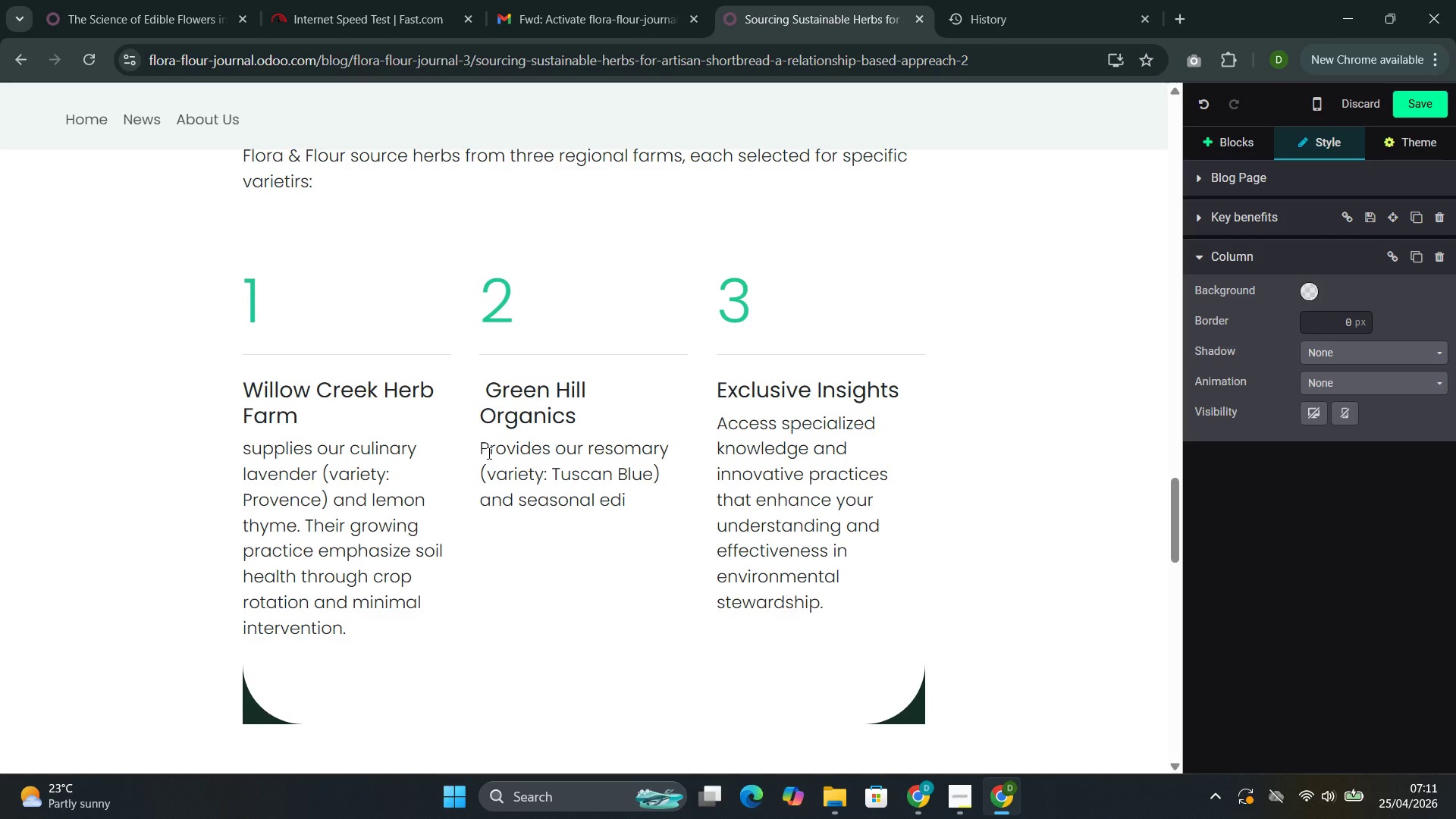 
type(ble flowers )
key(Backspace)
type(. Certified organic )
key(Backspace)
type(, they harvest to oerder)
 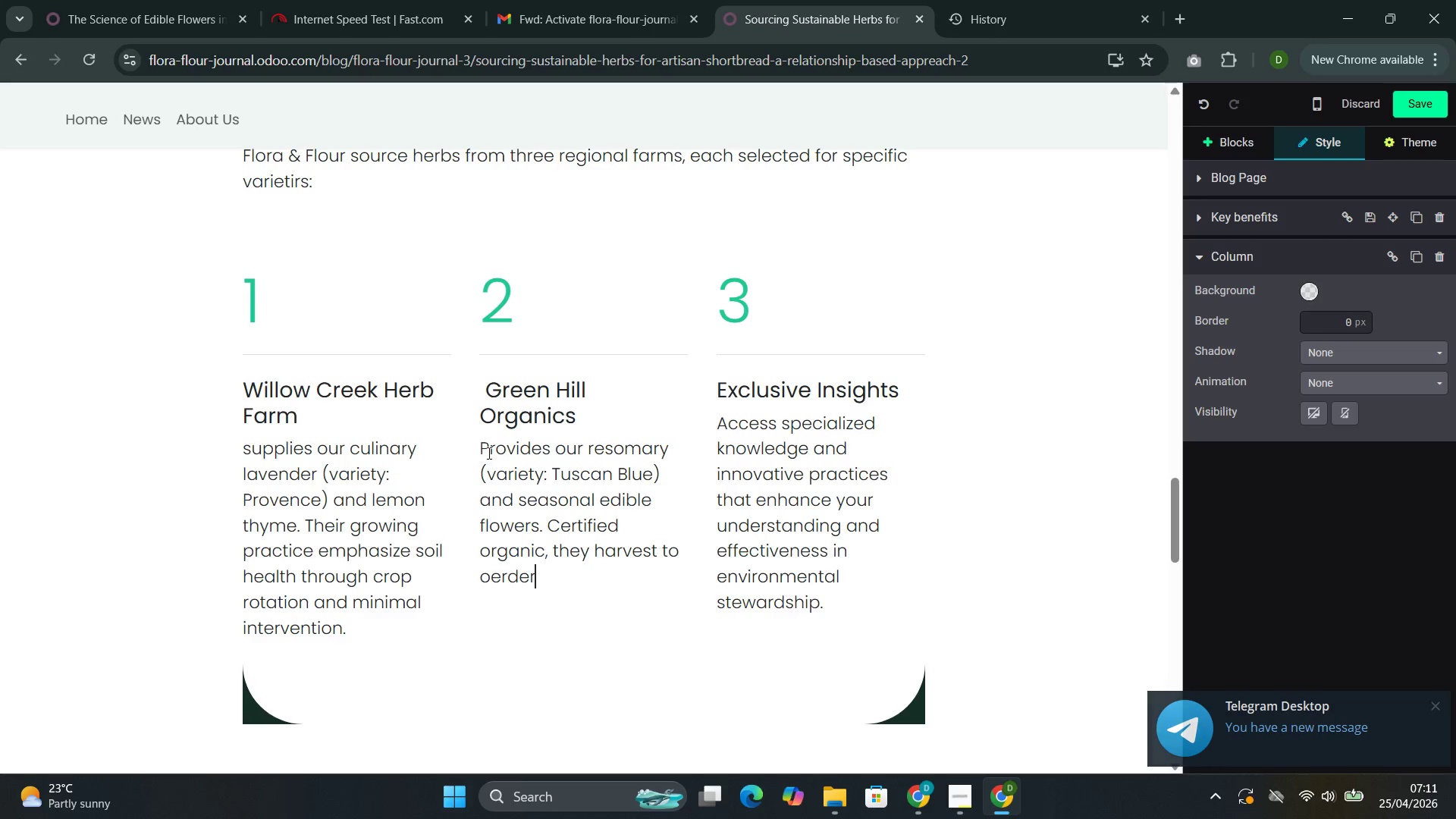 
key(ArrowLeft)
 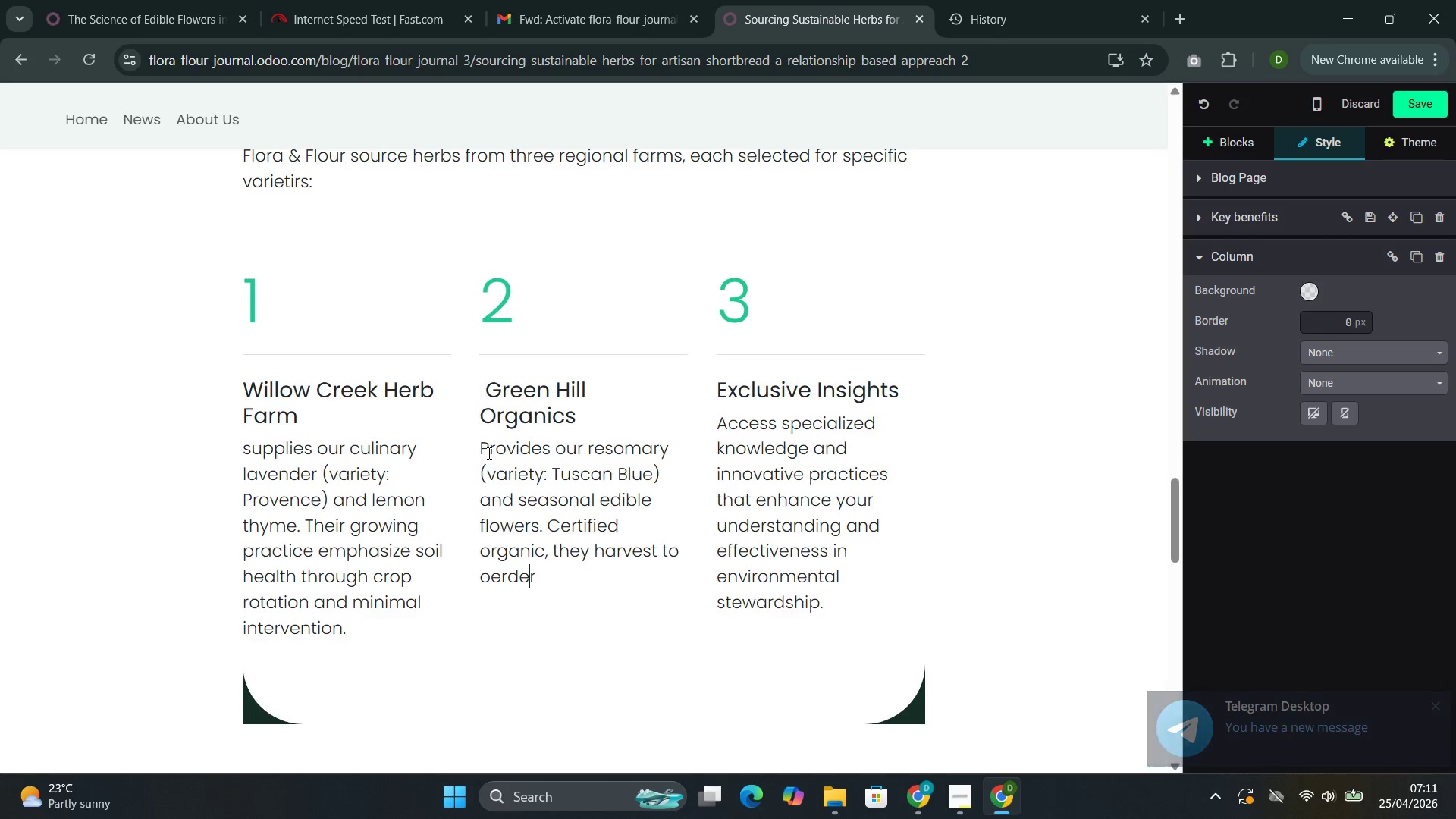 
key(ArrowLeft)
 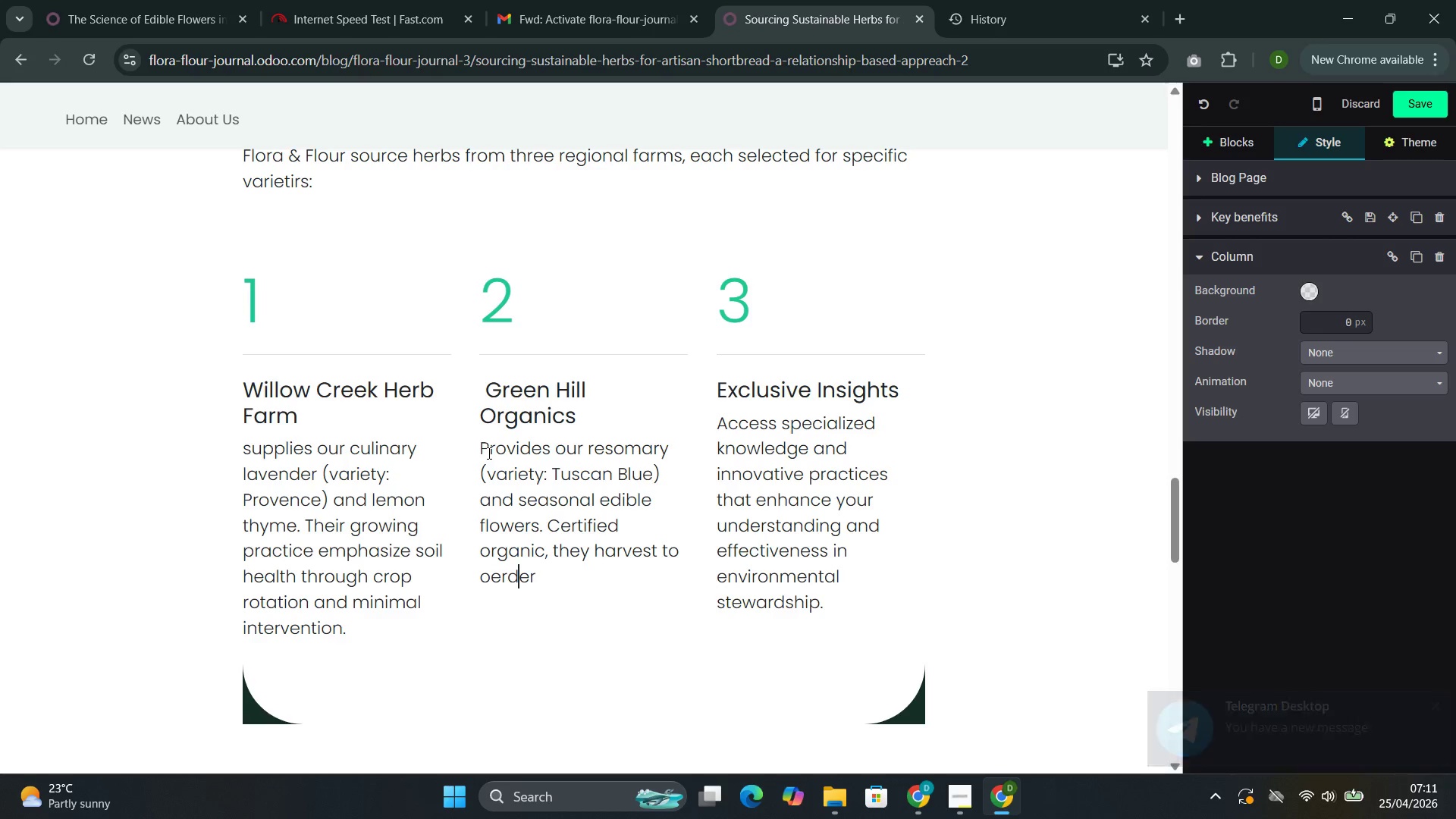 
key(ArrowLeft)
 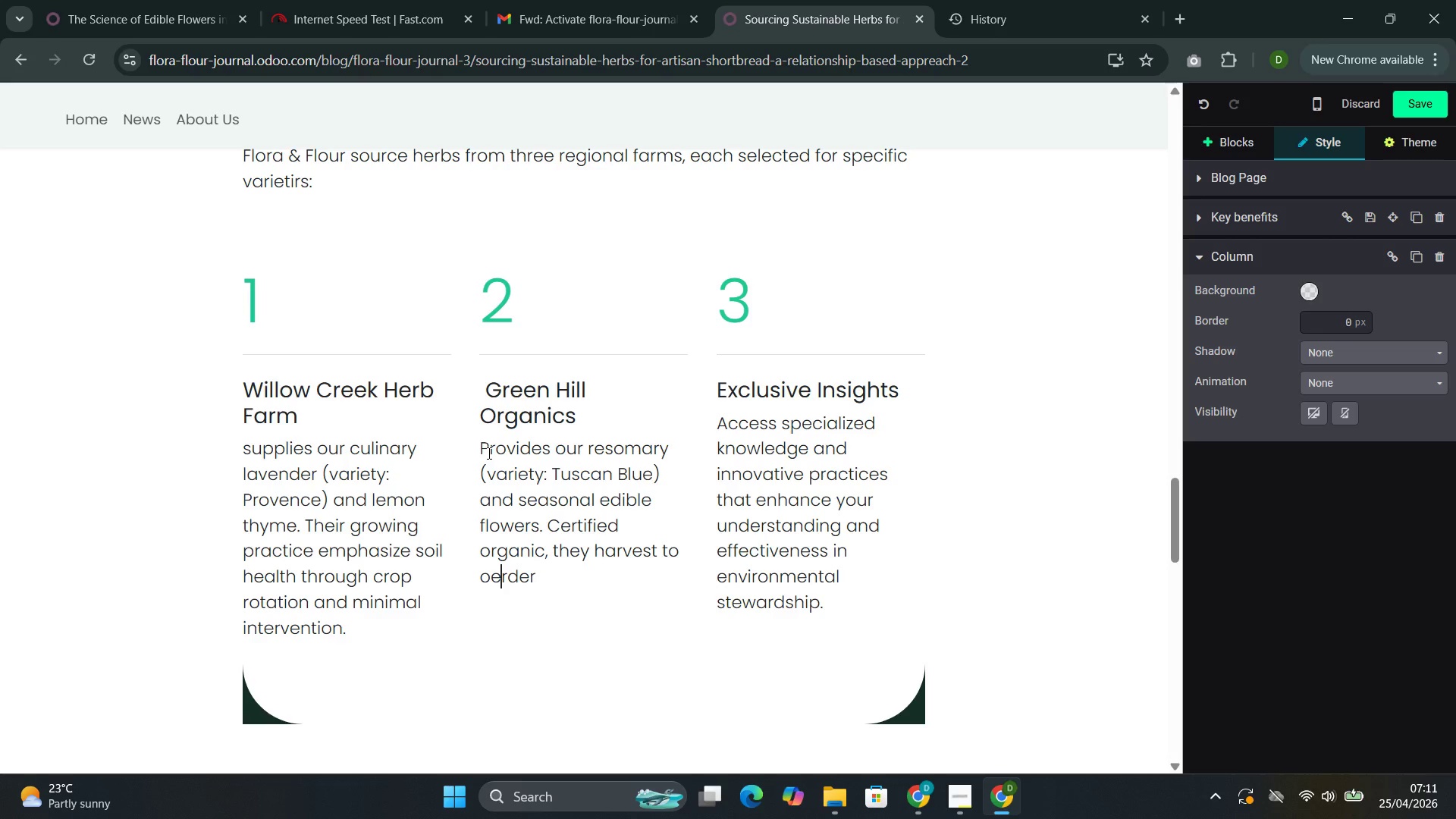 
key(ArrowLeft)
 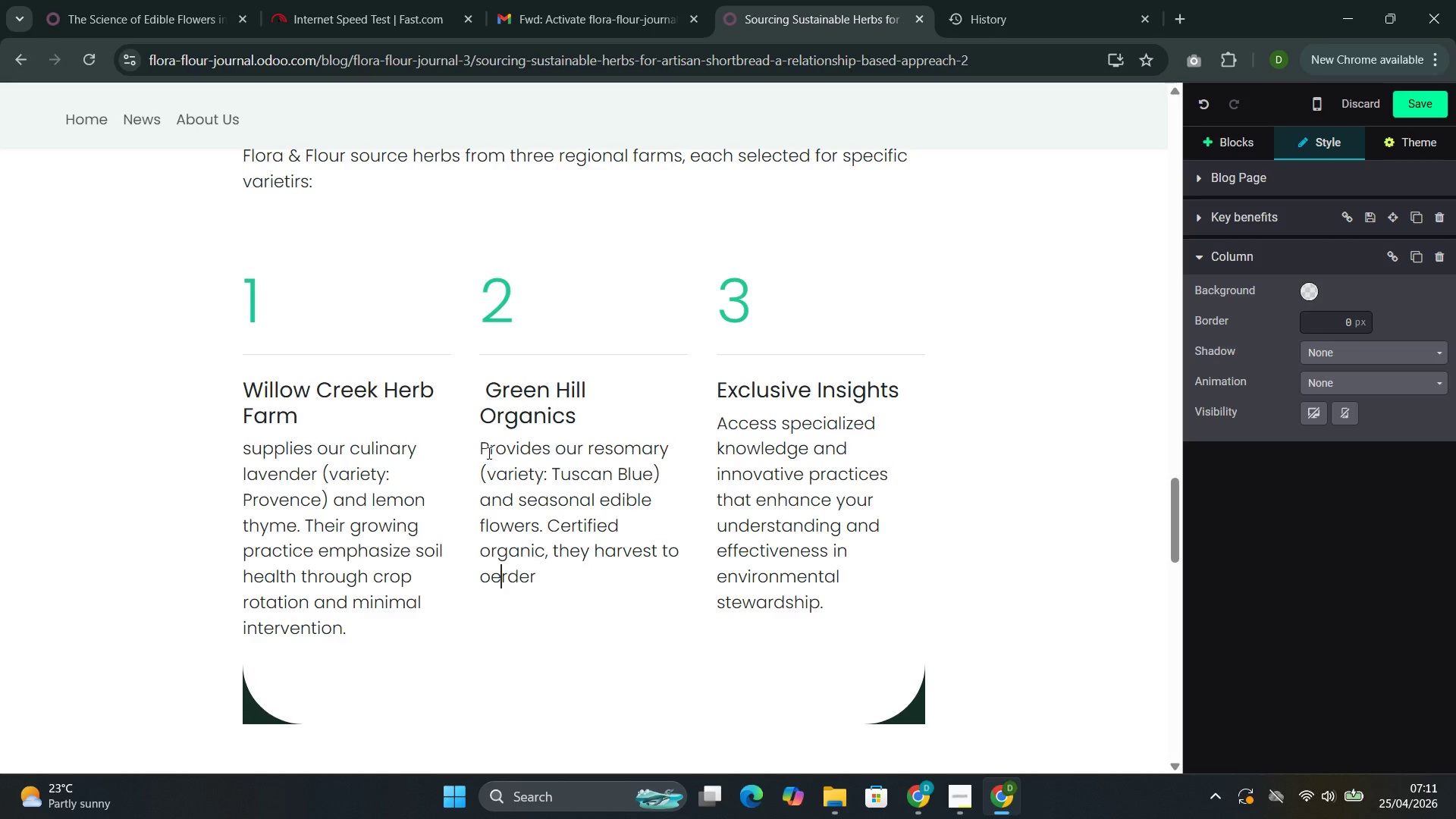 
key(Backspace)
 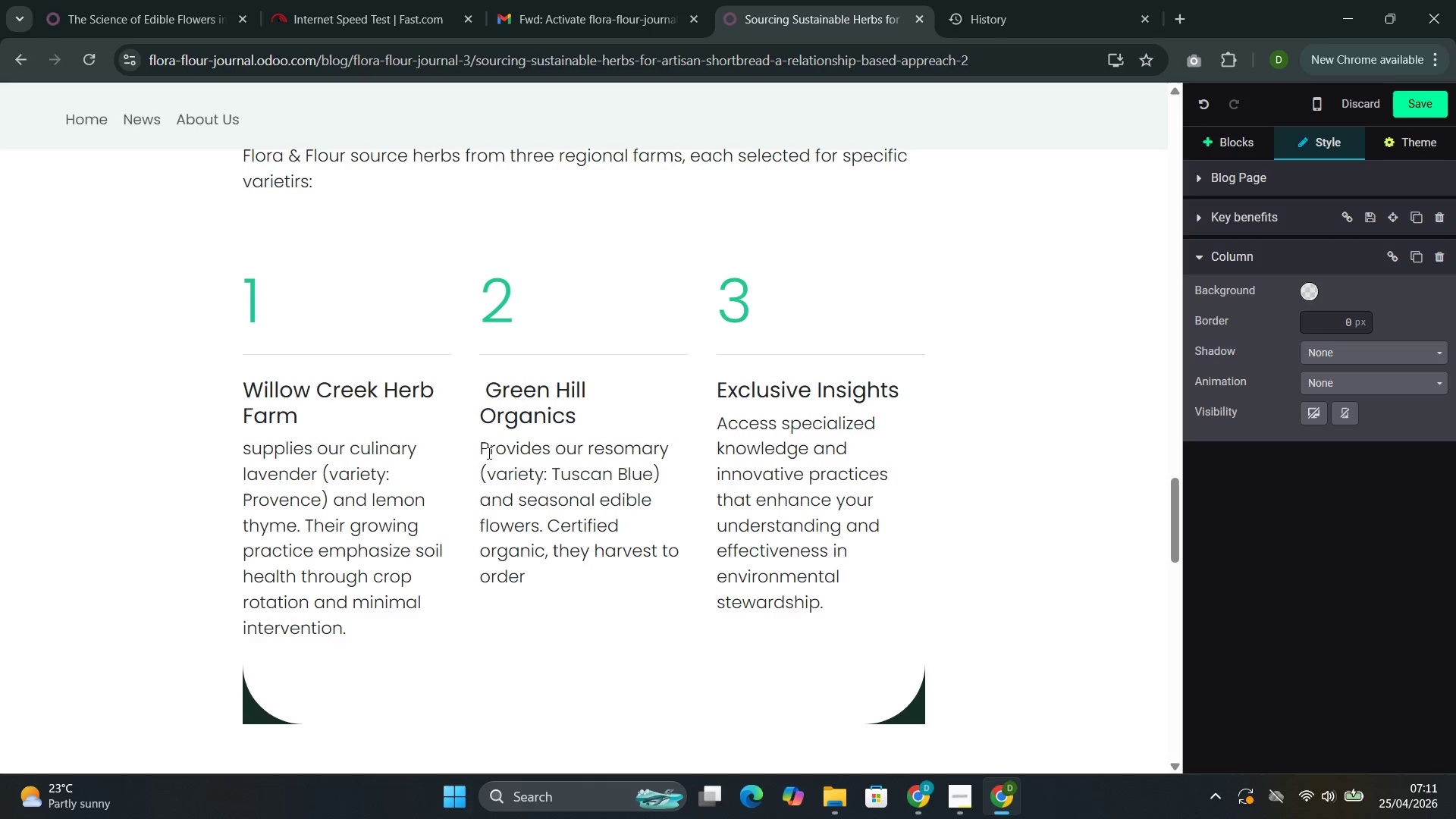 
wait(5.05)
 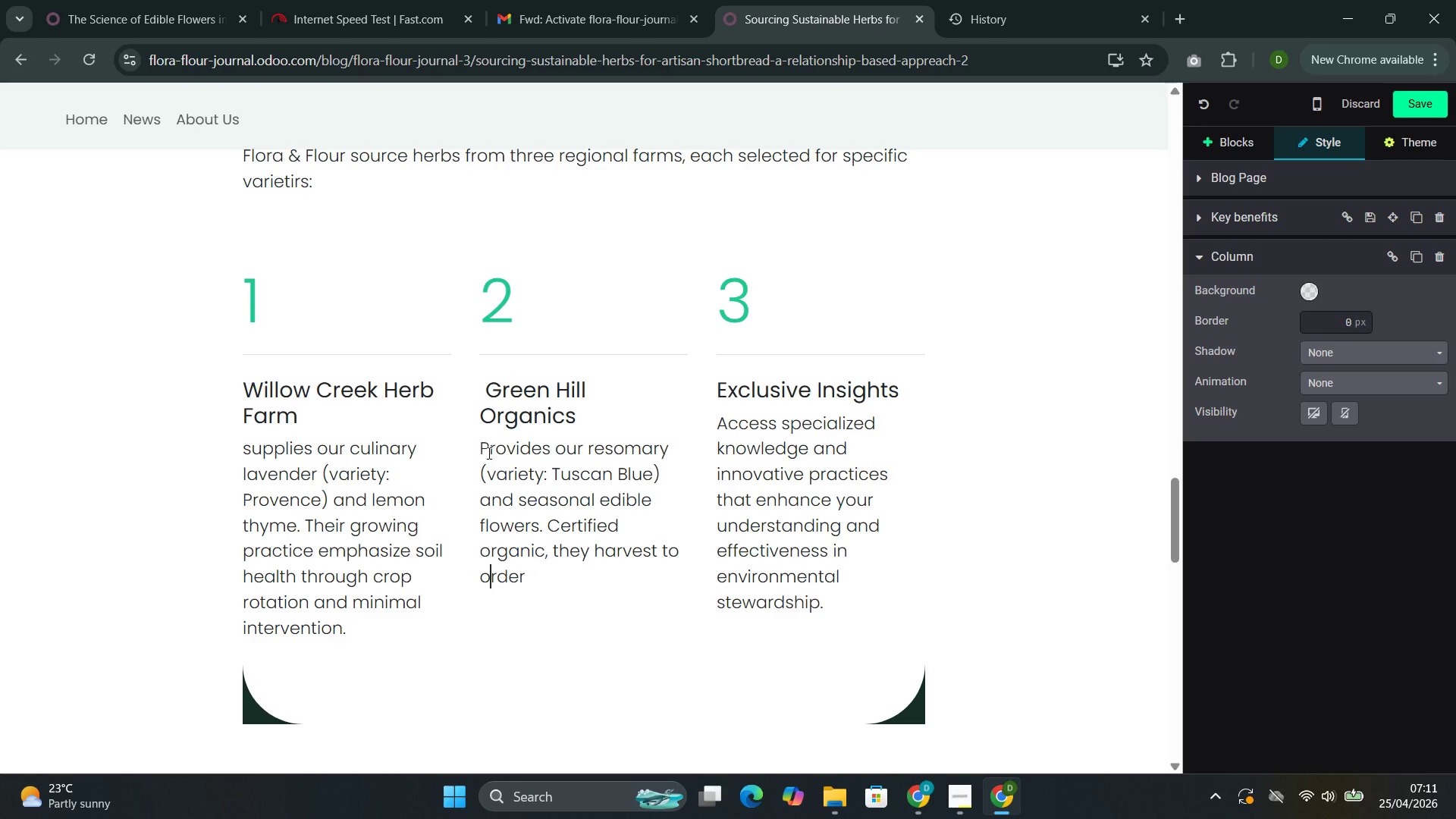 
key(ArrowRight)
 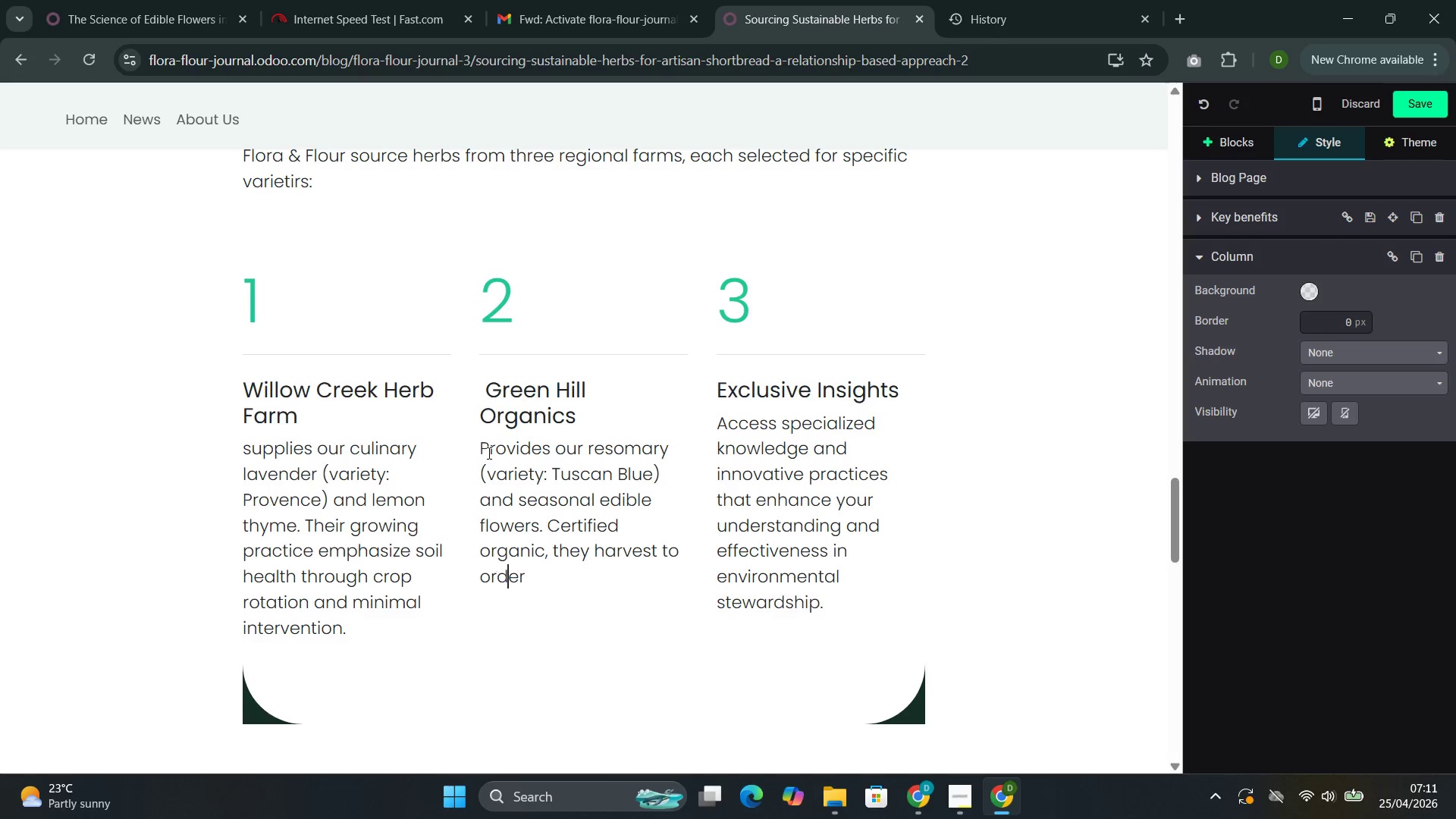 
key(ArrowRight)
 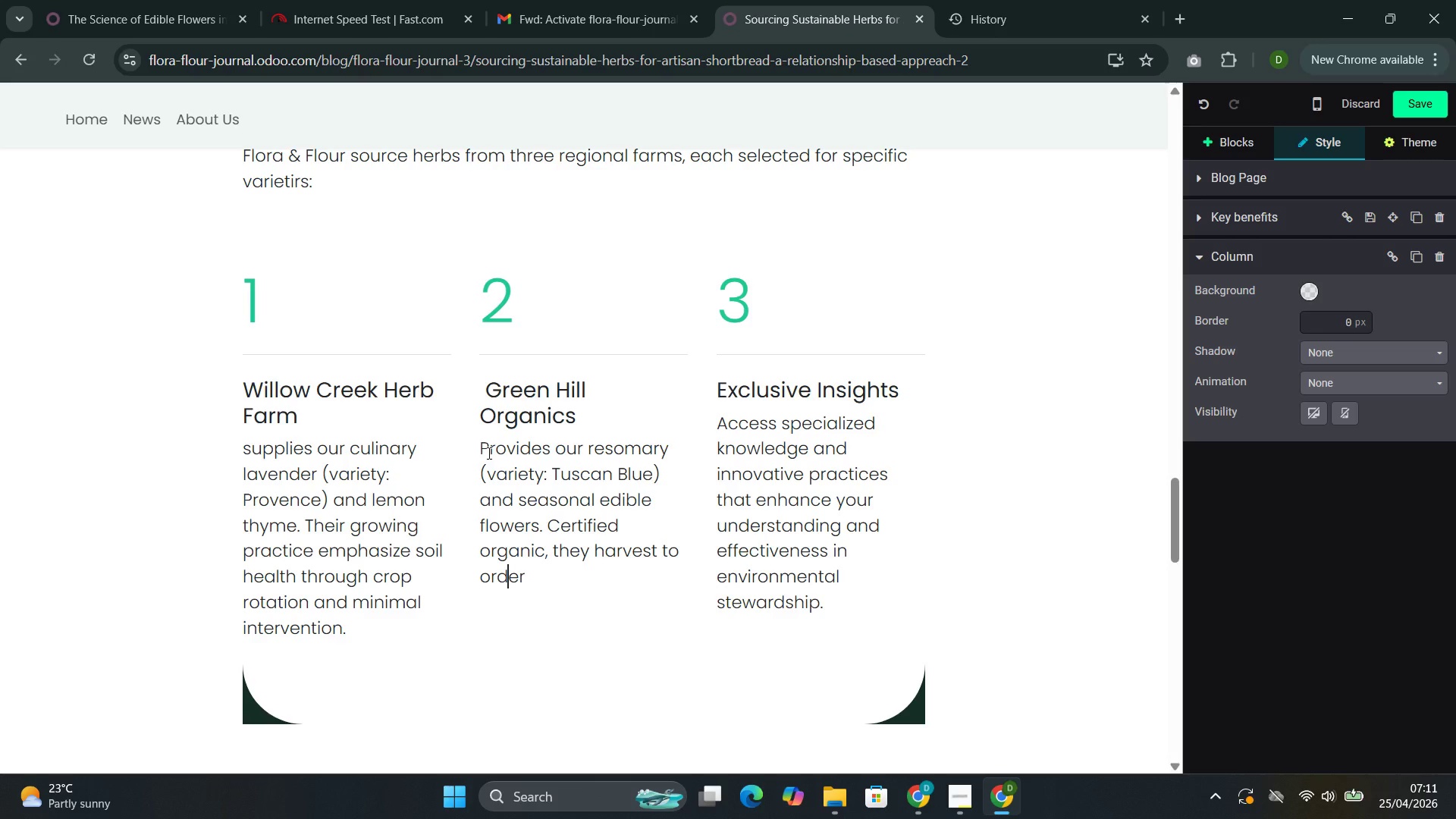 
key(ArrowRight)
 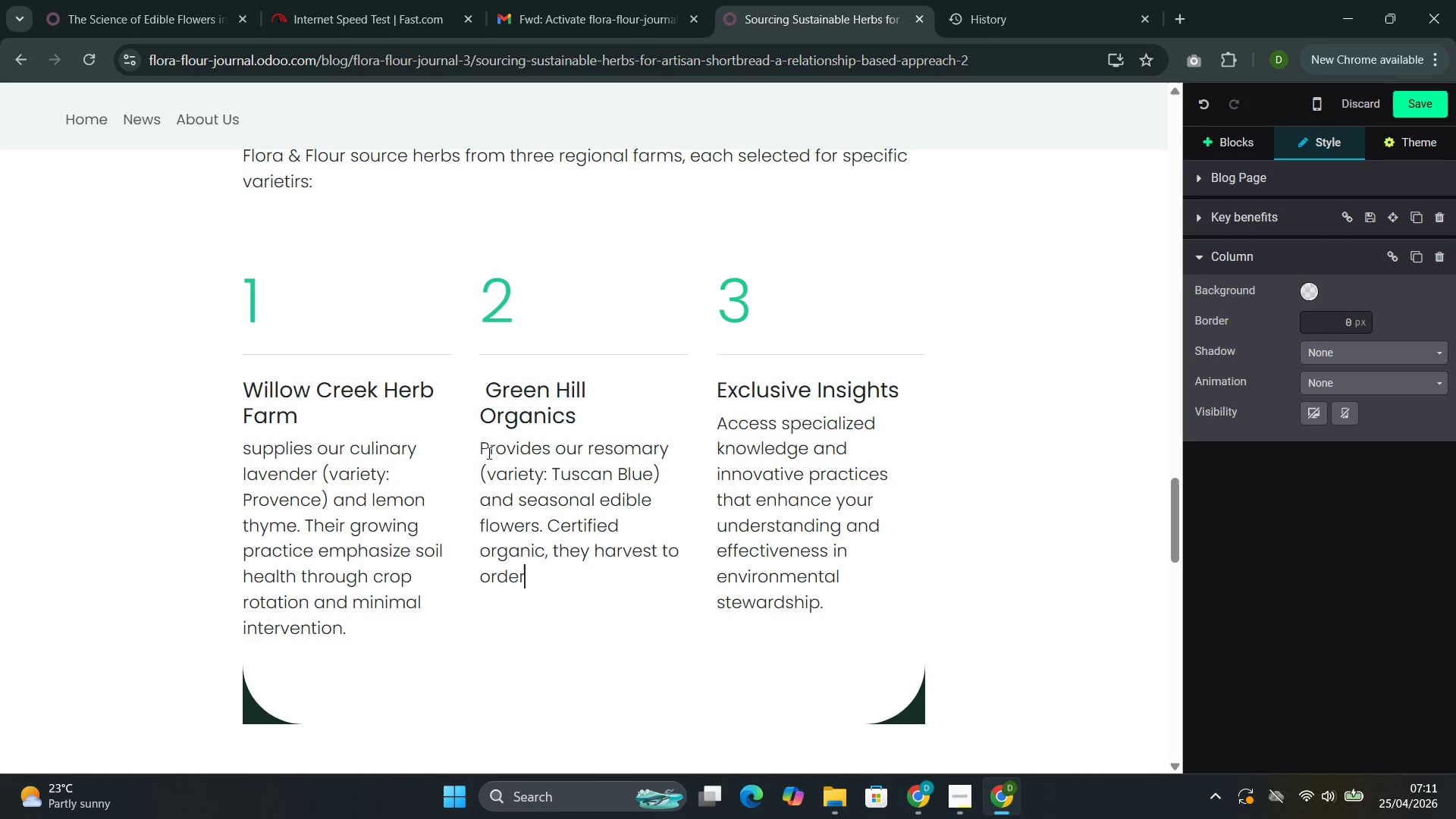 
key(ArrowRight)
 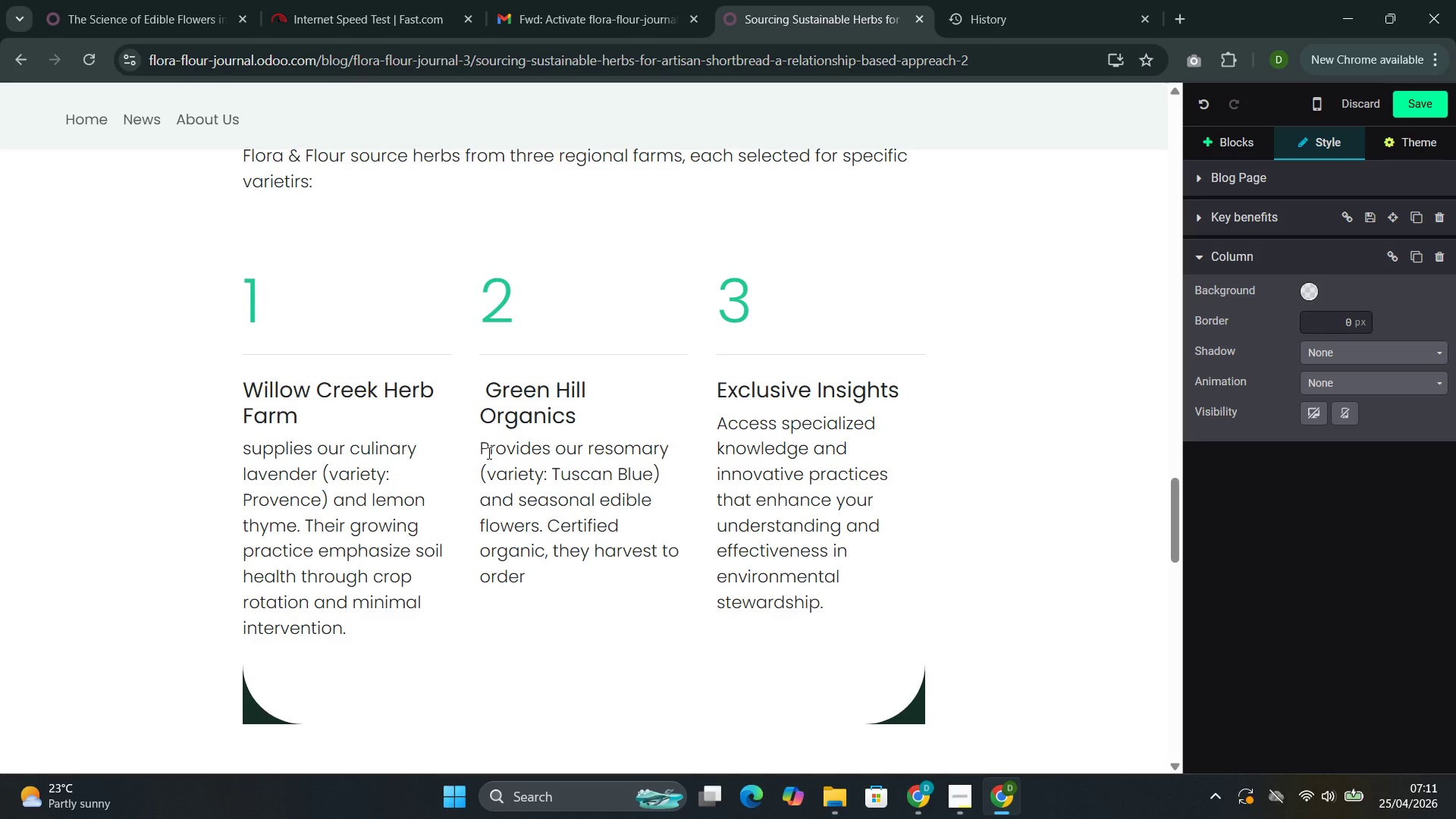 
type( during peak season )
 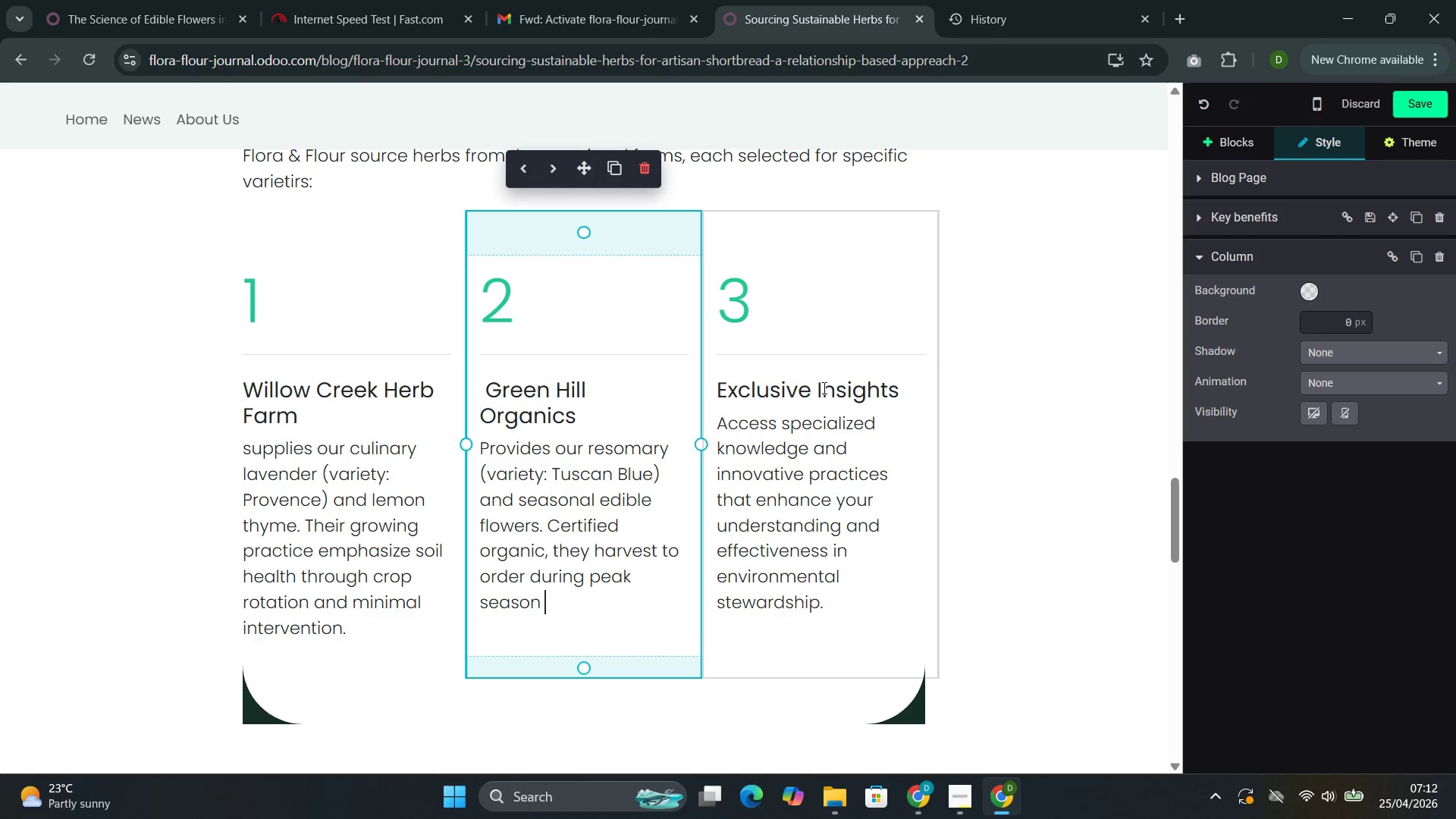 
double_click([821, 388])
 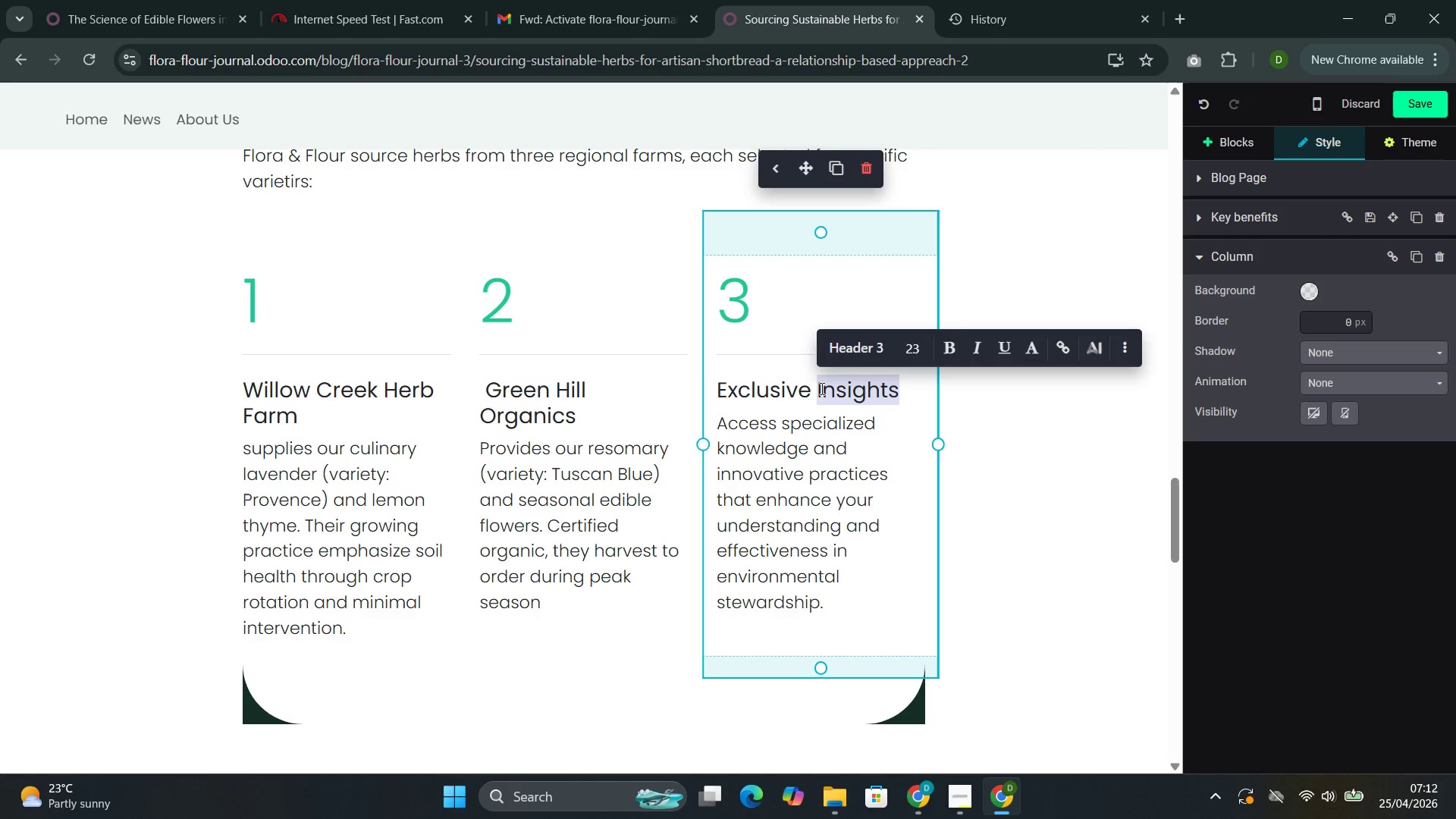 
triple_click([821, 388])
 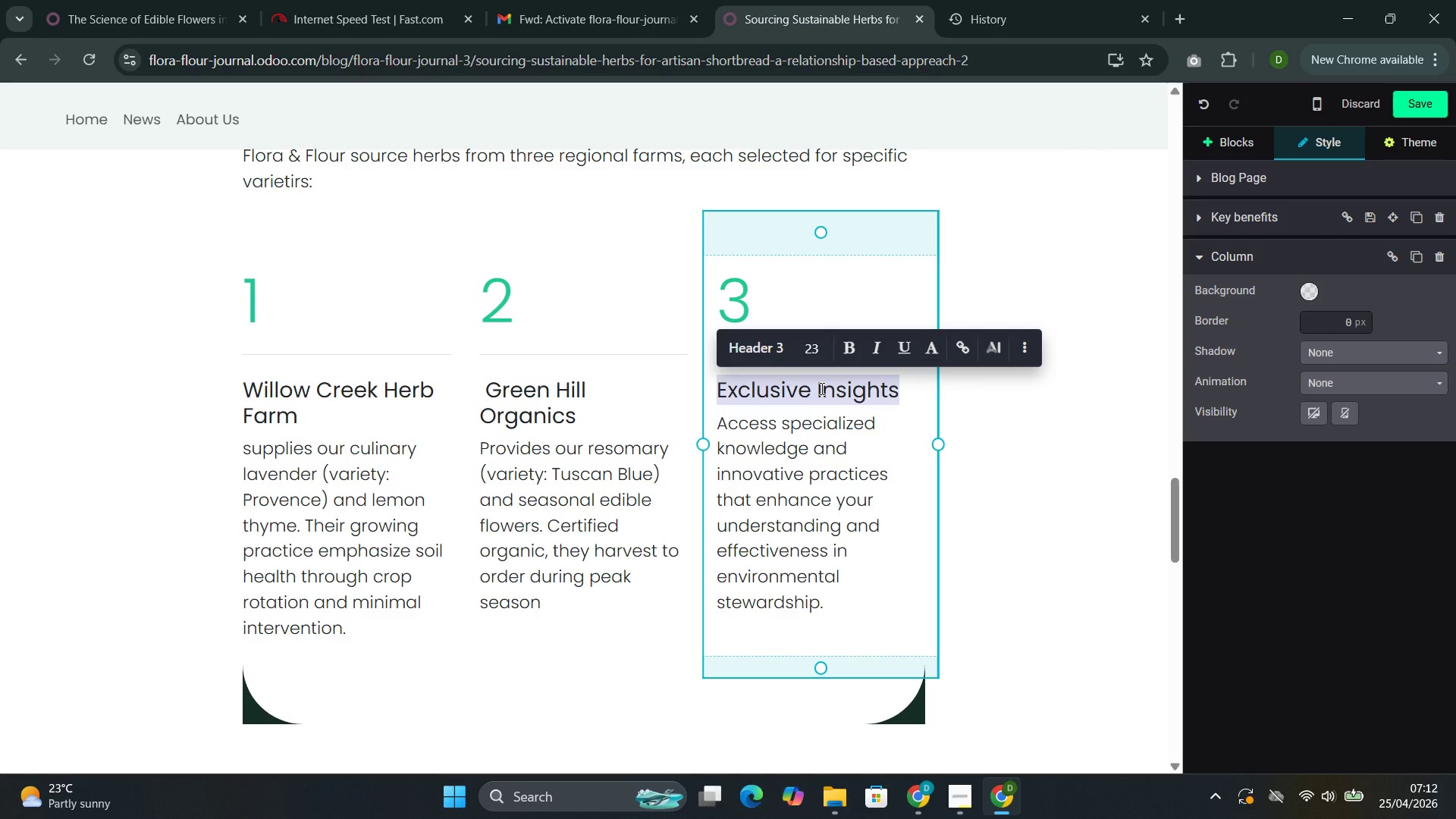 
key(Backspace)
type(Mountain View APiary )
 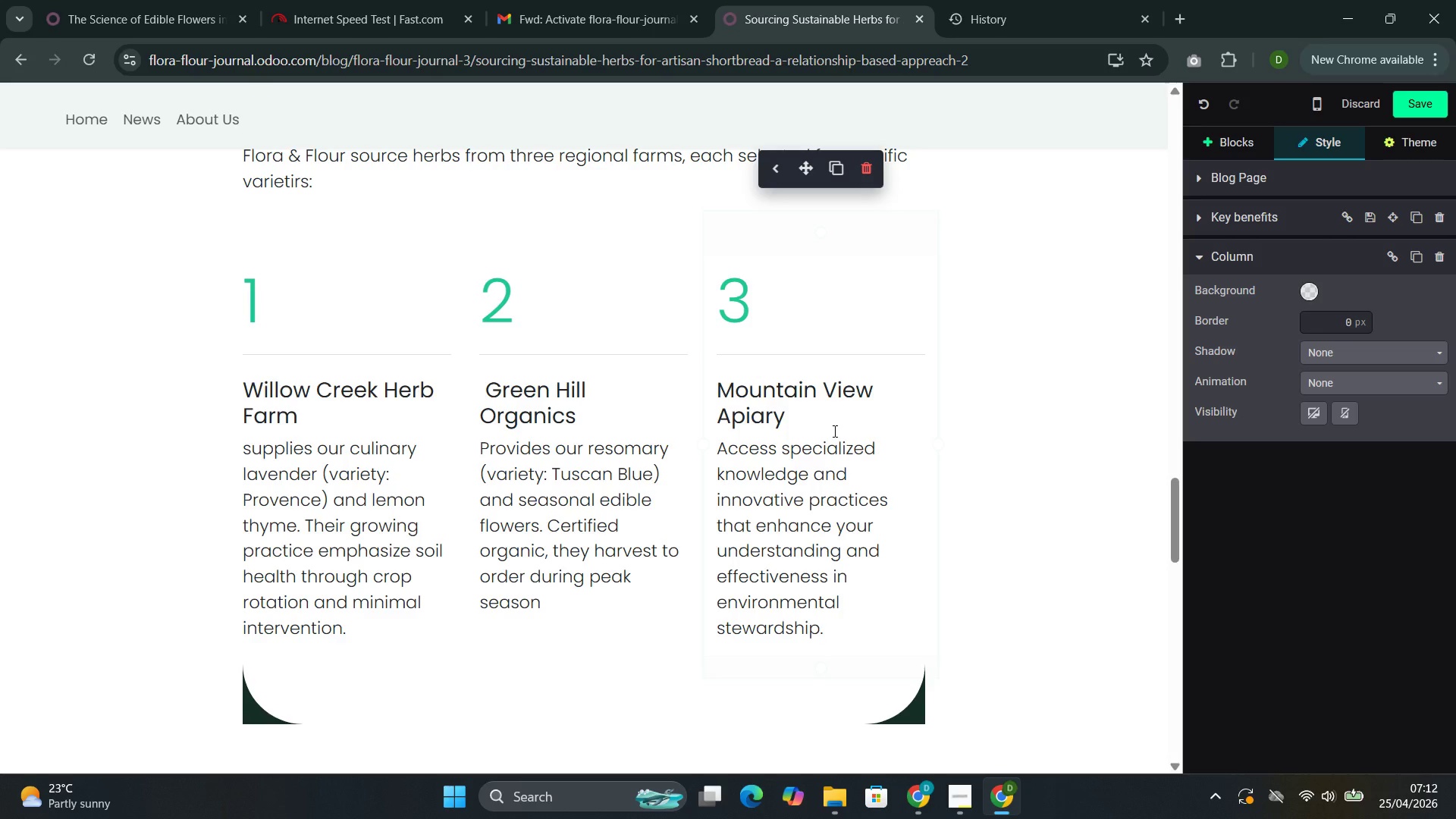 
left_click_drag(start_coordinate=[834, 631], to_coordinate=[732, 450])
 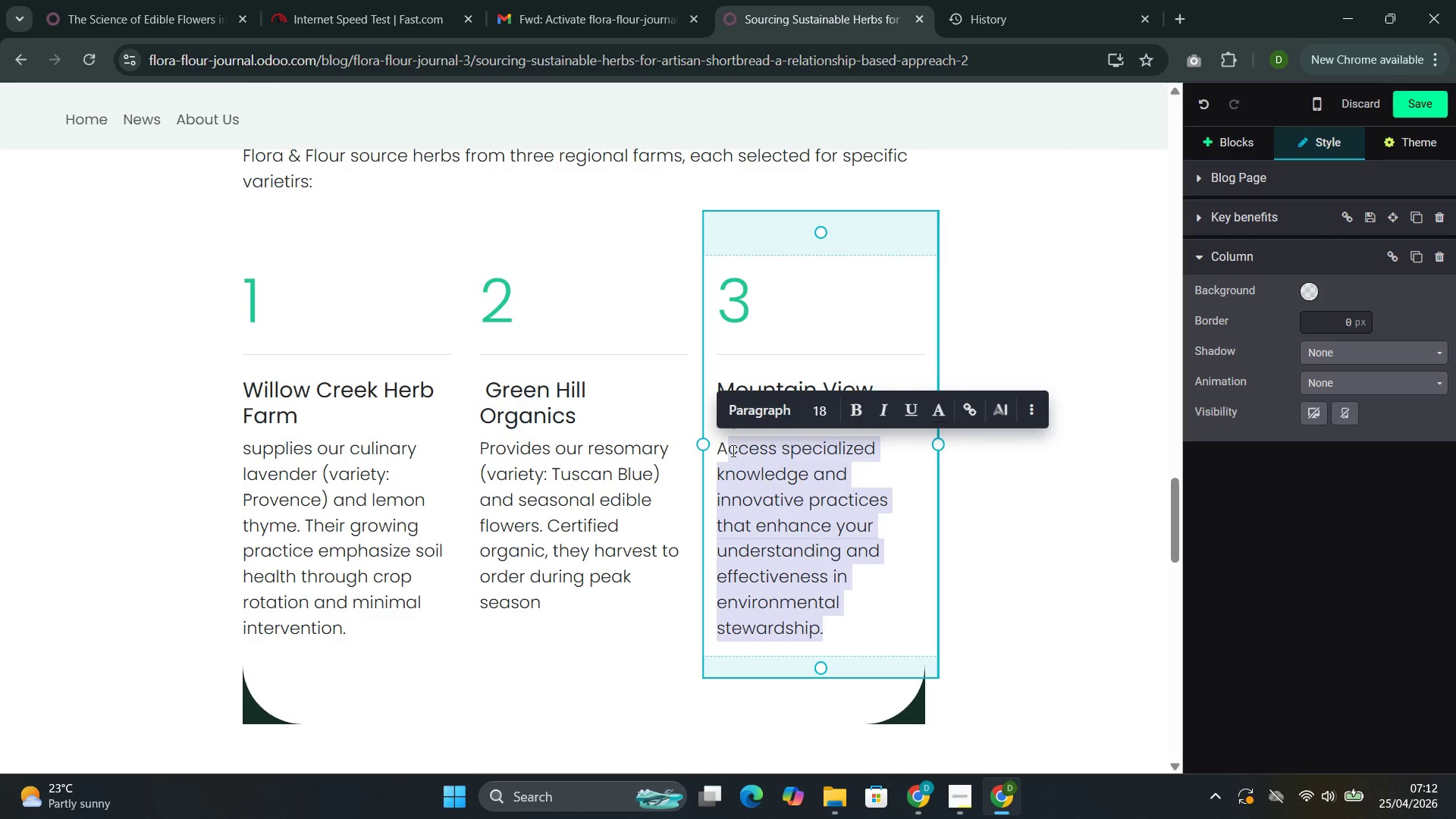 
key(Backspace)
key(Backspace)
type(S)
key(Backspace)
type(SUpplie )
key(Backspace)
type(s the raw honey used in our laver)
 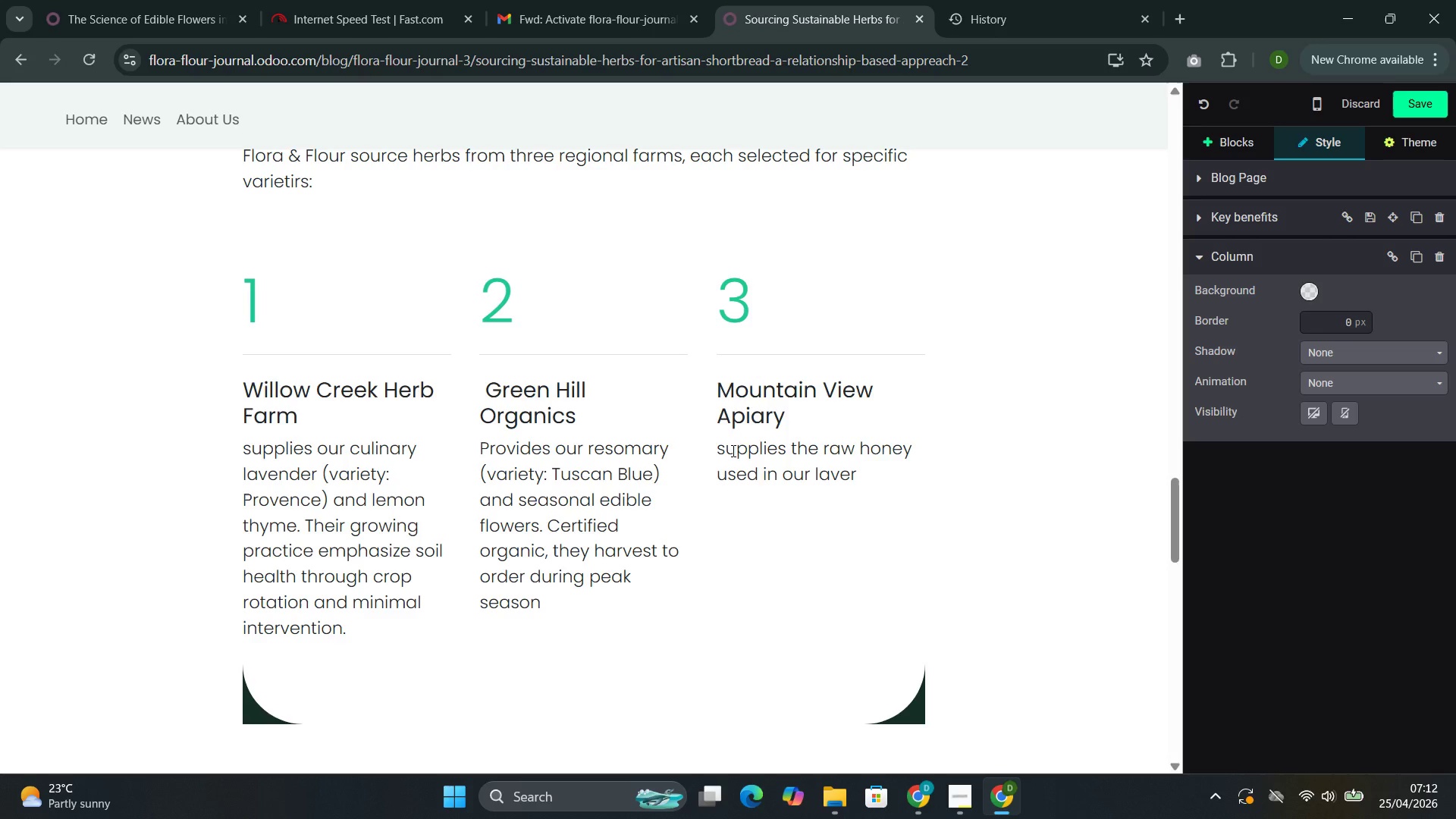 
wait(6.06)
 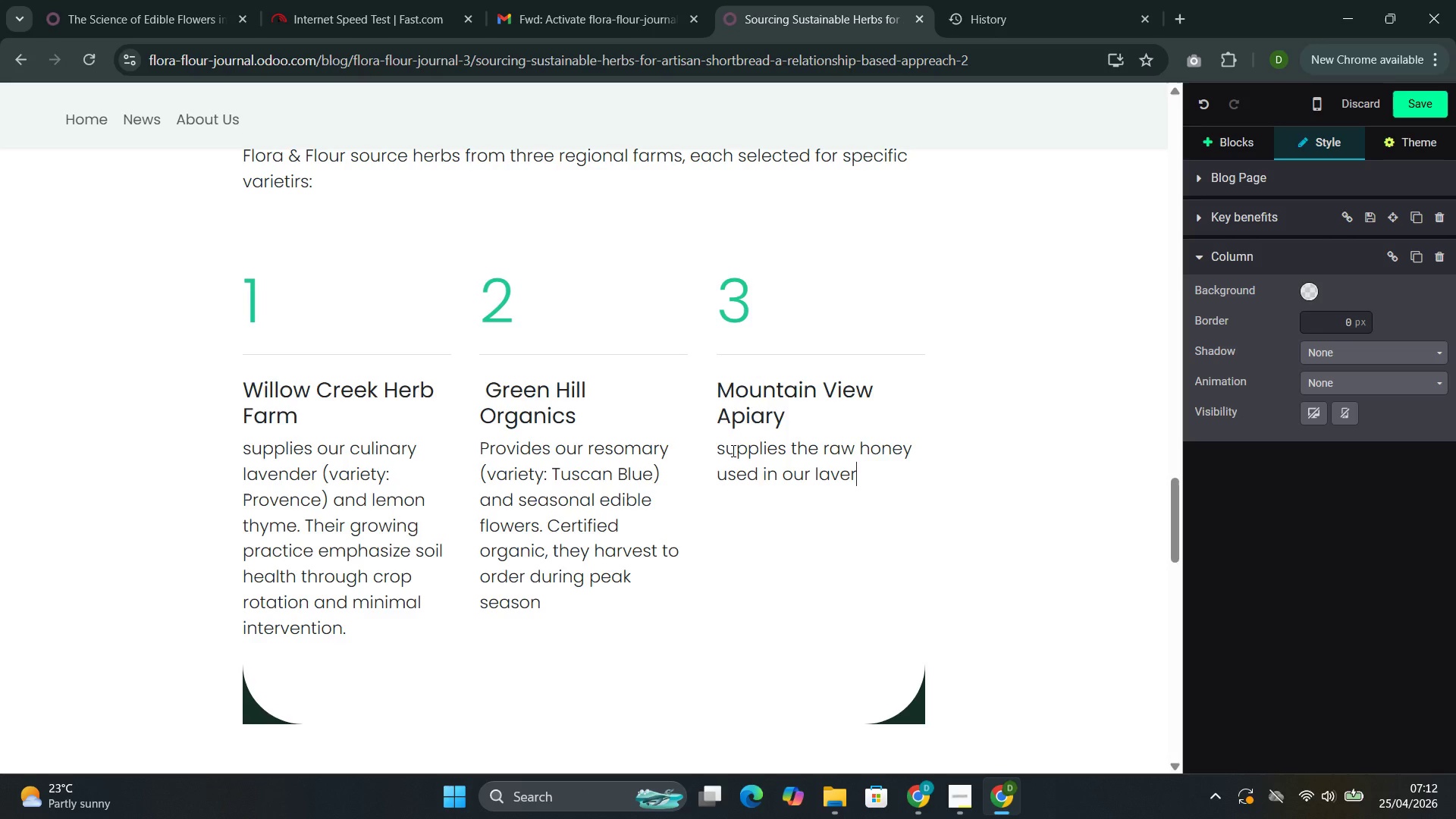 
key(Backspace)
type(nder )
key(Backspace)
type(-honey short)
 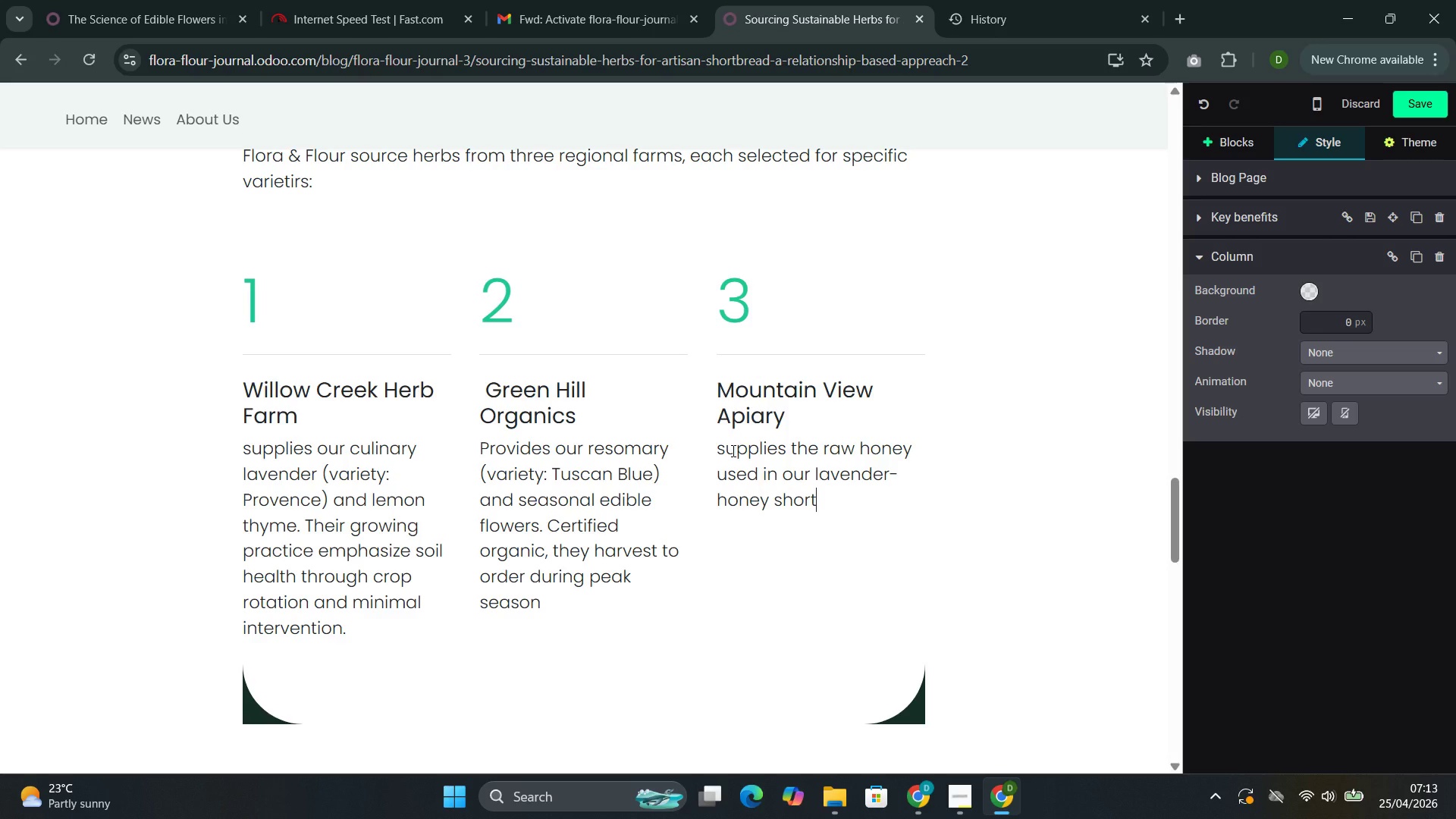 
type(bread. )
 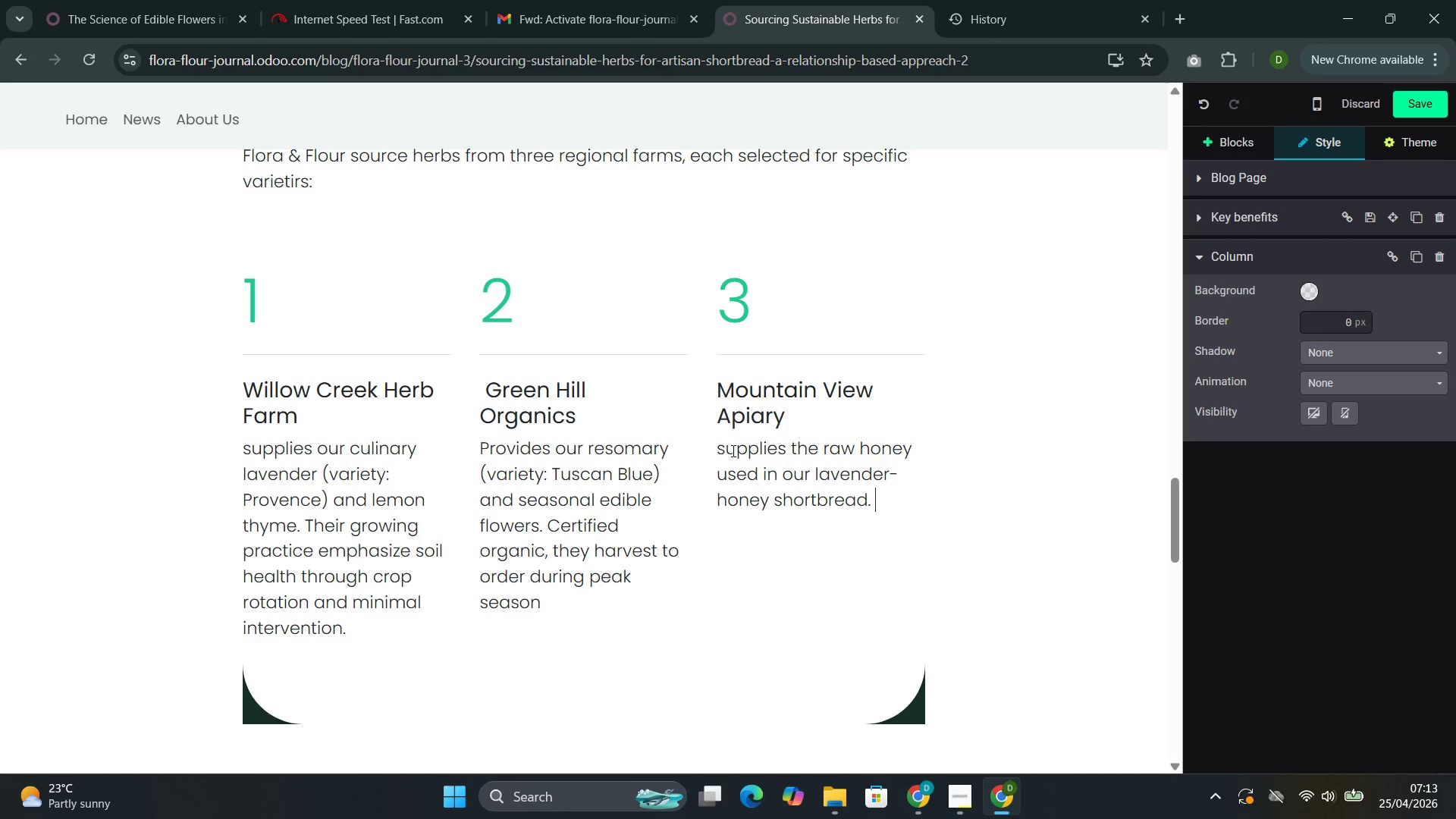 
key(Shift+T)
 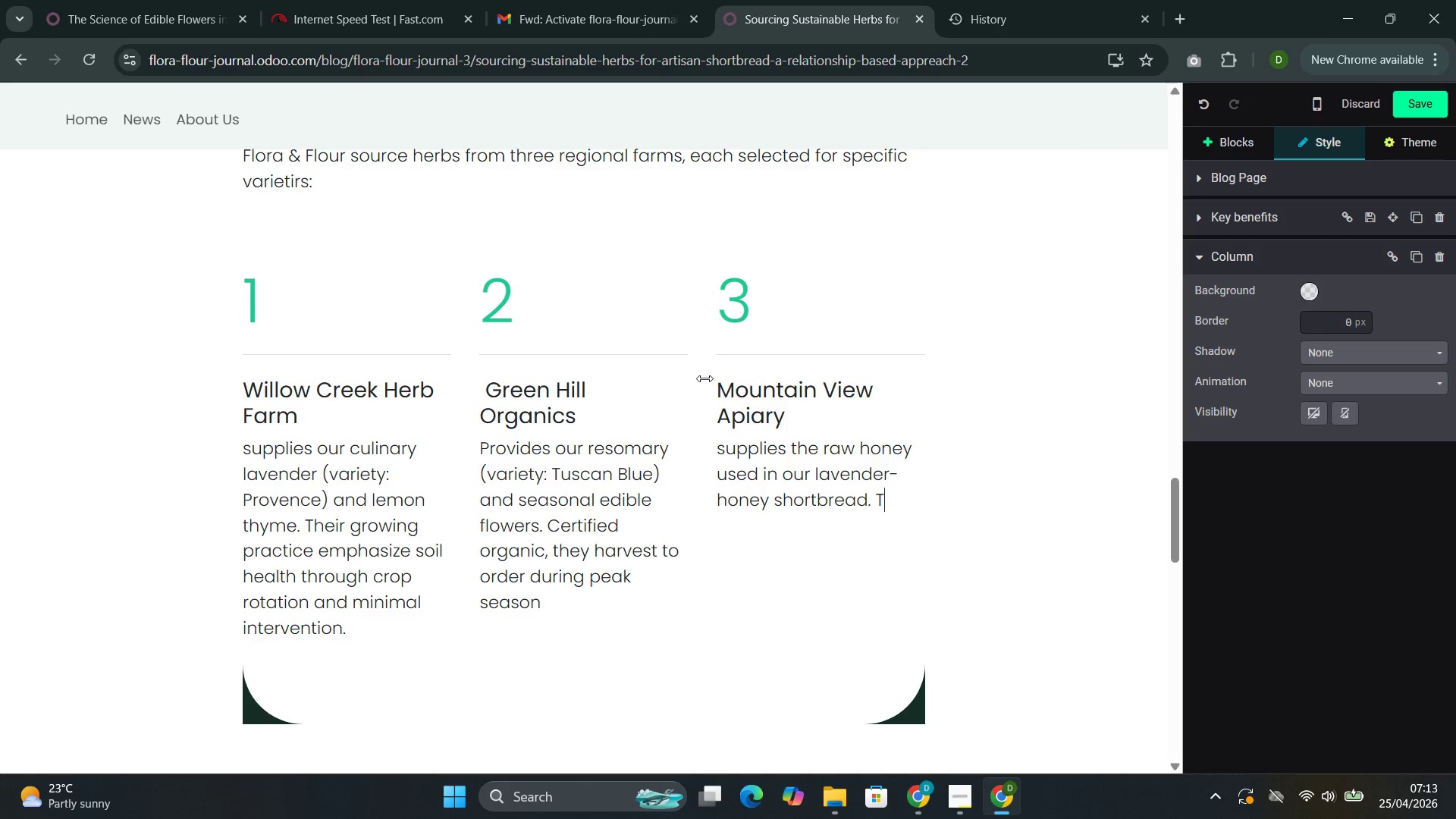 
type(heu)
key(Backspace)
type(it )
key(Backspace)
key(Backspace)
type(r bees forage )
 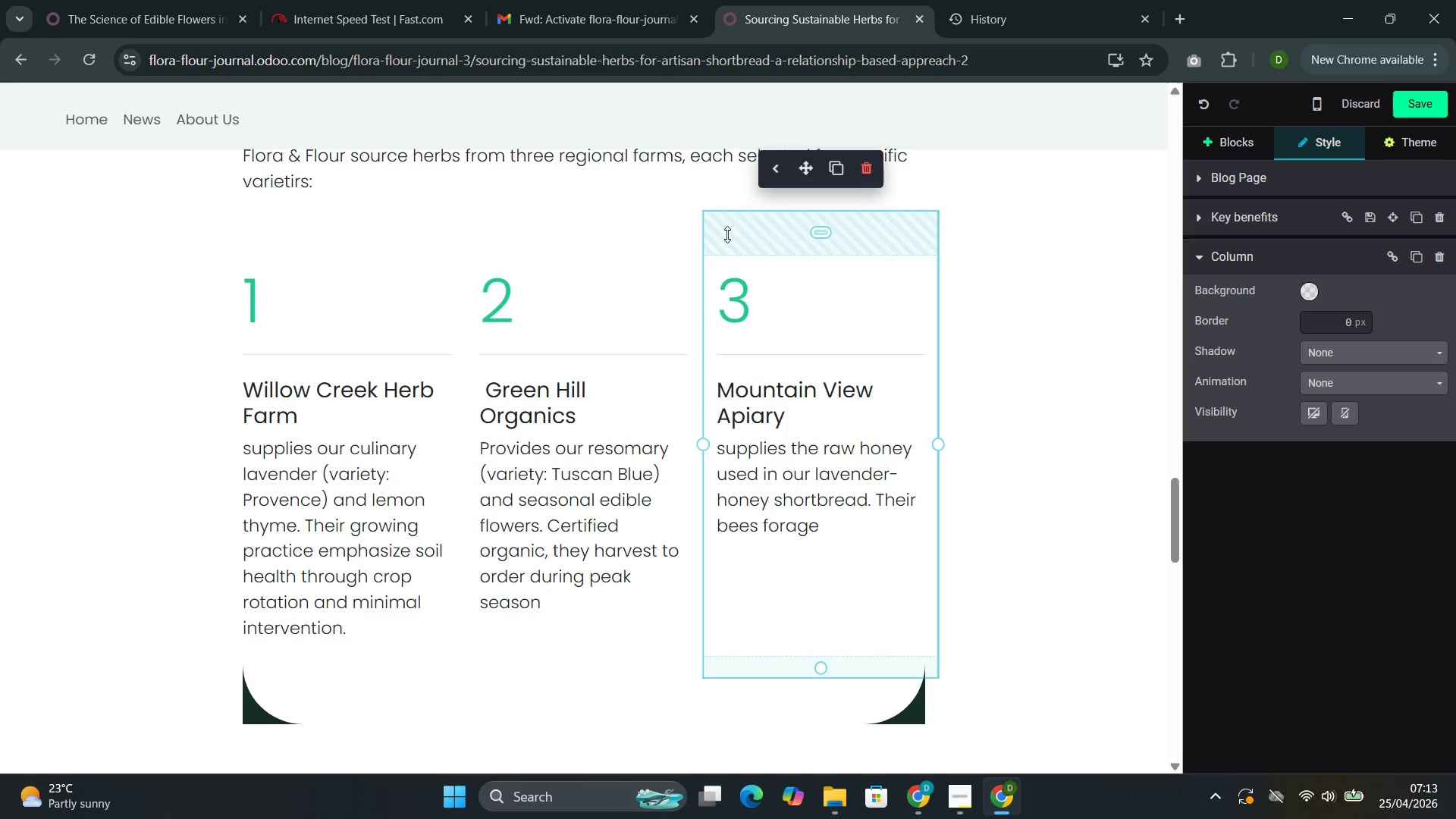 
type(on the s)
 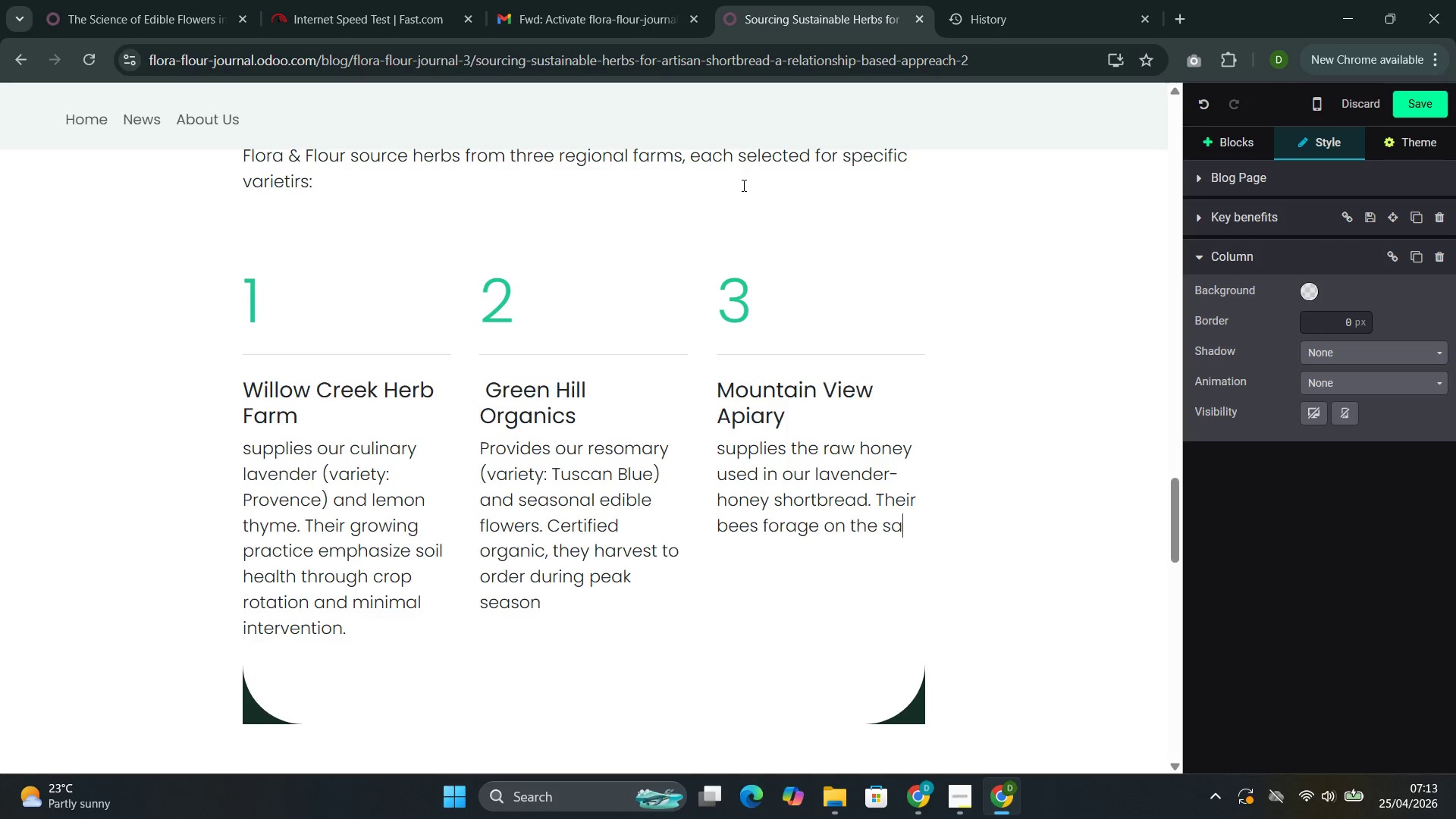 
type(ame regional flora that flavors p)
key(Backspace)
type(our herbs )
key(Backspace)
type(--)
 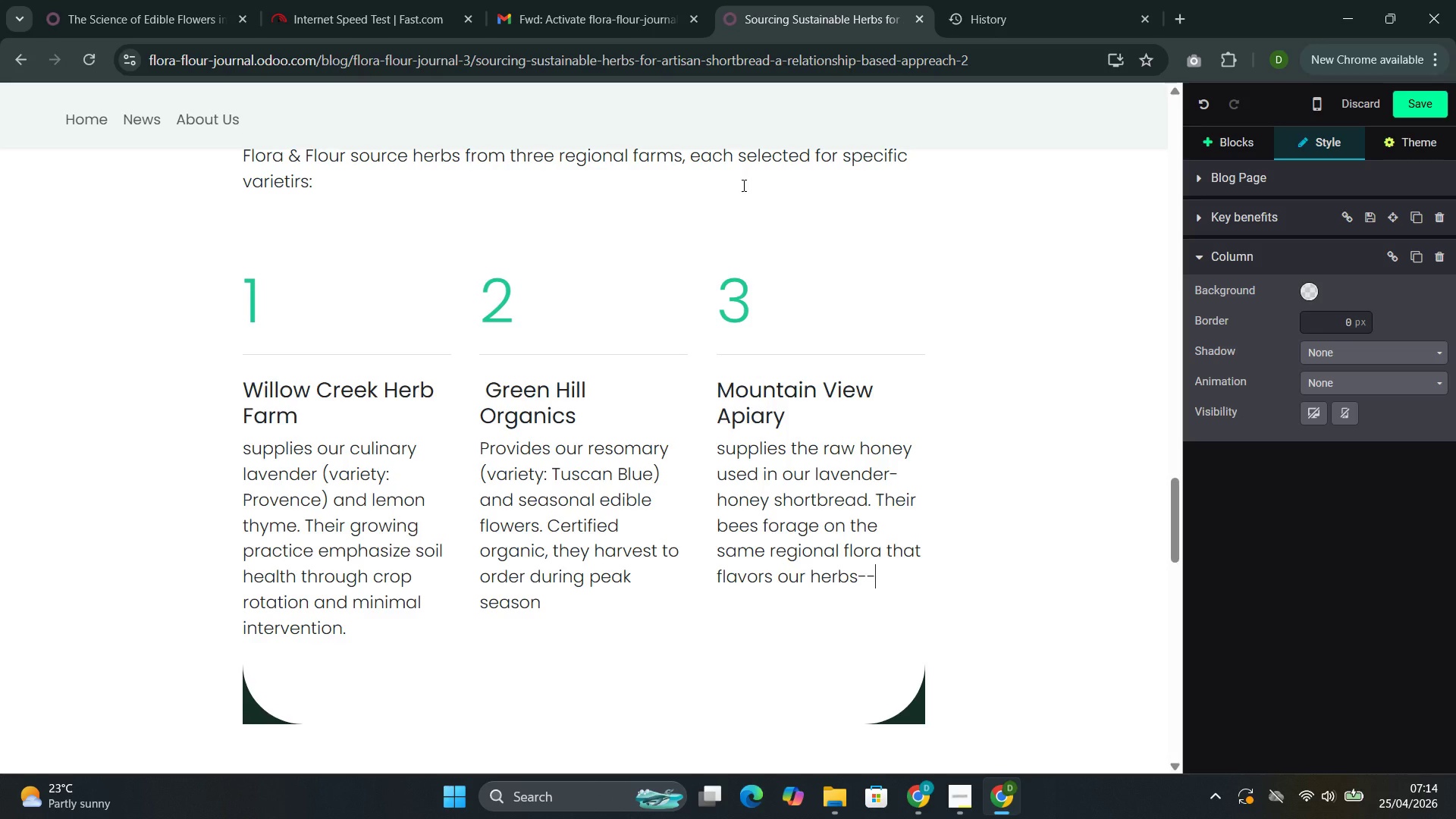 
type(creating a trr)
key(Backspace)
key(Backspace)
type(r)
key(Backspace)
type(erroir cc)
key(Backspace)
type(onnrctoi)
key(Backspace)
key(Backspace)
type(ion betweenthe honey and the )
 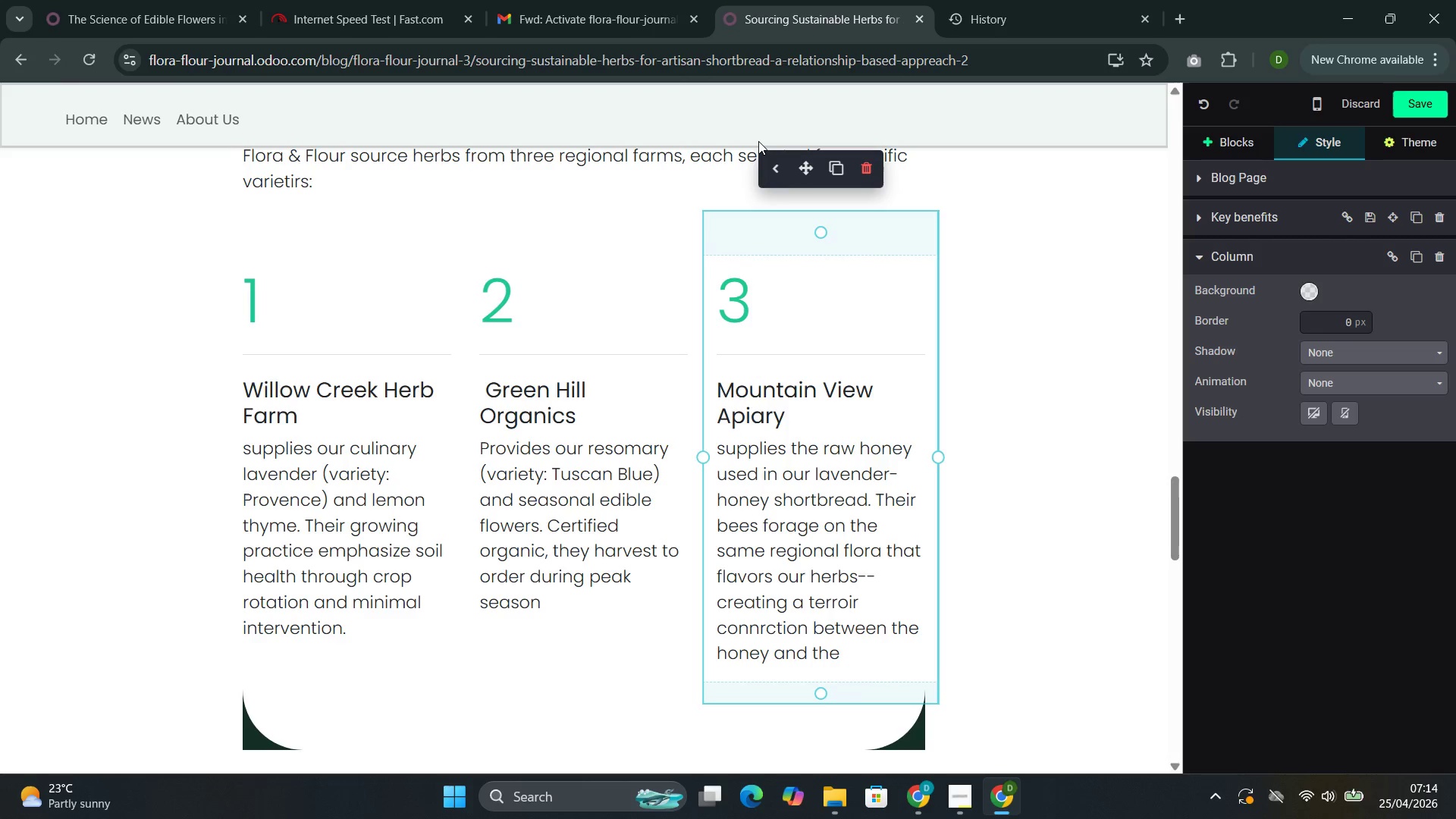 
key(B)
 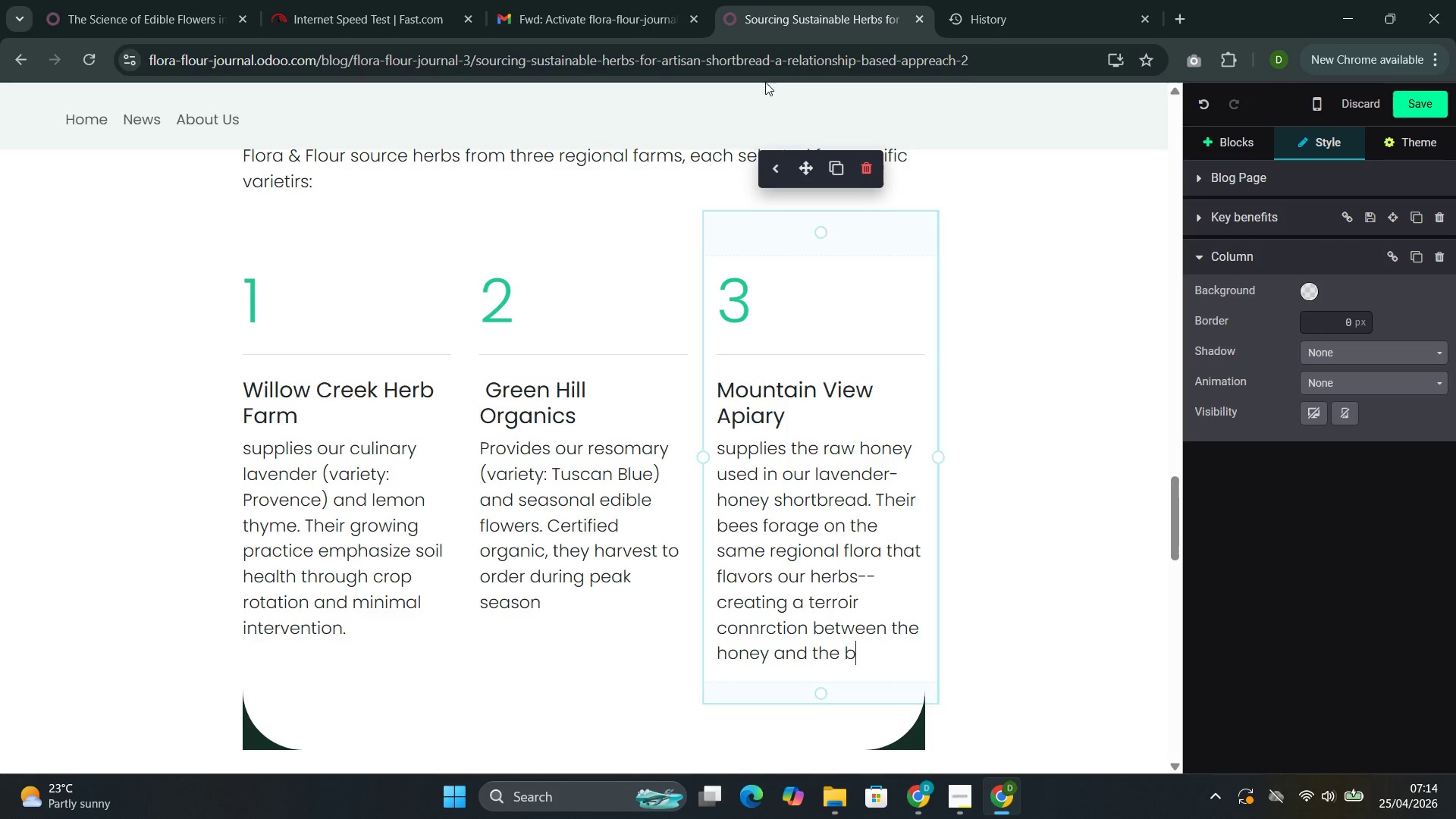 
type(otanicals it accp)
key(Backspace)
type(ompanies )
 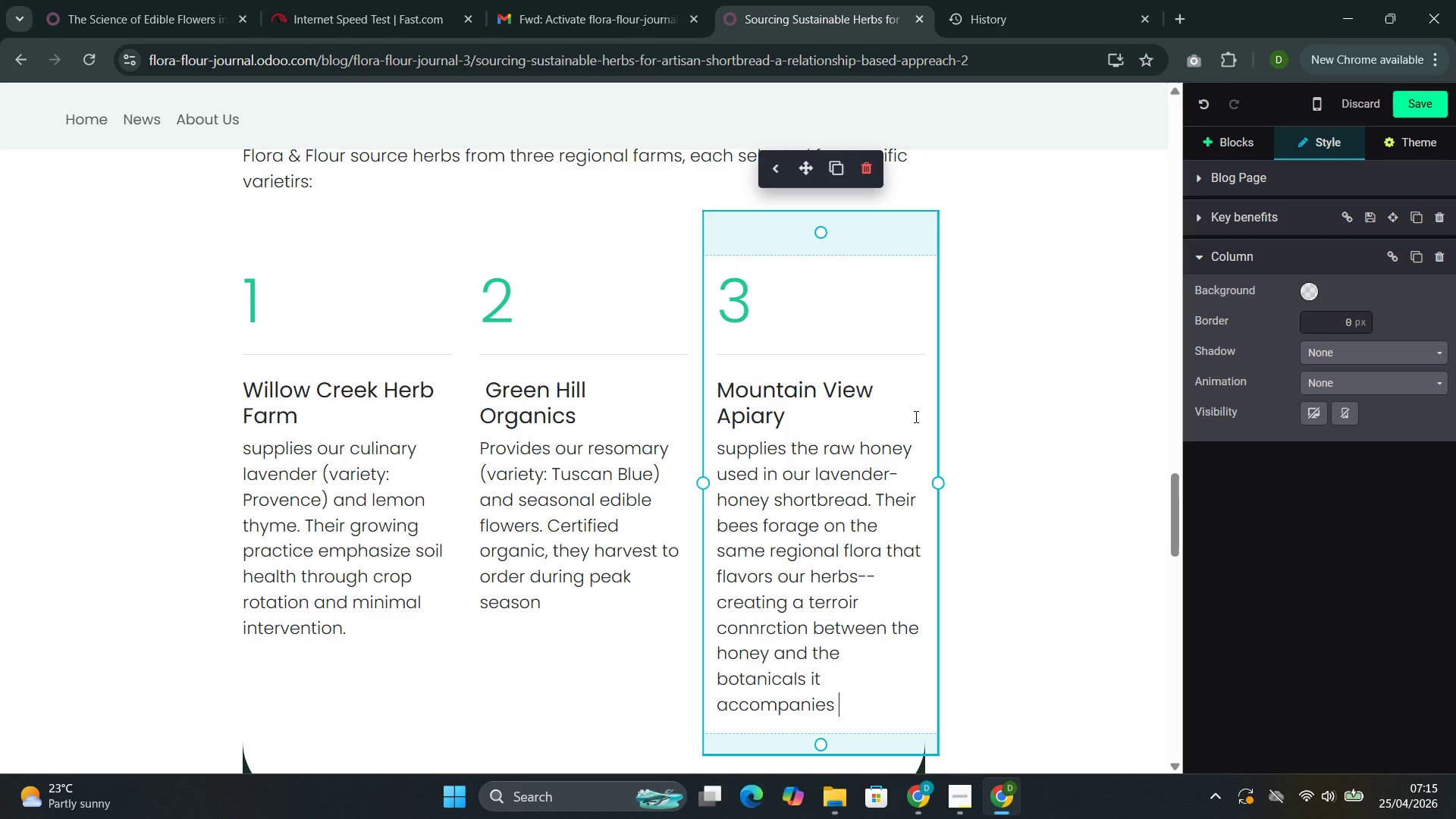 
wait(11.69)
 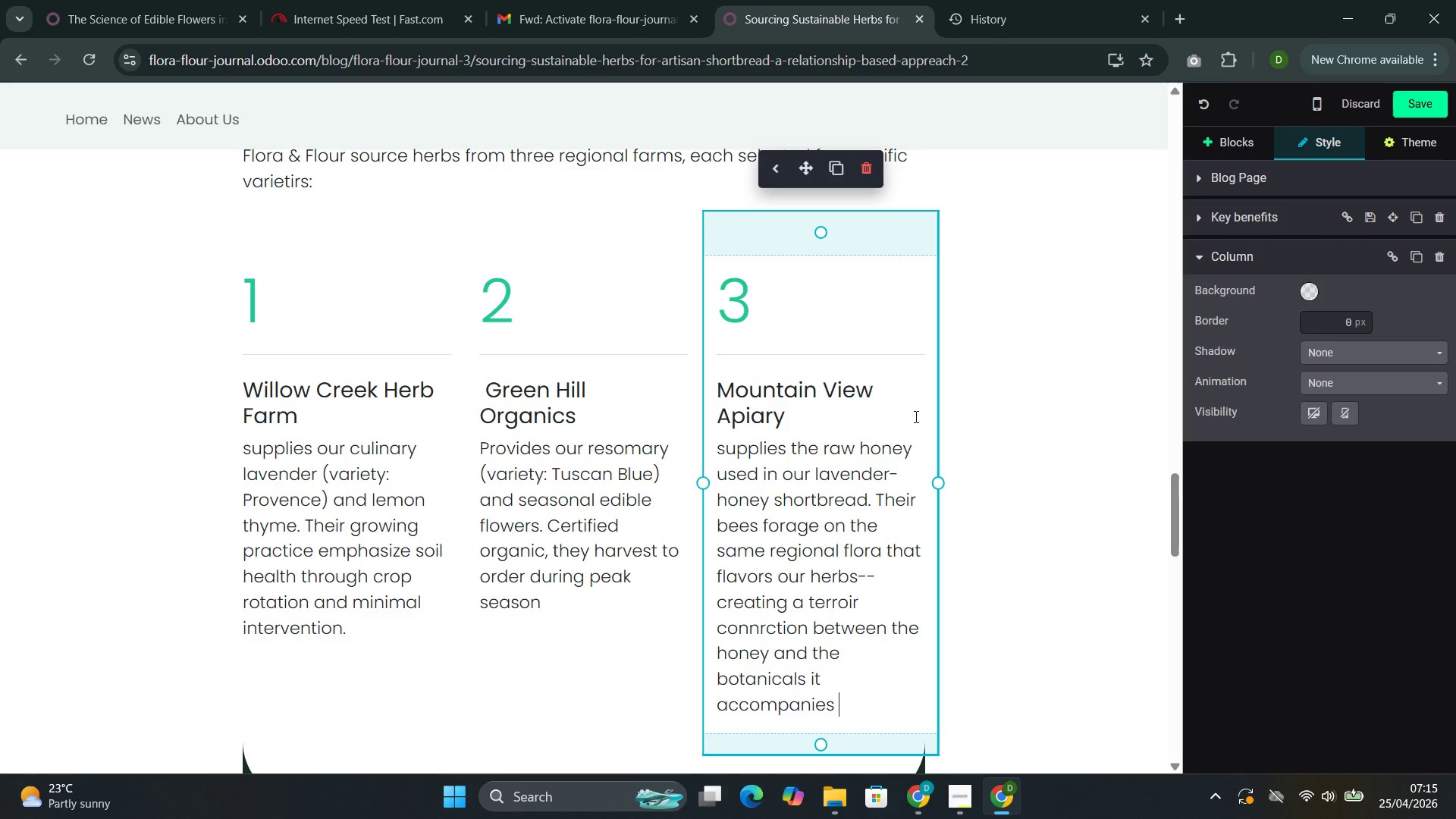 
left_click([1210, 143])
 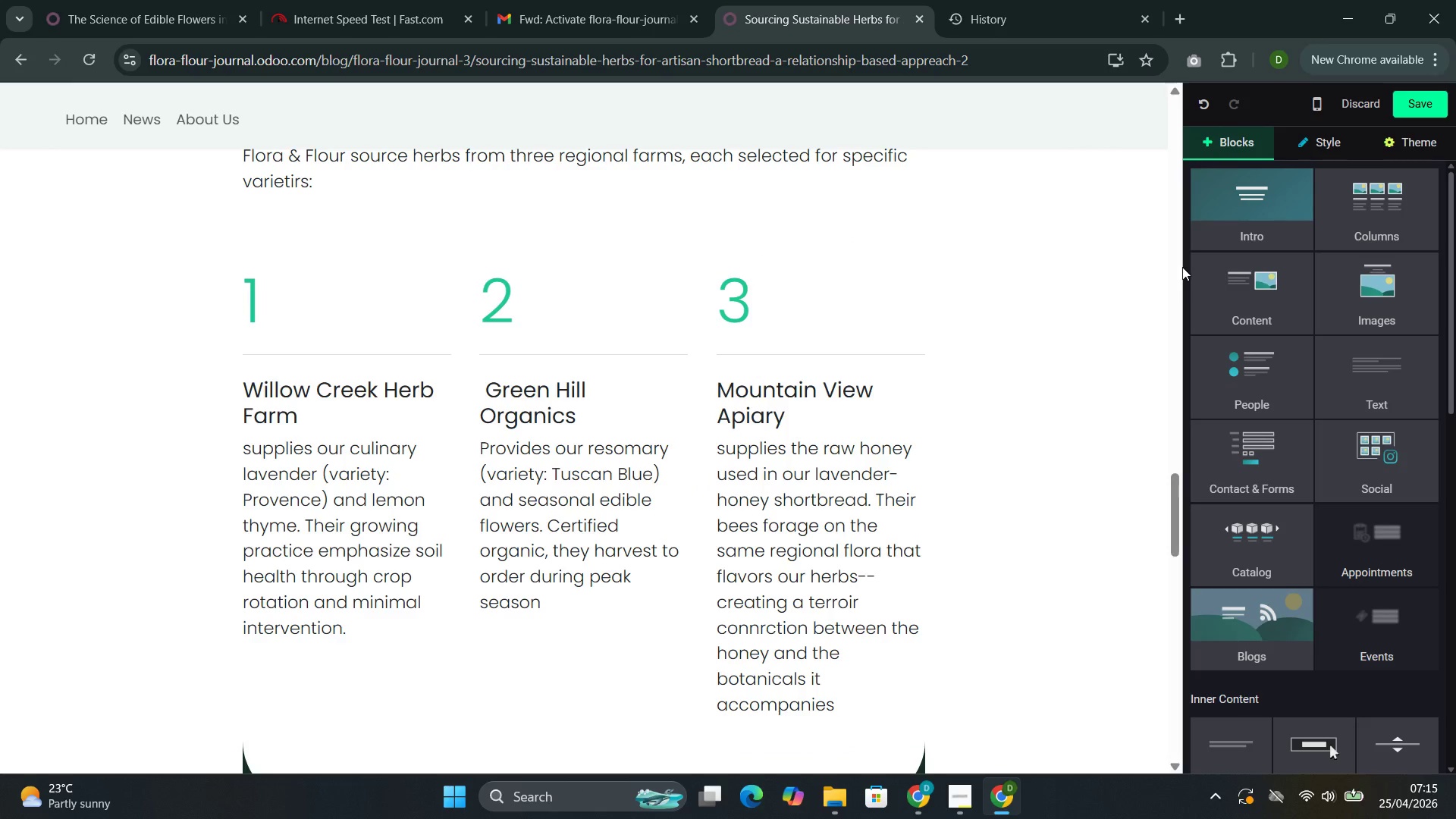 
left_click([1249, 281])
 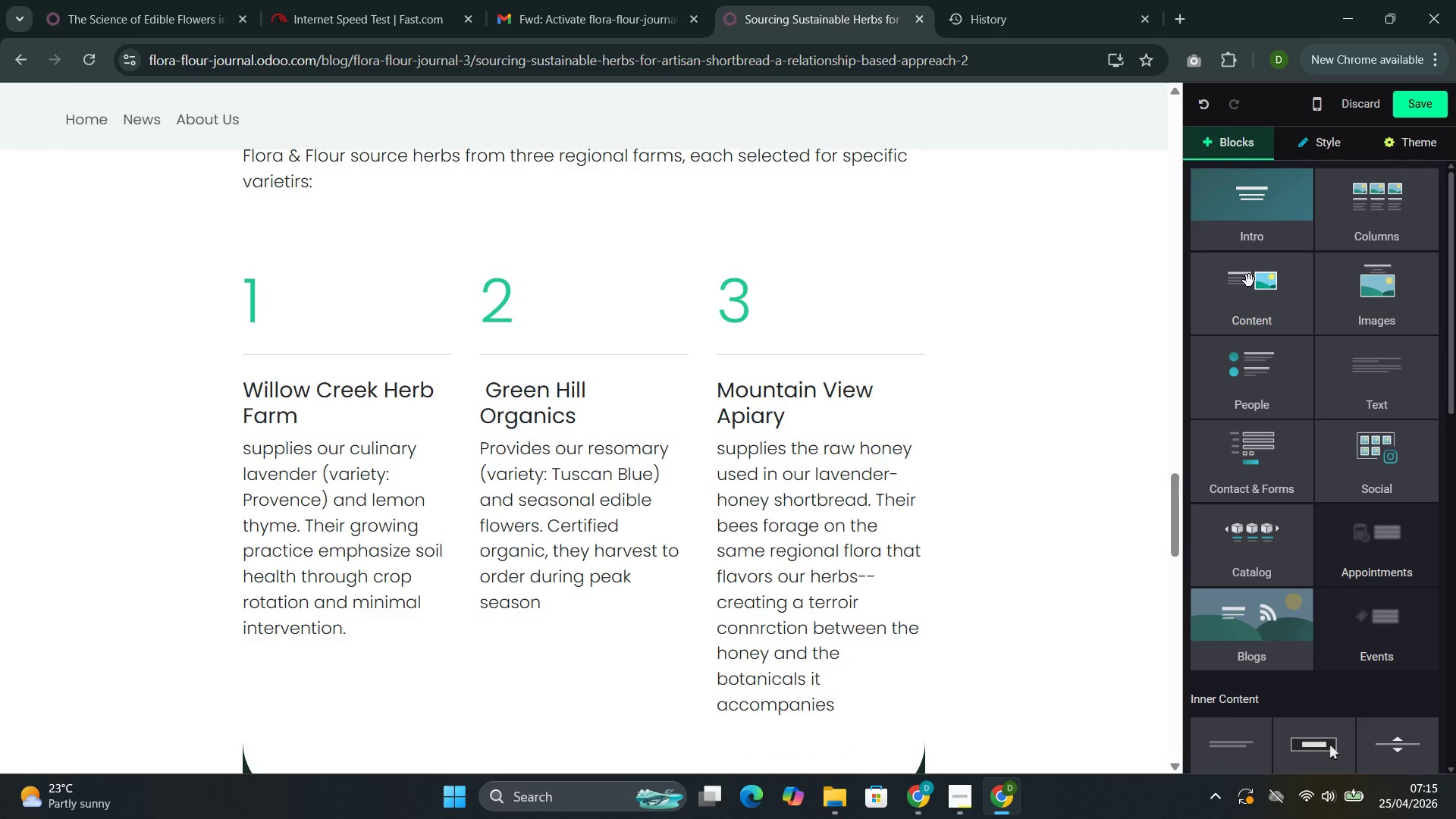 
mouse_move([1207, 288])
 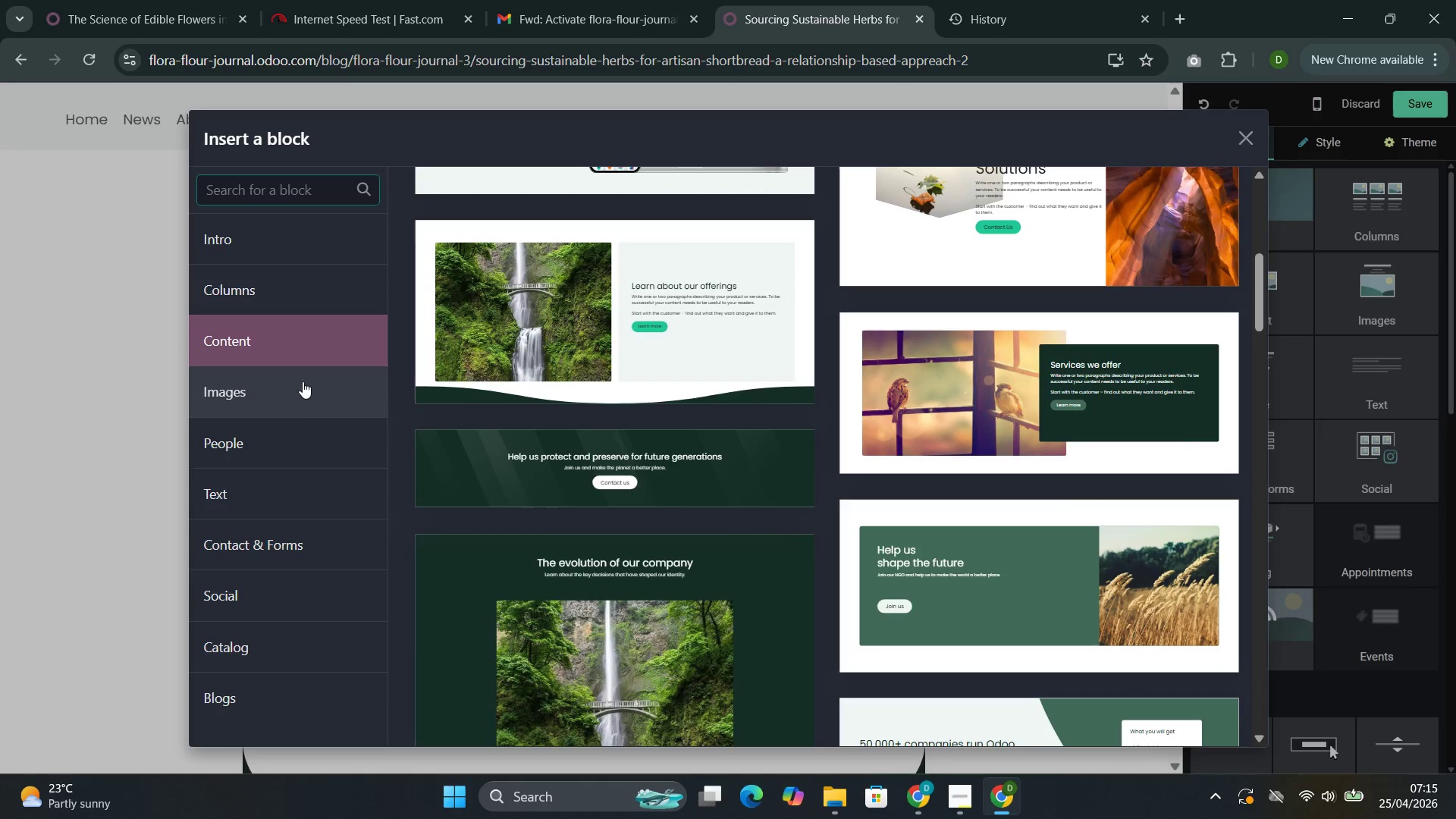 
left_click([303, 403])
 